 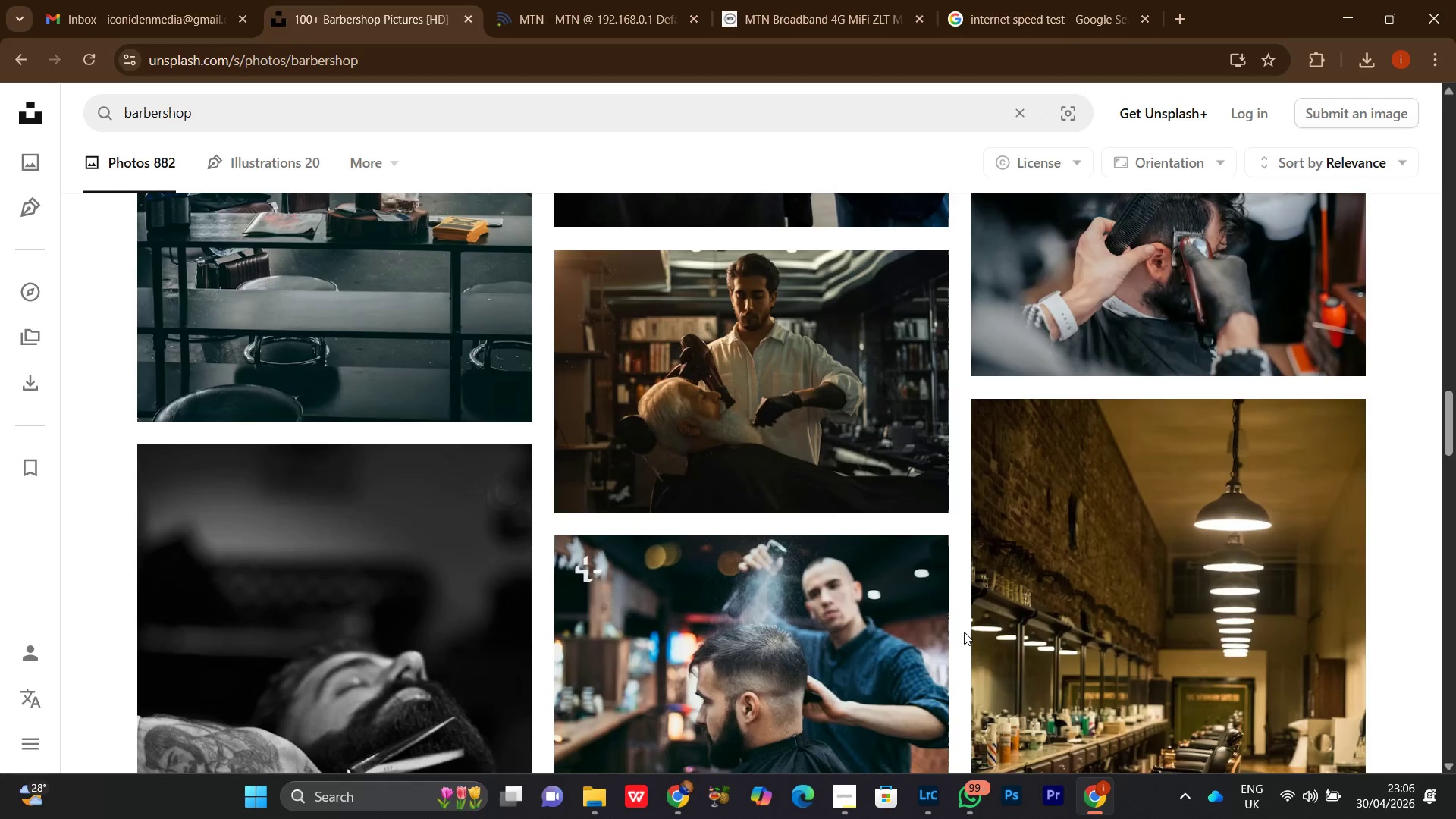 
scroll: coordinate [963, 632], scroll_direction: up, amount: 2.0
 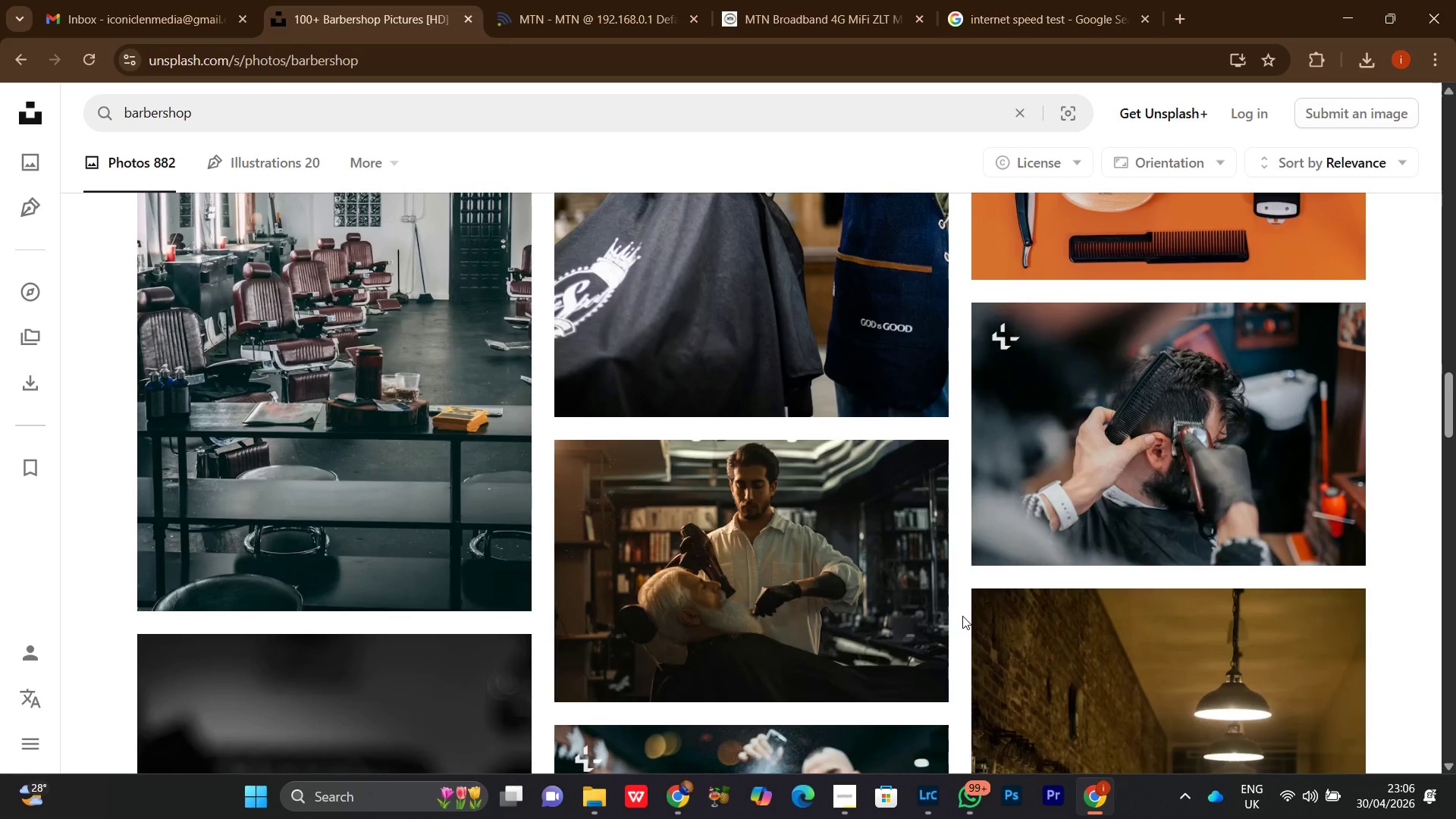 
right_click([964, 626])
 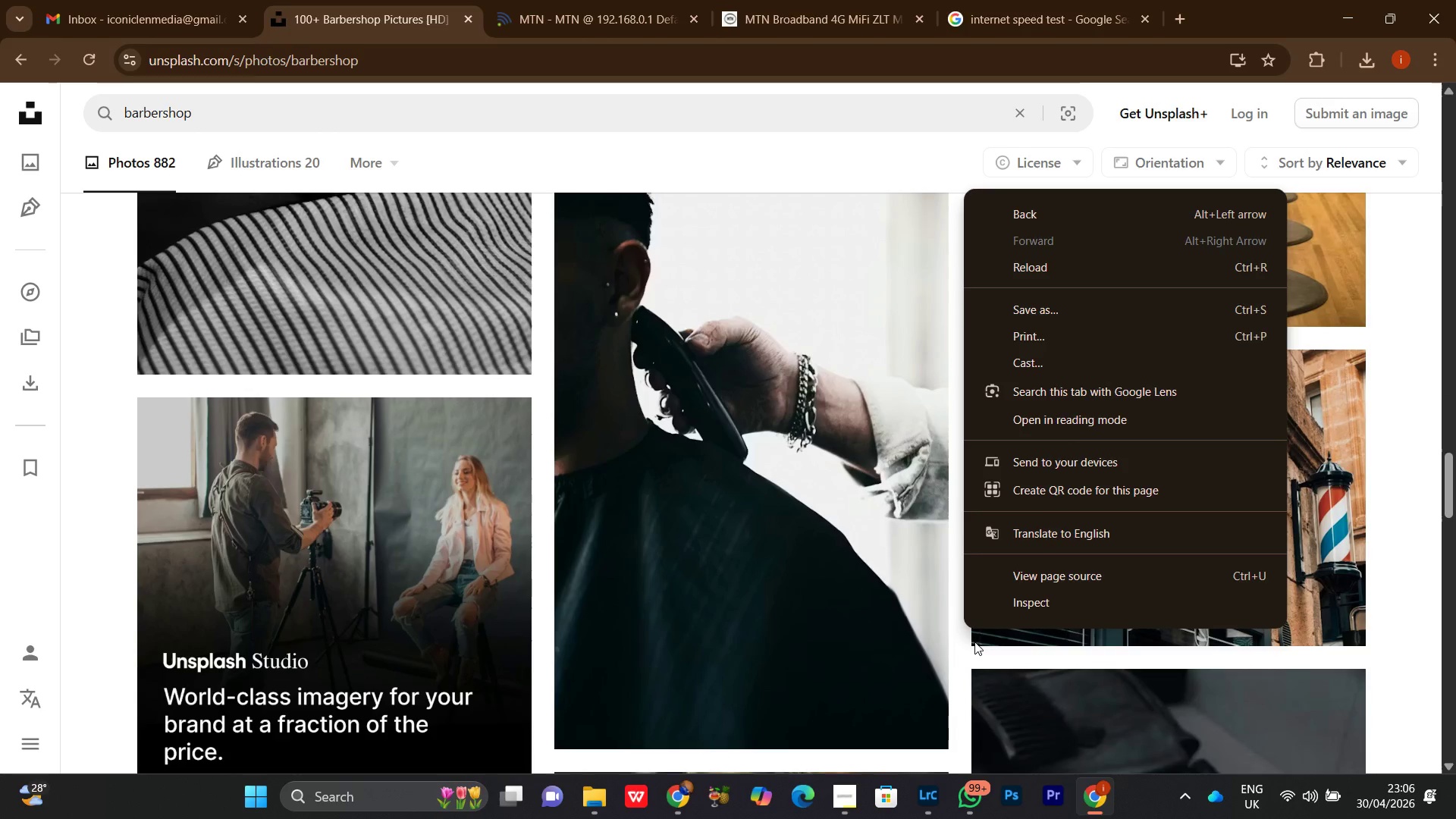 
scroll: coordinate [960, 622], scroll_direction: down, amount: 9.0
 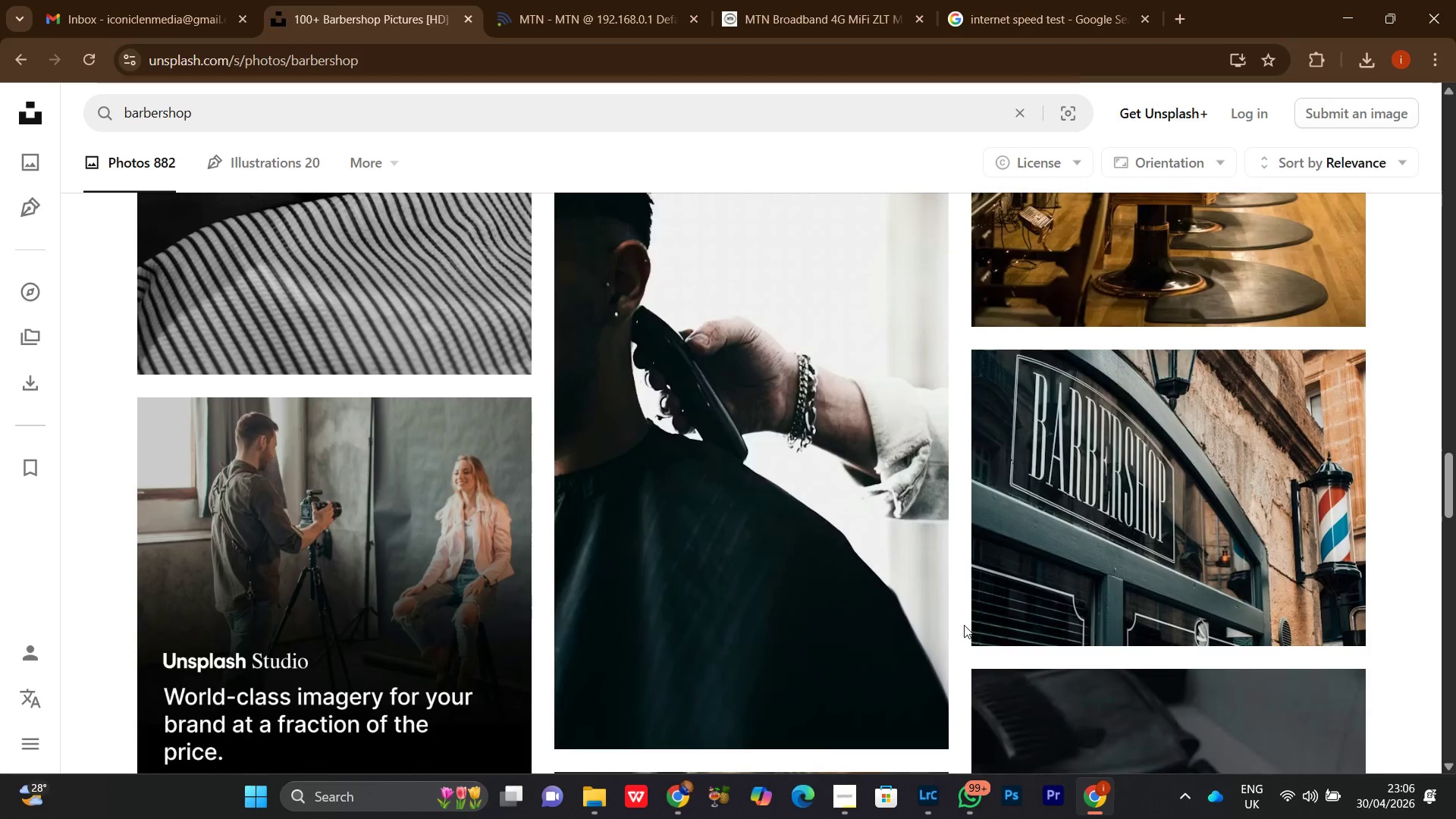 
wait(13.5)
 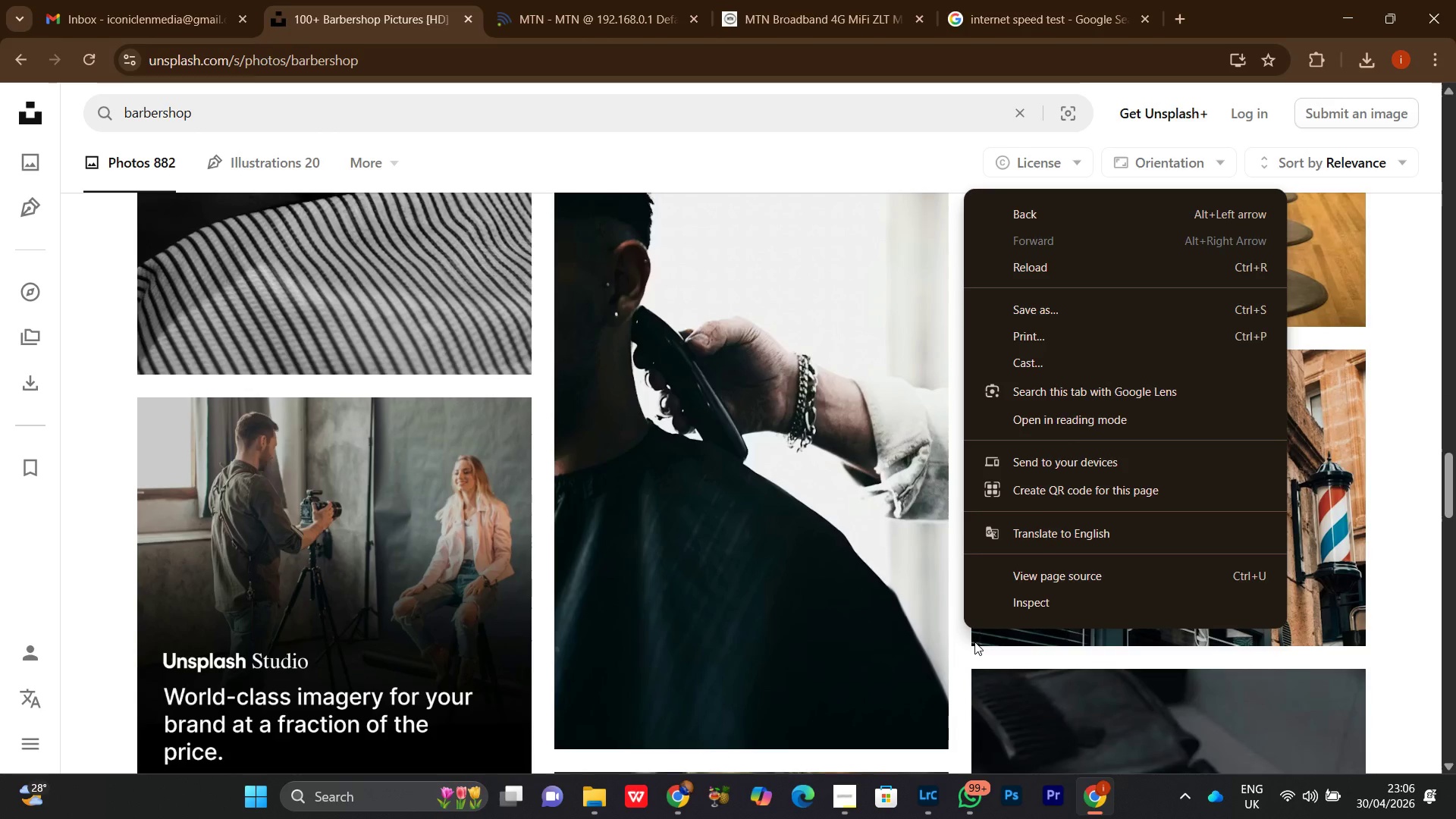 
scroll: coordinate [962, 649], scroll_direction: down, amount: 2.0
 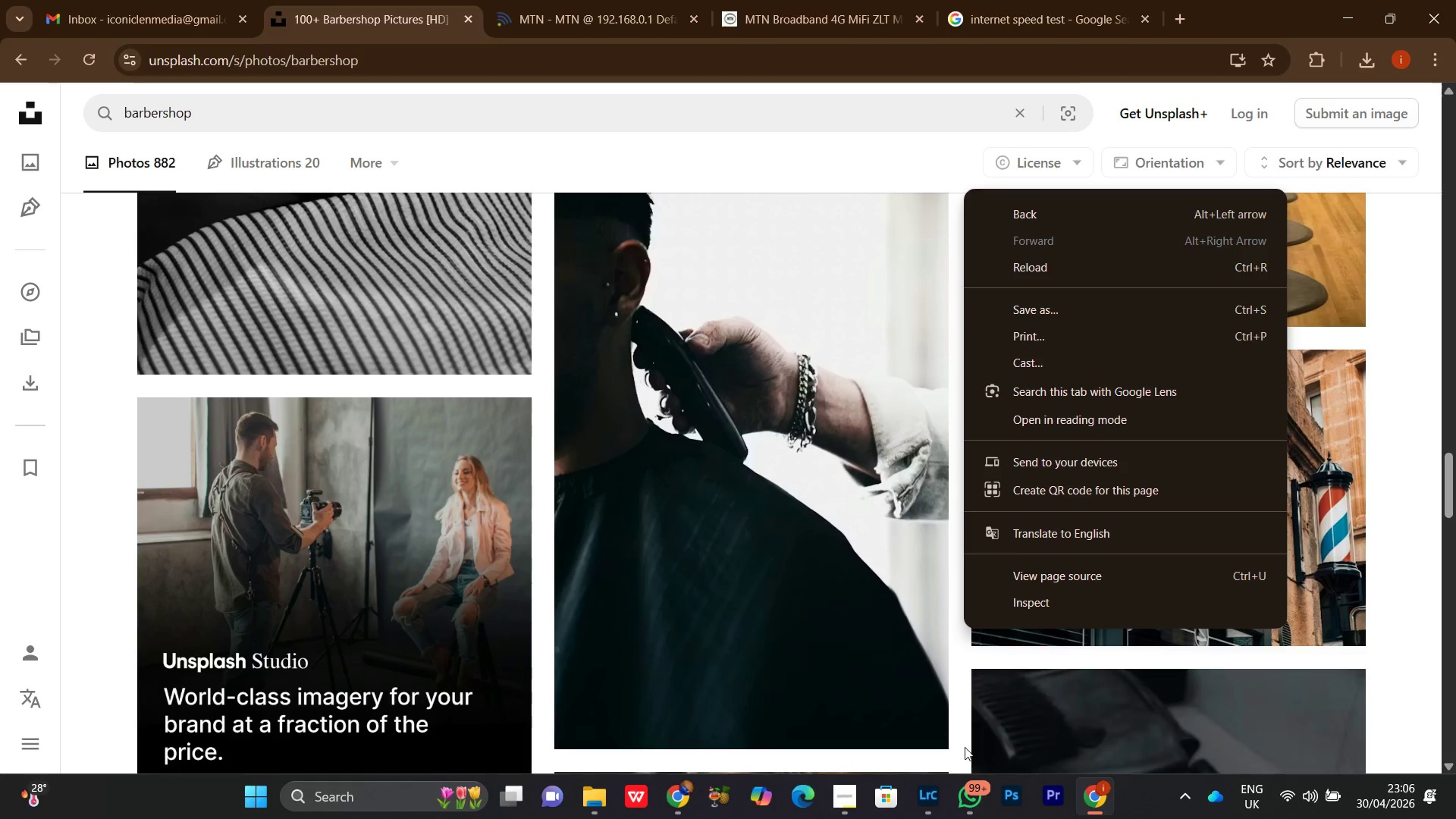 
left_click([952, 733])
 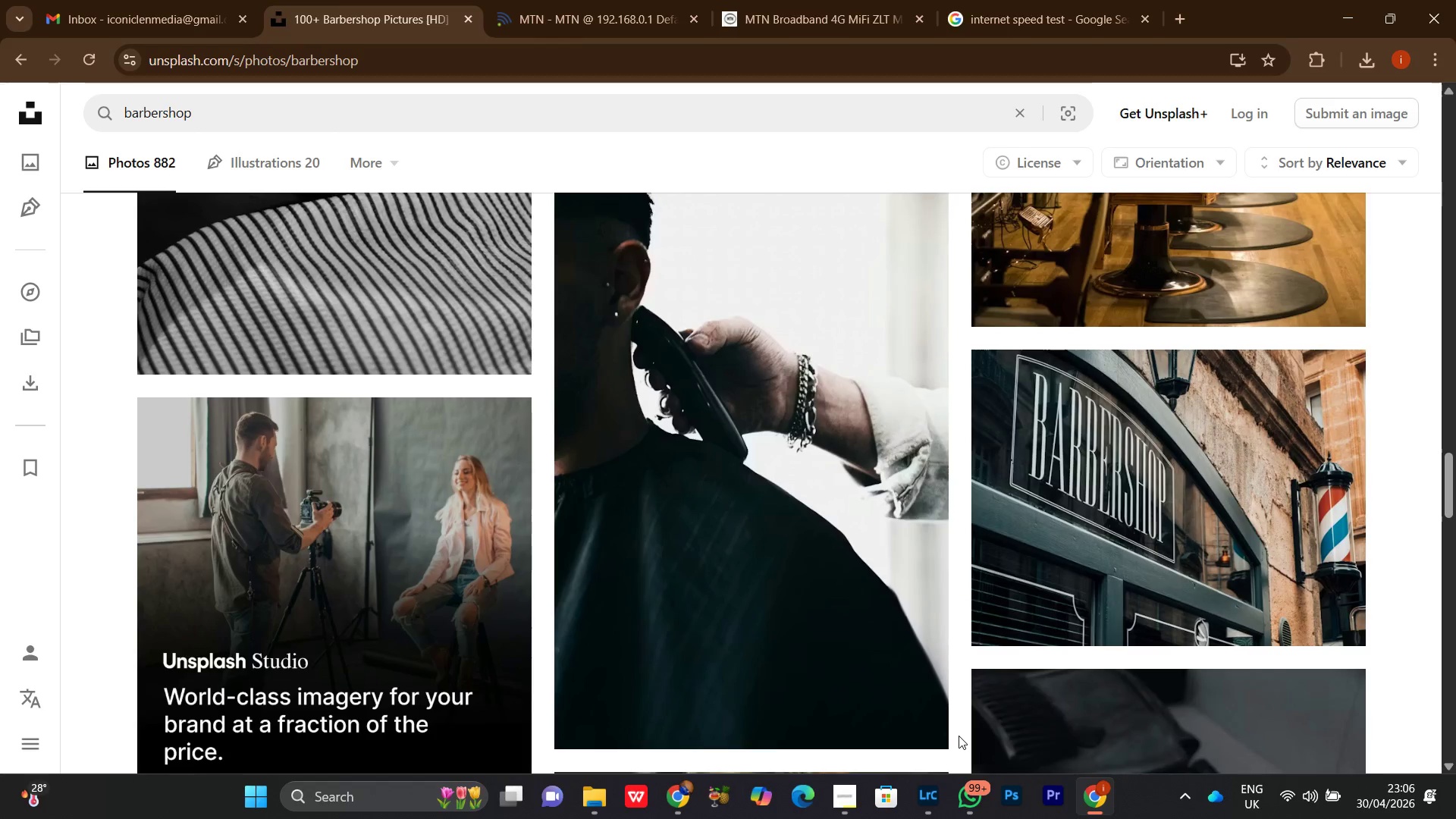 
scroll: coordinate [955, 590], scroll_direction: down, amount: 19.0
 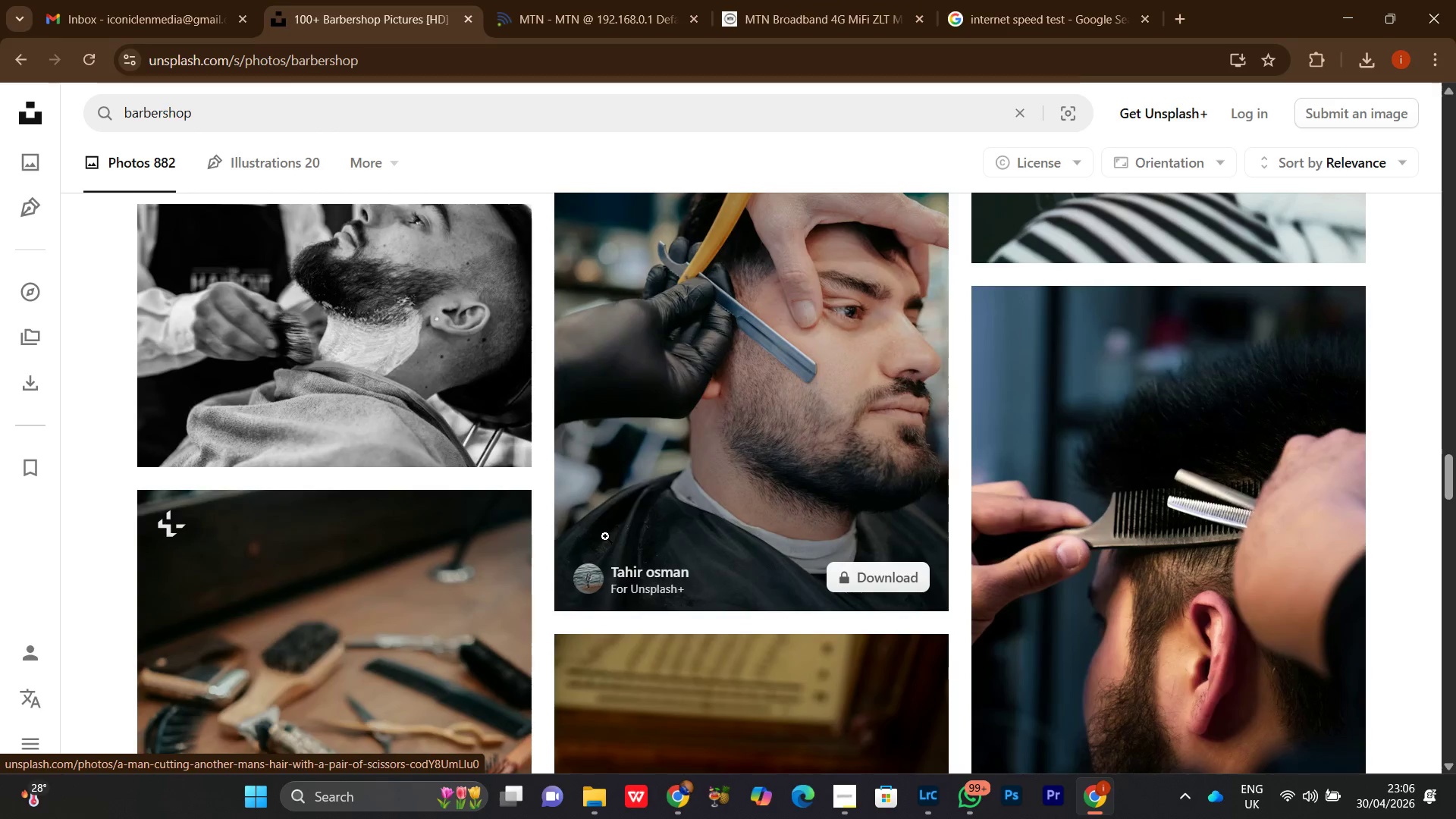 
mouse_move([631, 466])
 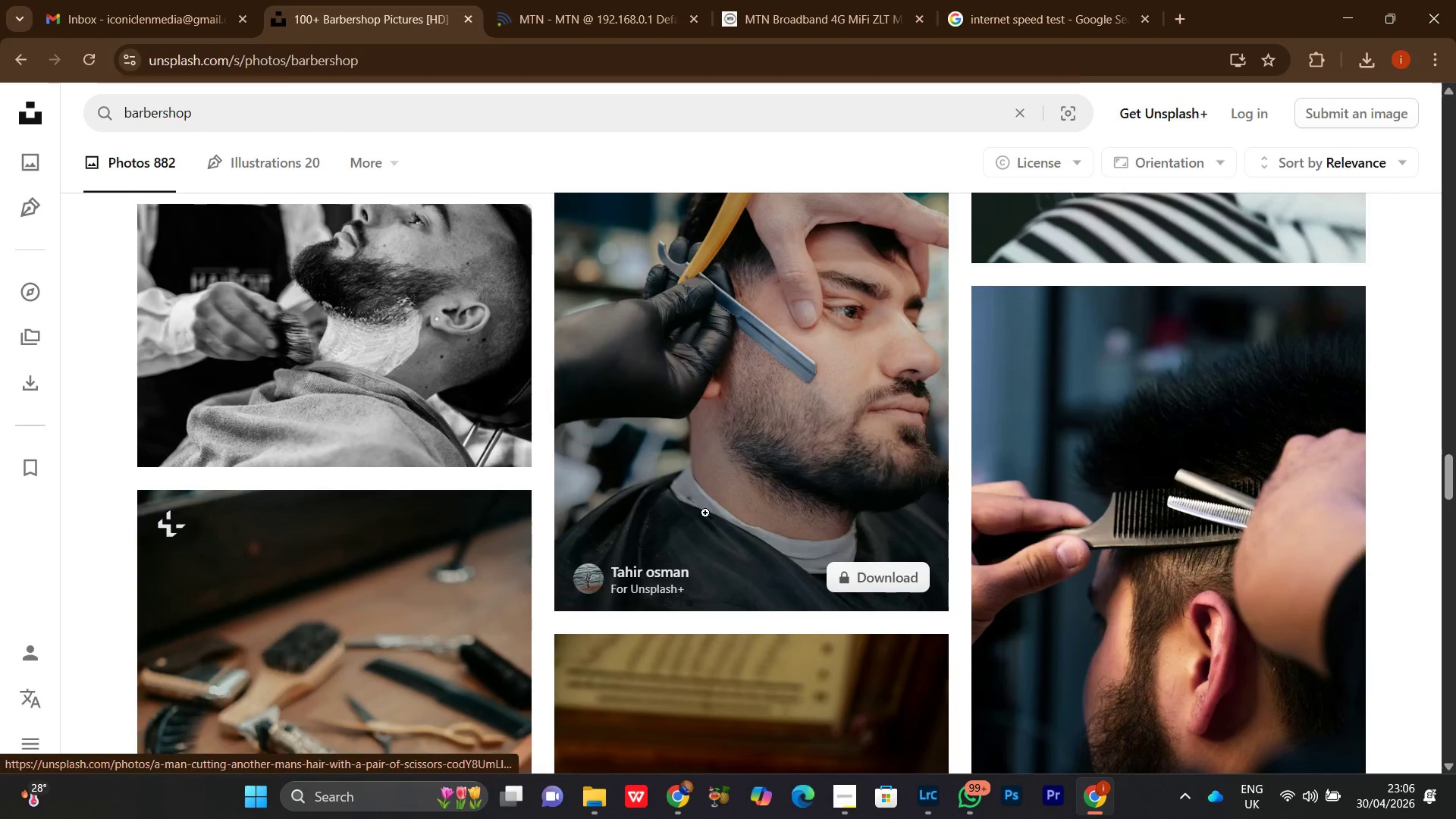 
scroll: coordinate [755, 475], scroll_direction: down, amount: 11.0
 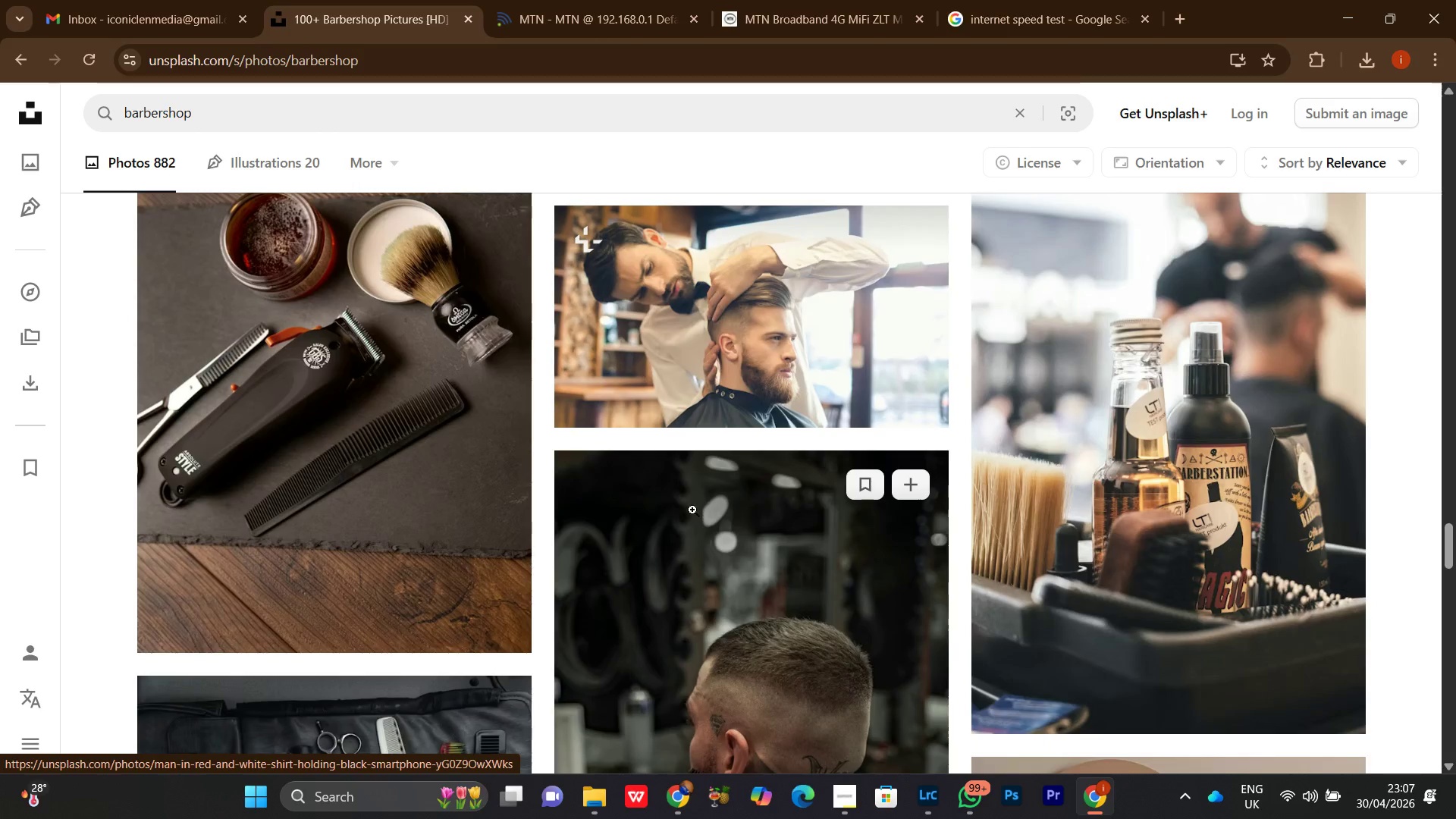 
scroll: coordinate [692, 504], scroll_direction: up, amount: 2.0
 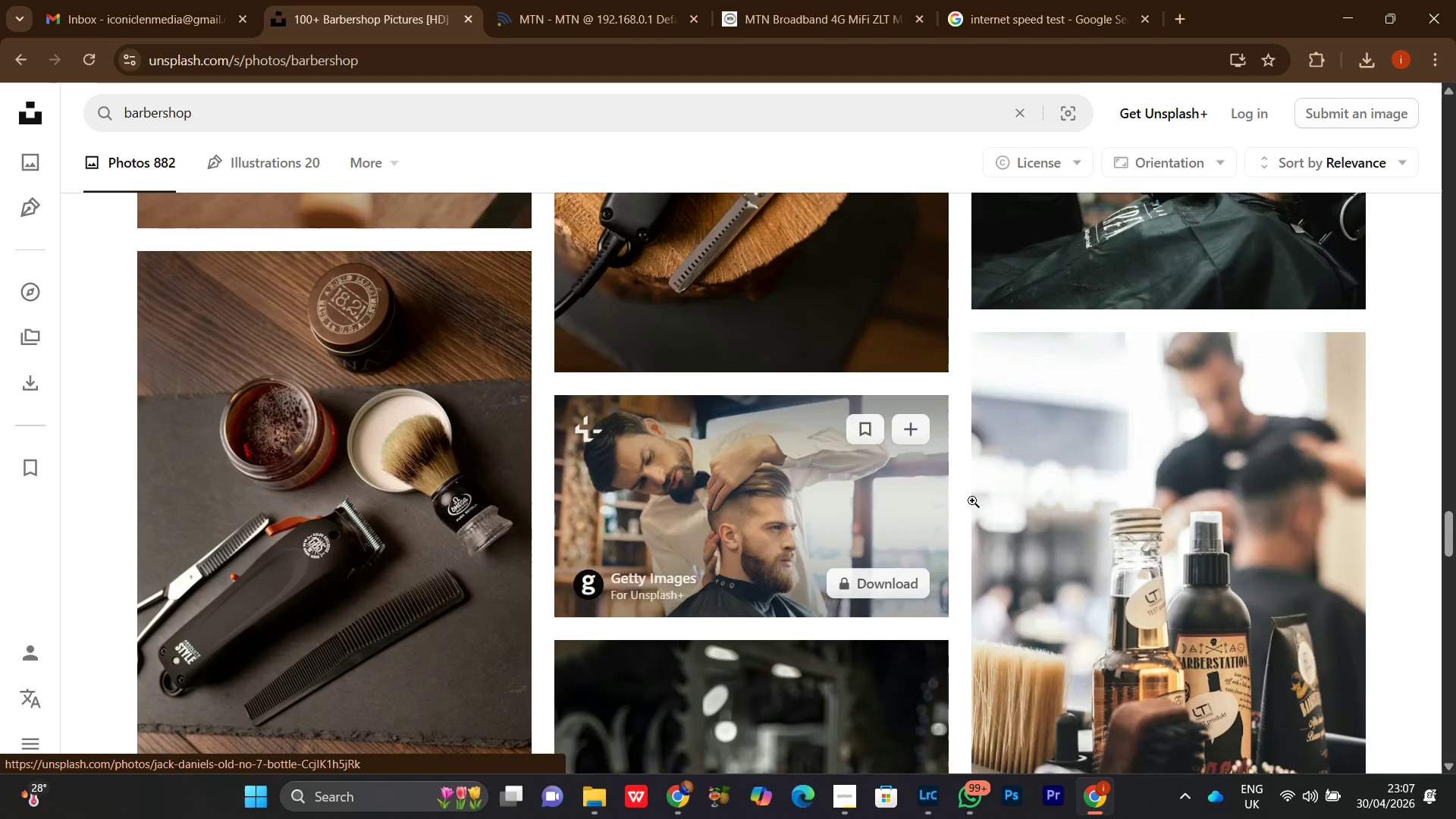 
scroll: coordinate [1028, 557], scroll_direction: down, amount: 7.0
 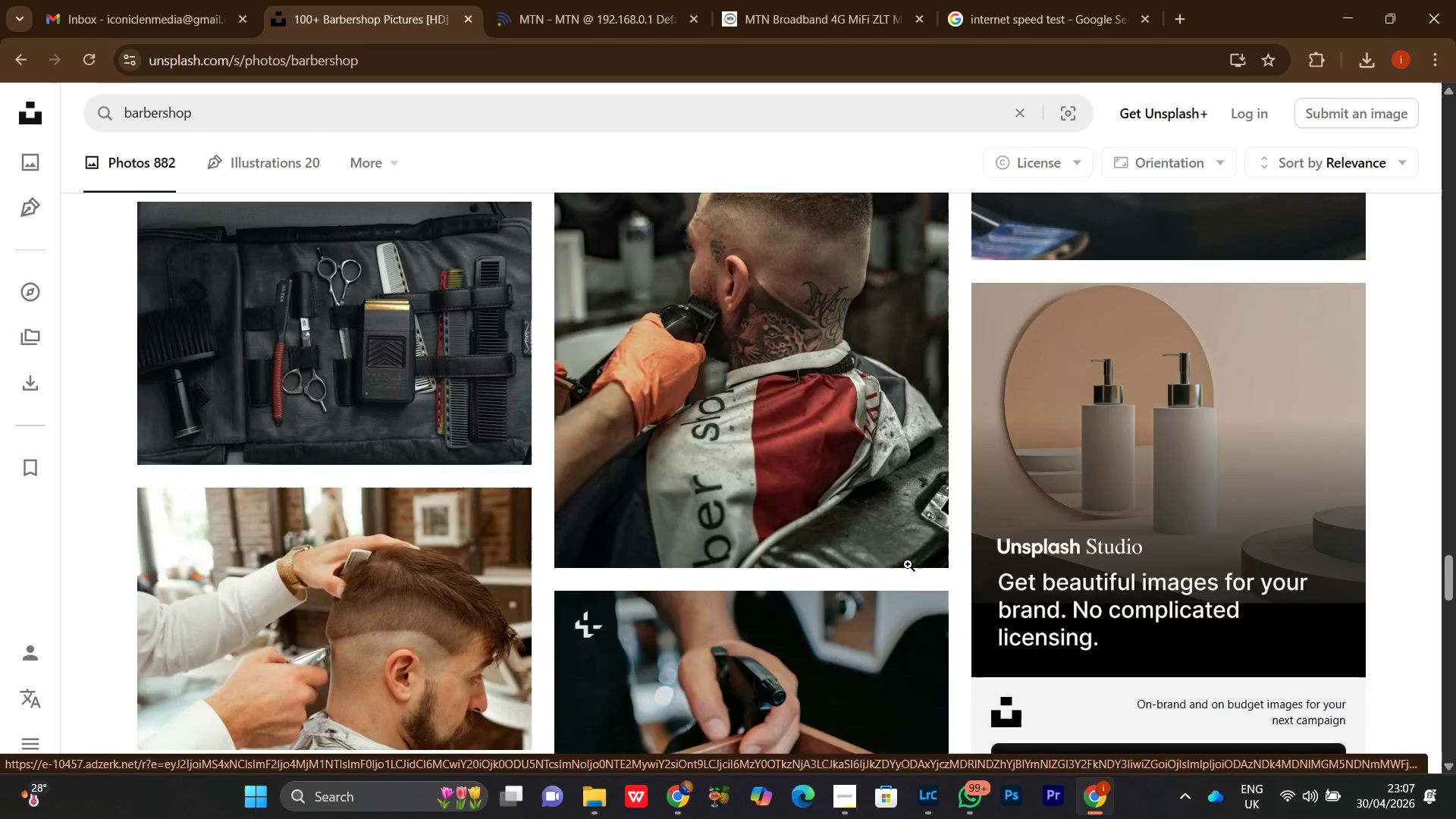 
mouse_move([893, 534])
 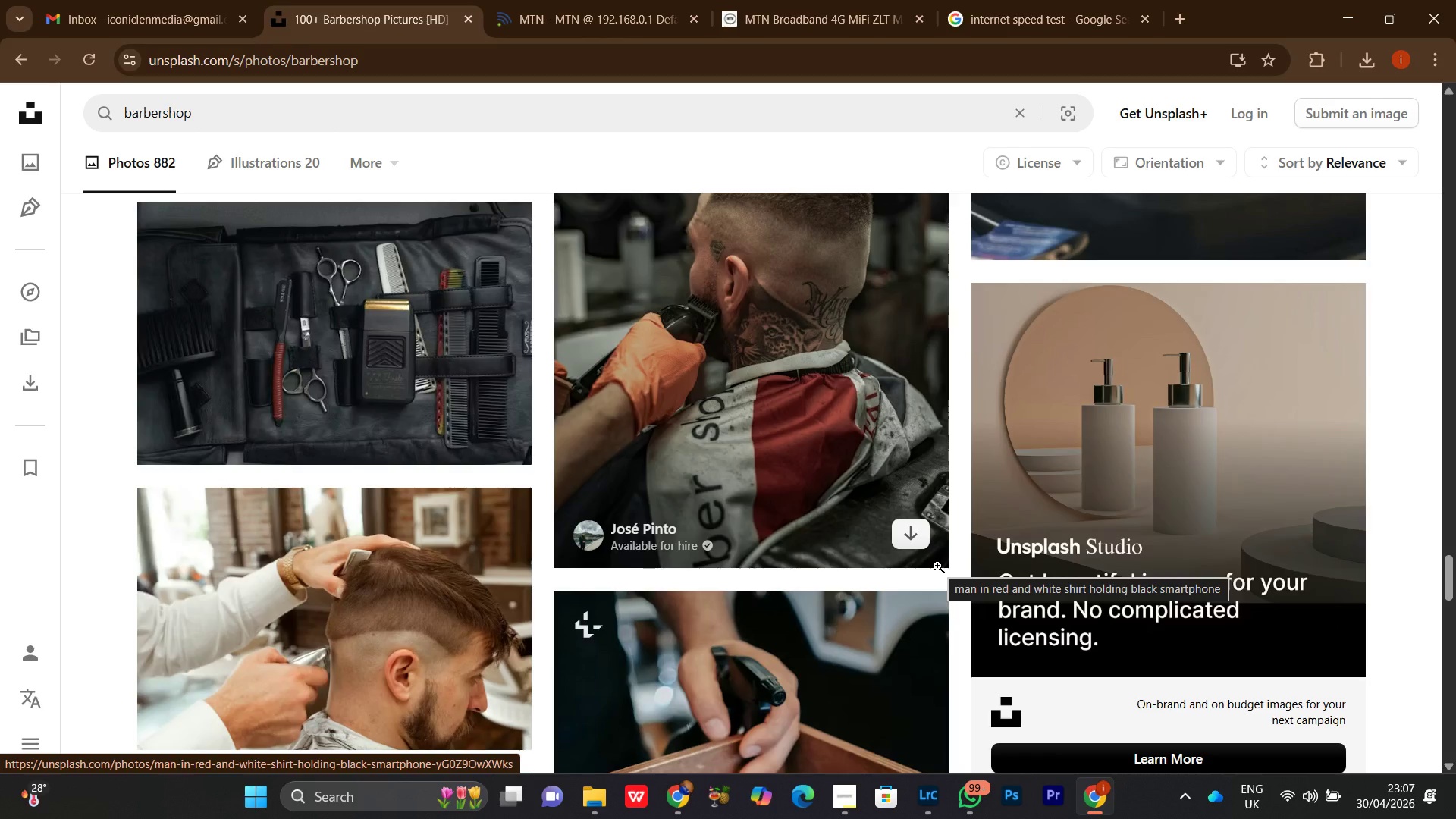 
scroll: coordinate [937, 566], scroll_direction: down, amount: 4.0
 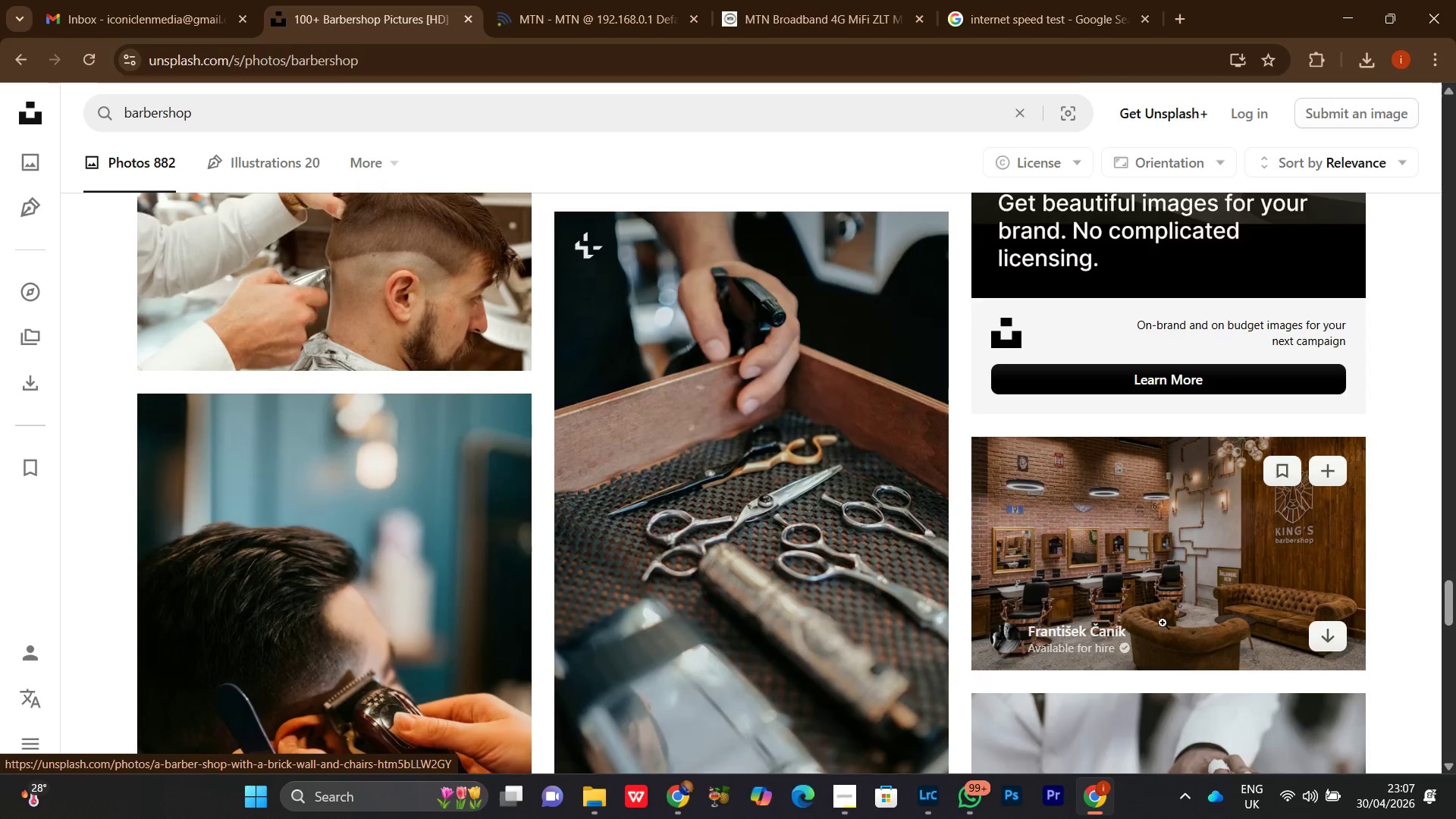 
wait(5.47)
 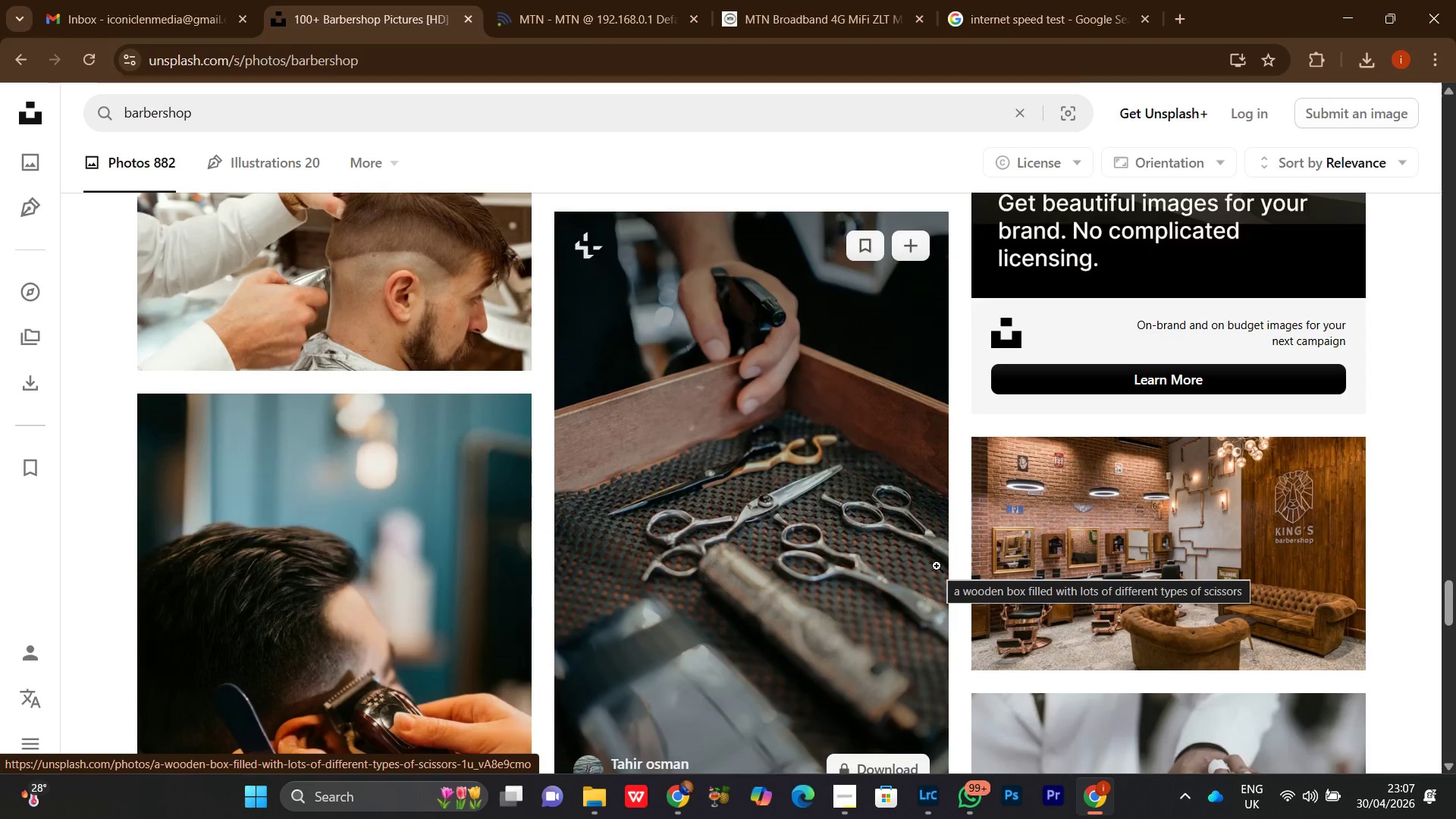 
left_click([1332, 637])
 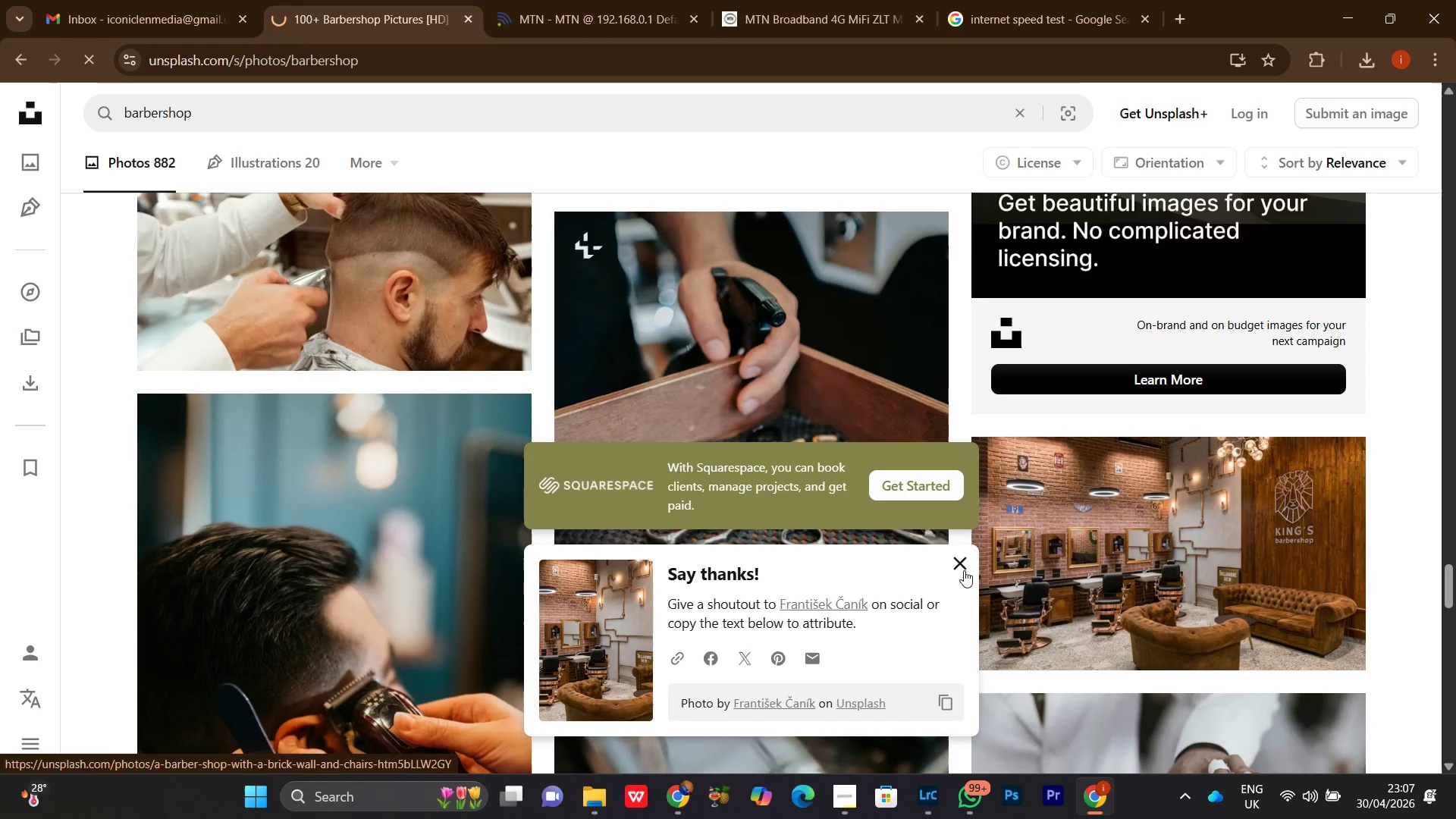 
left_click([959, 563])
 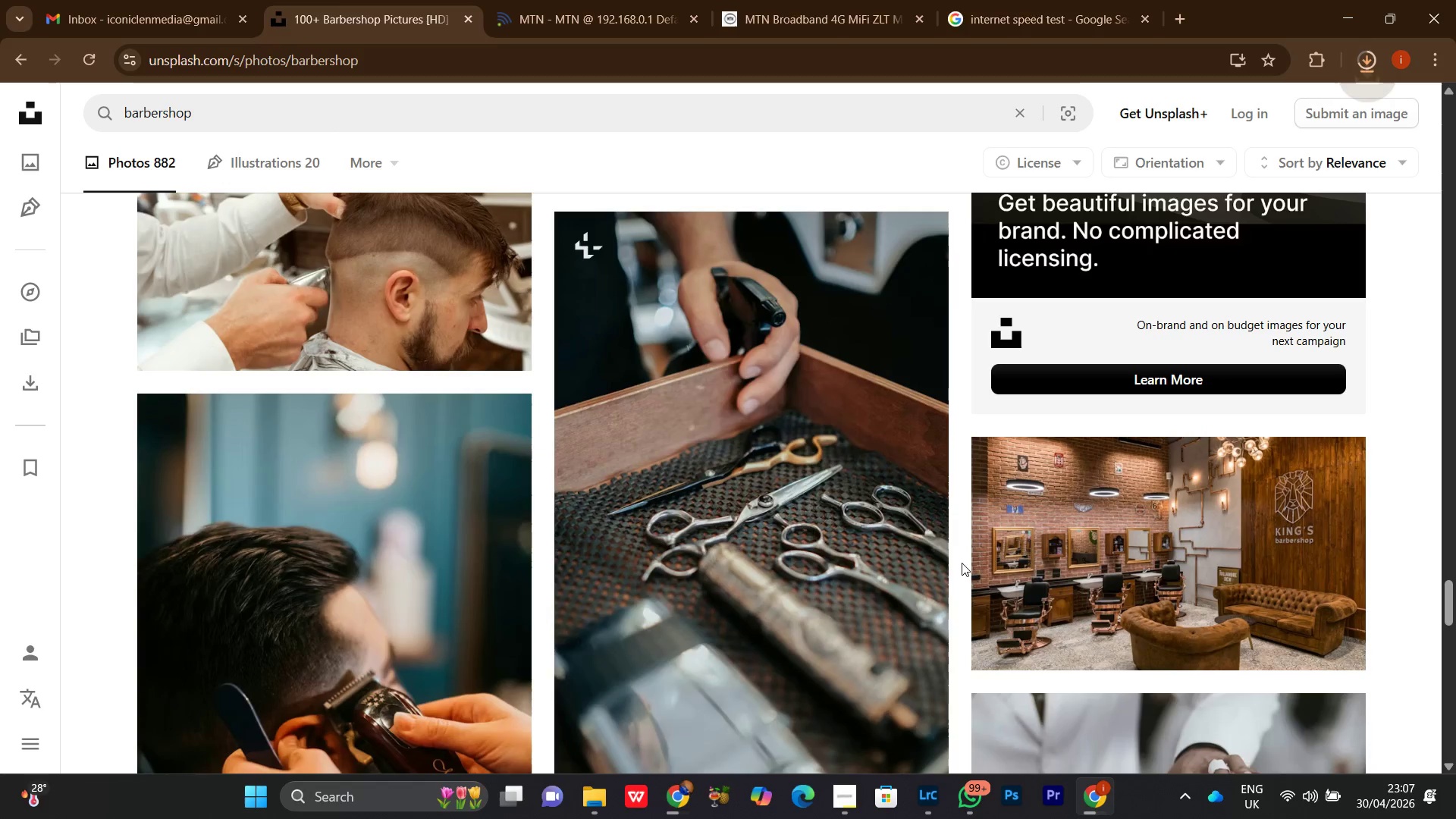 
scroll: coordinate [961, 576], scroll_direction: down, amount: 13.0
 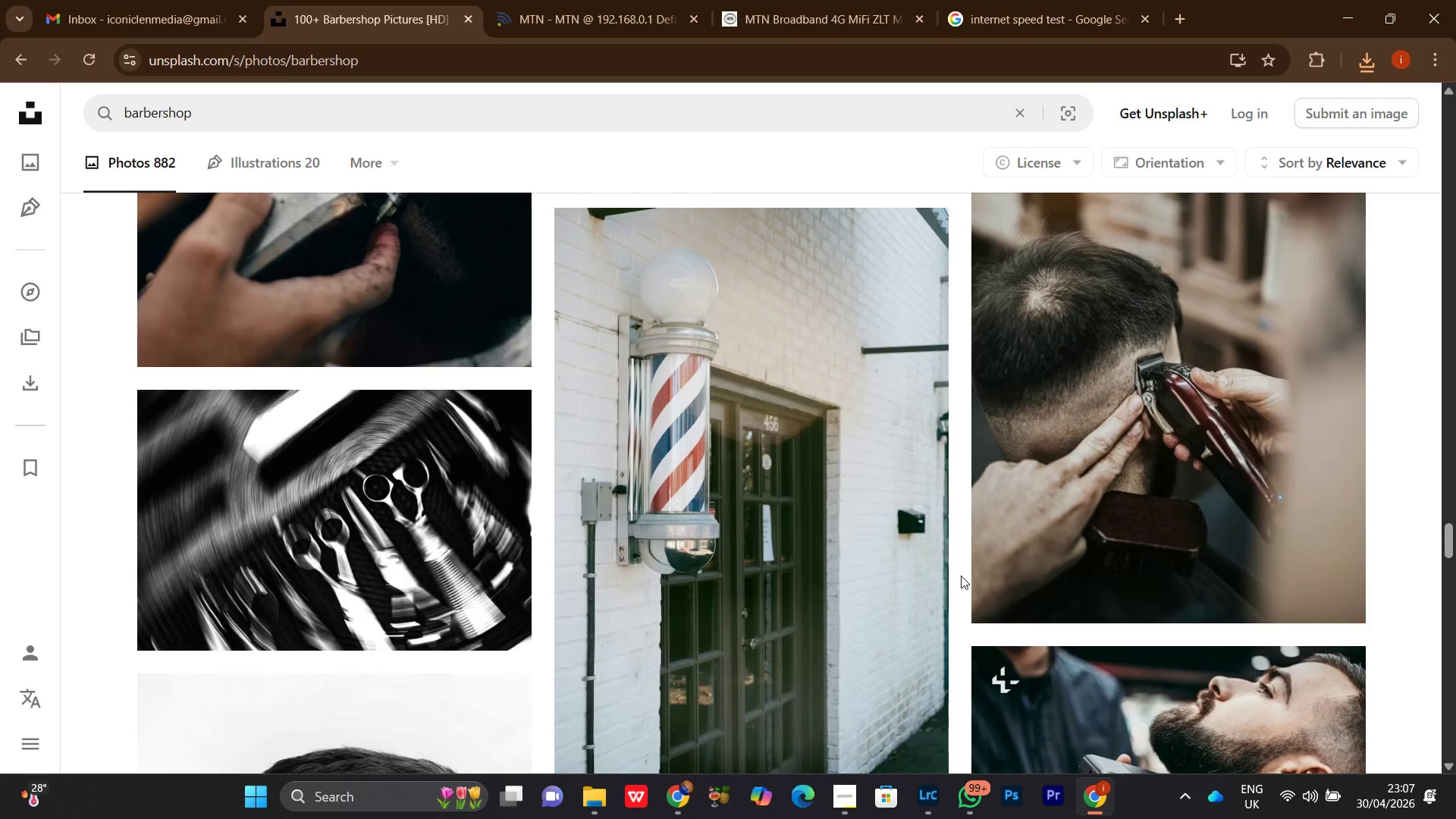 
scroll: coordinate [959, 576], scroll_direction: down, amount: 8.0
 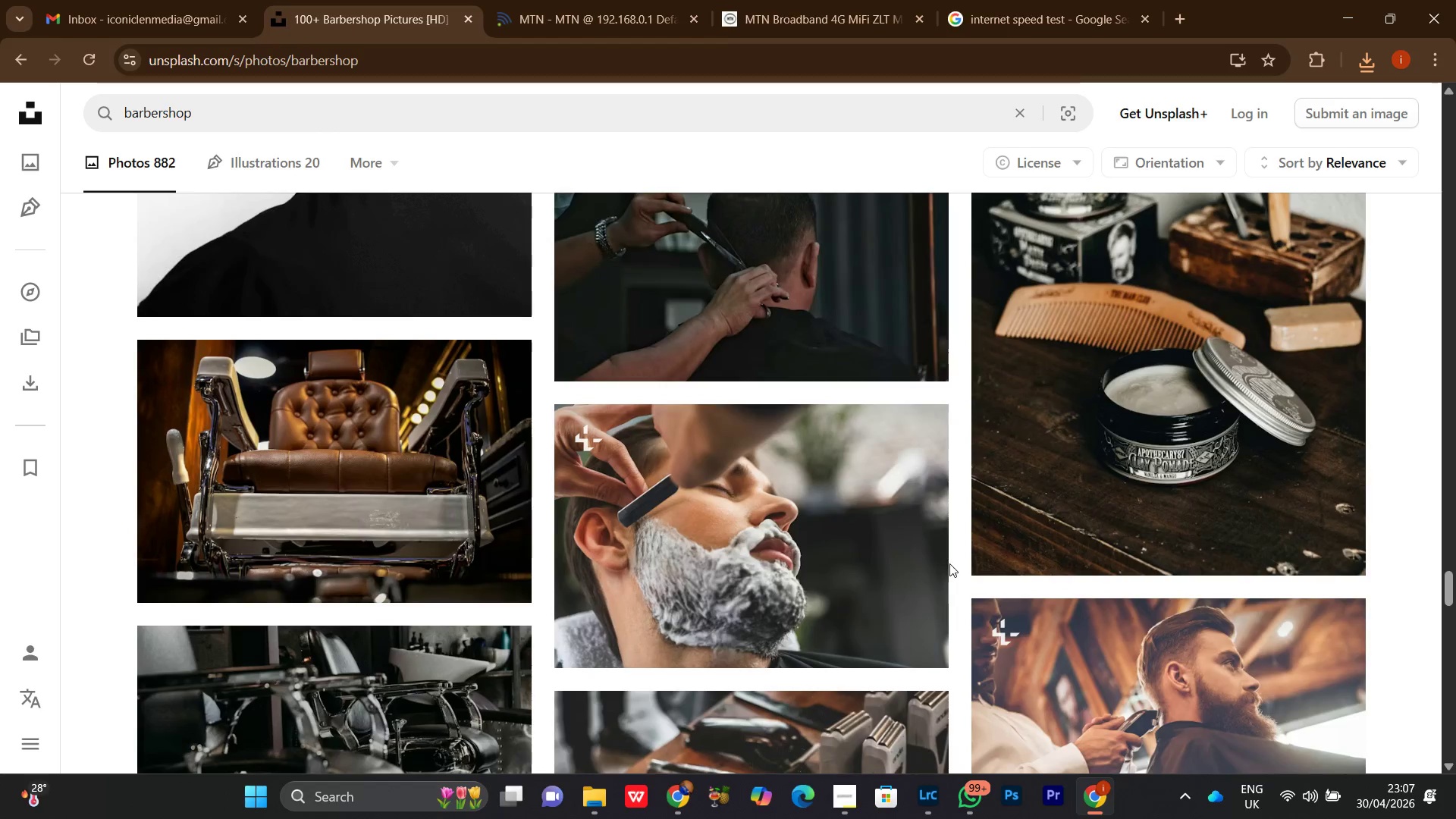 
wait(6.49)
 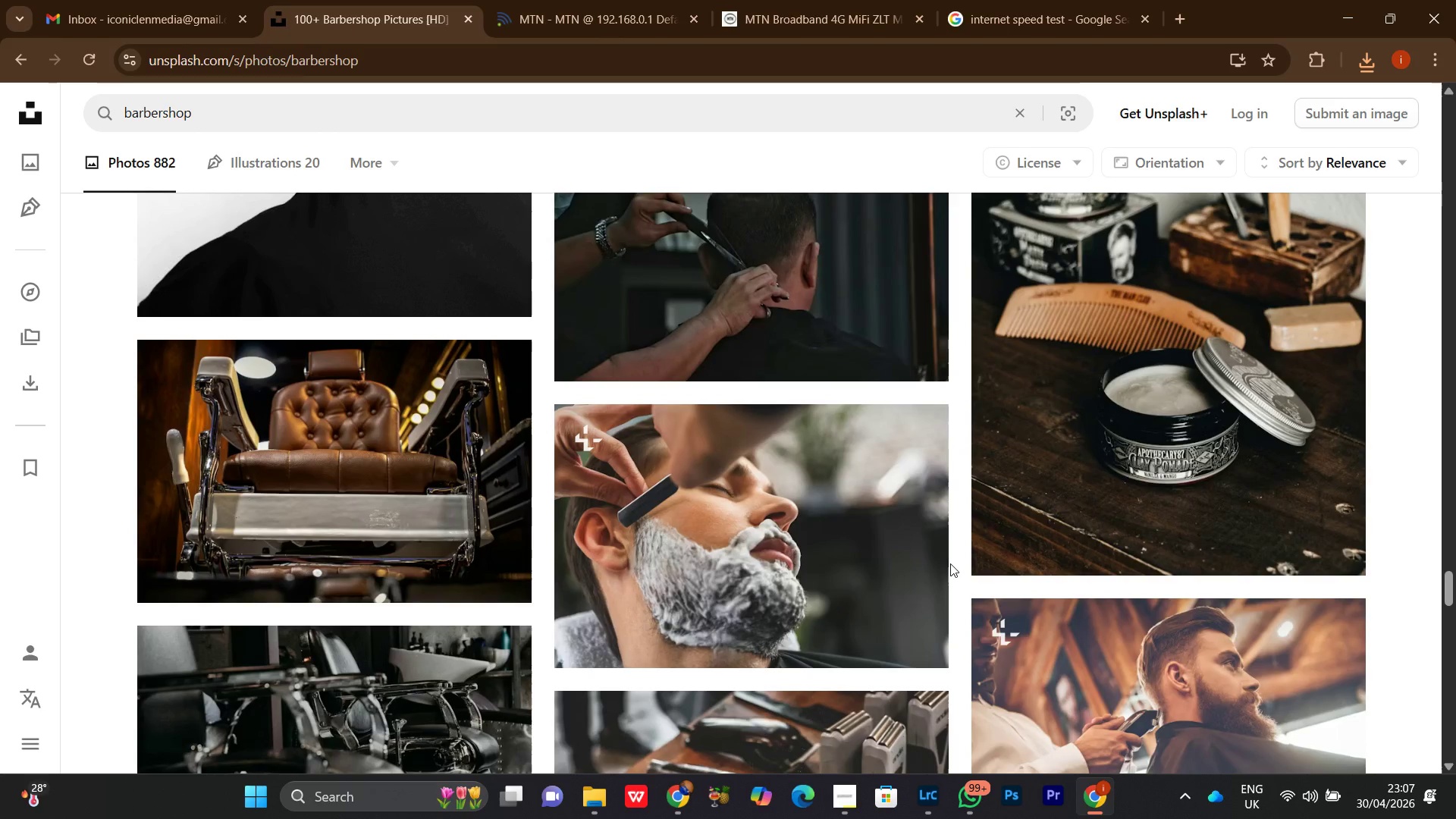 
scroll: coordinate [957, 577], scroll_direction: down, amount: 5.0
 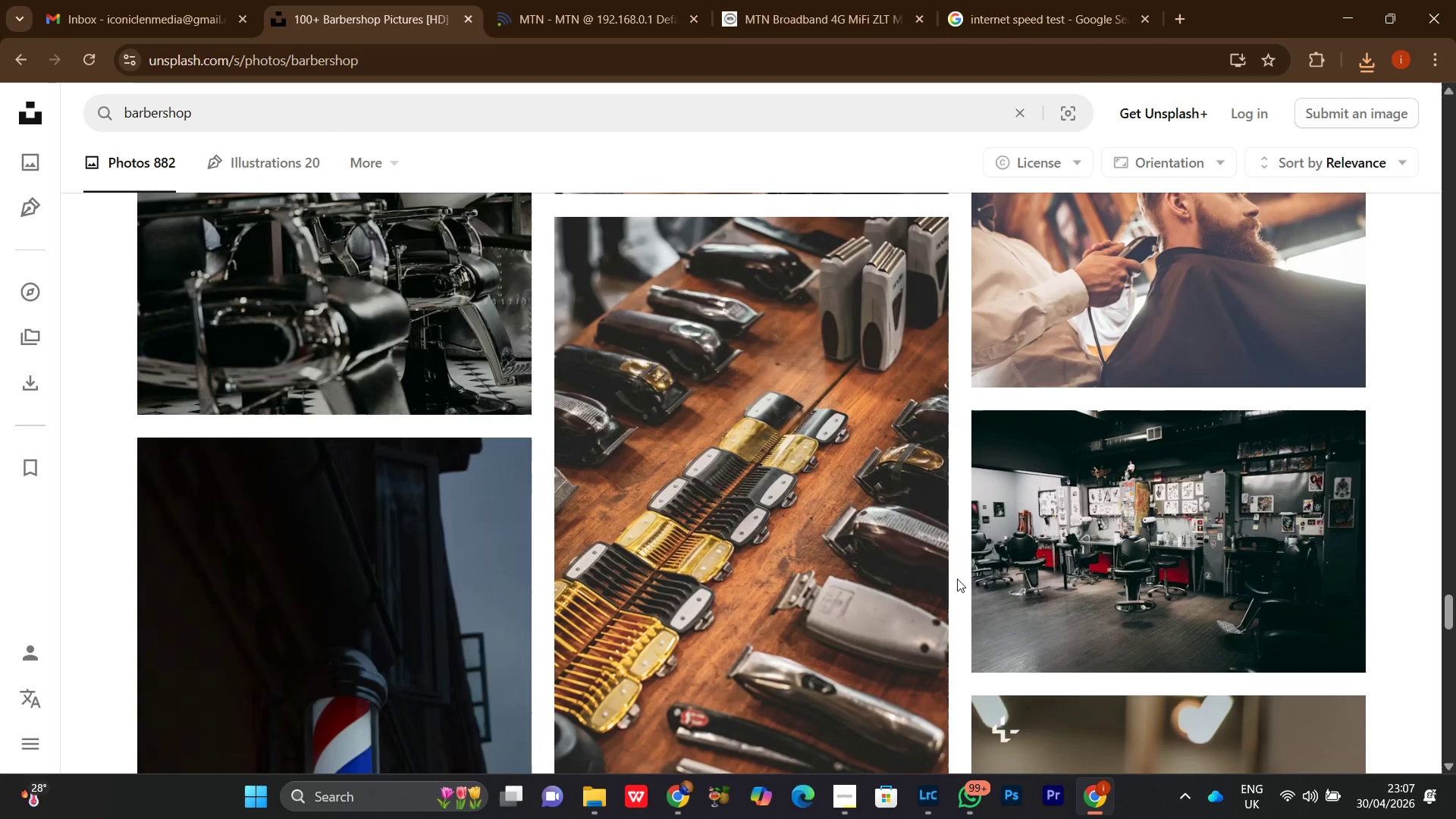 
scroll: coordinate [956, 578], scroll_direction: none, amount: 0.0
 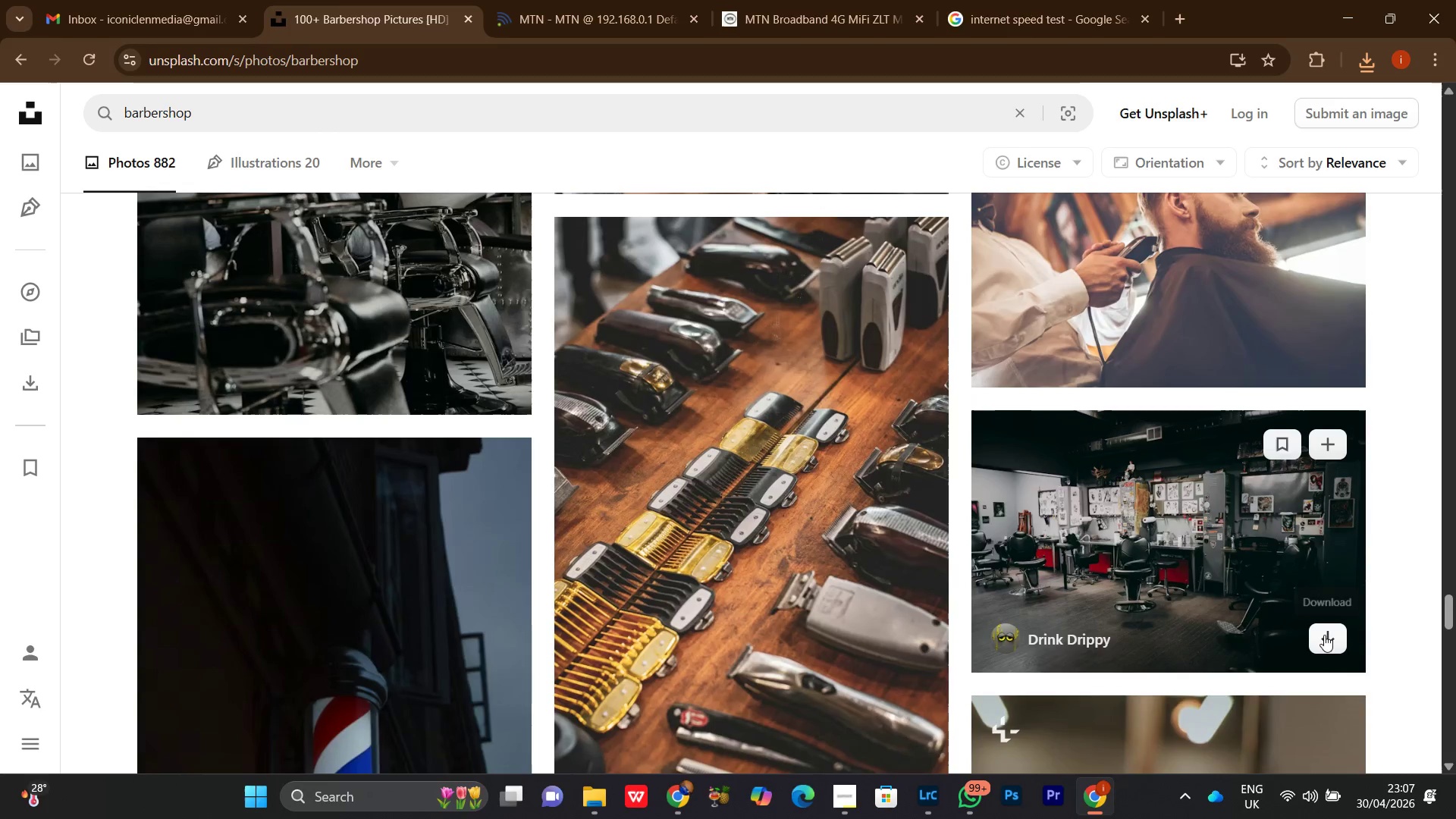 
left_click([1329, 643])
 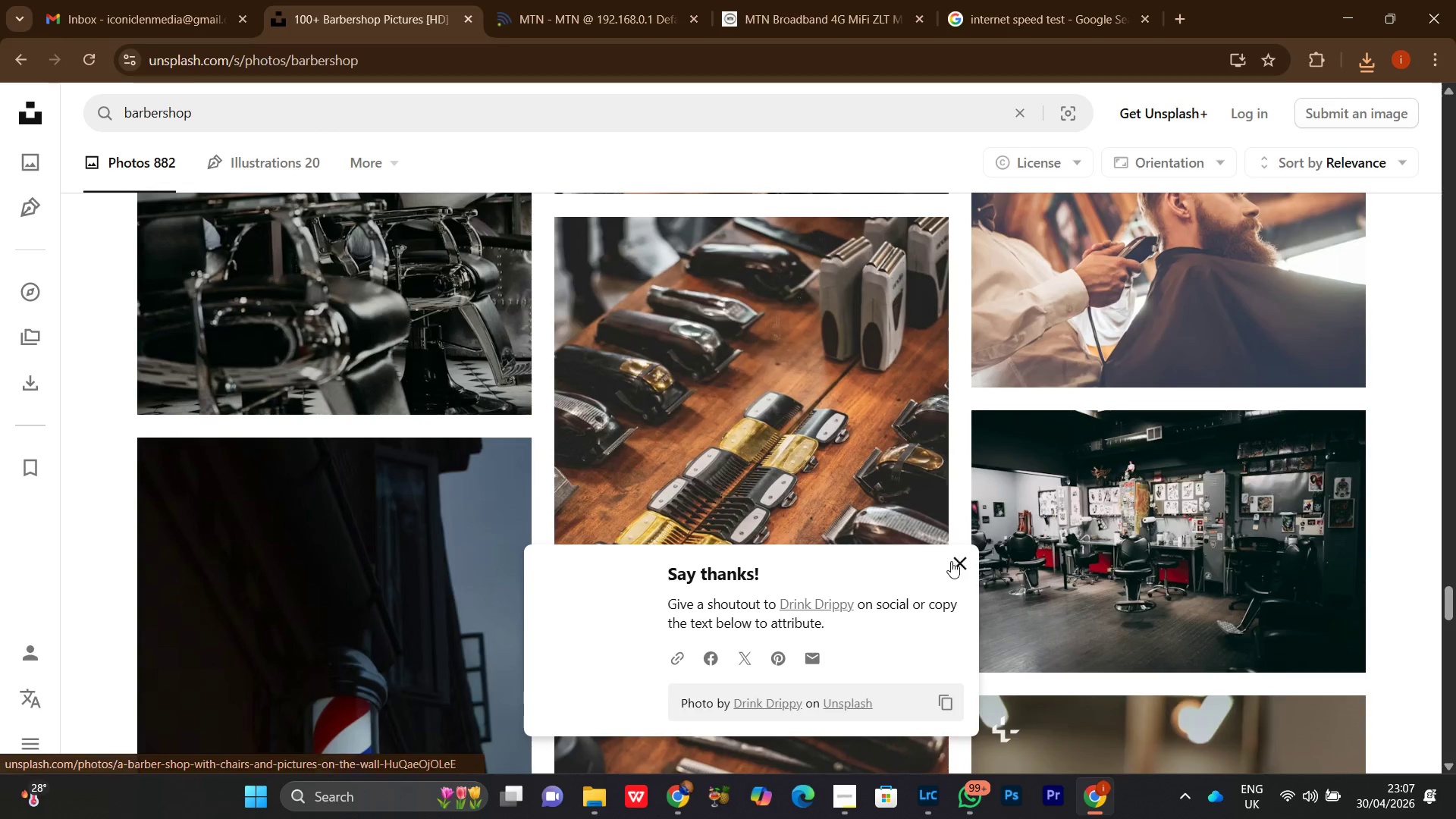 
left_click([961, 569])
 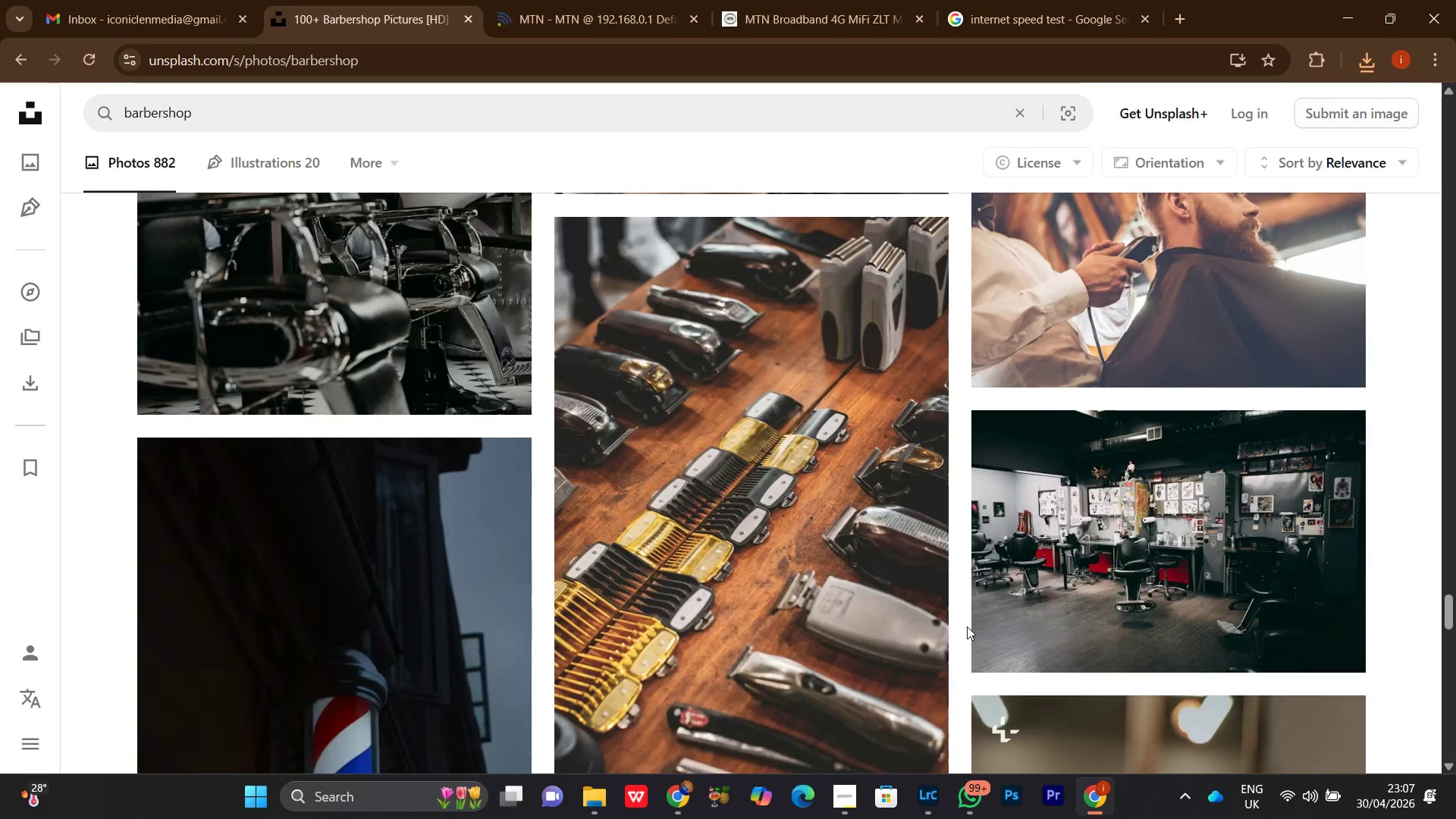 
scroll: coordinate [962, 626], scroll_direction: down, amount: 18.0
 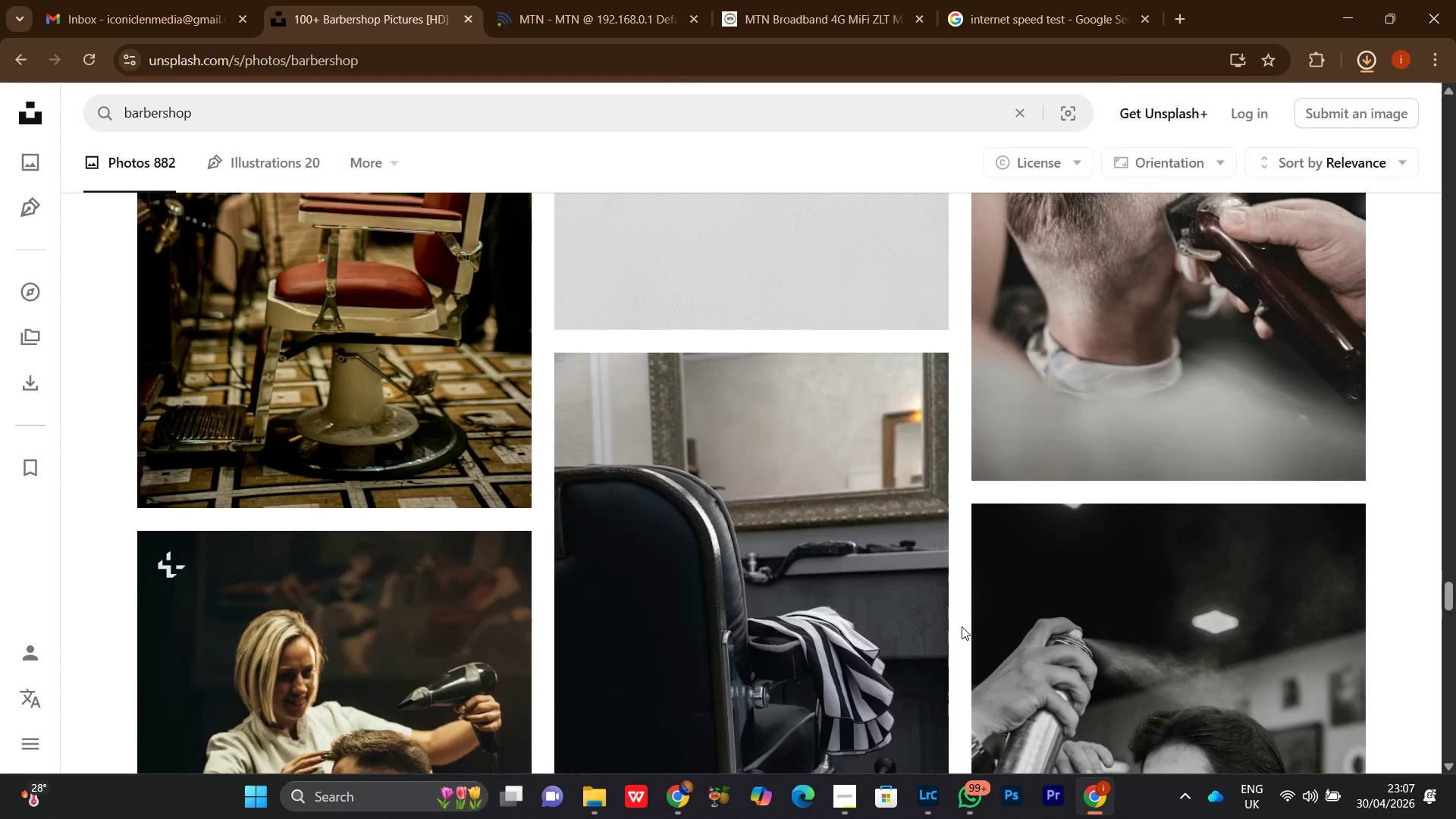 
scroll: coordinate [962, 626], scroll_direction: up, amount: 2.0
 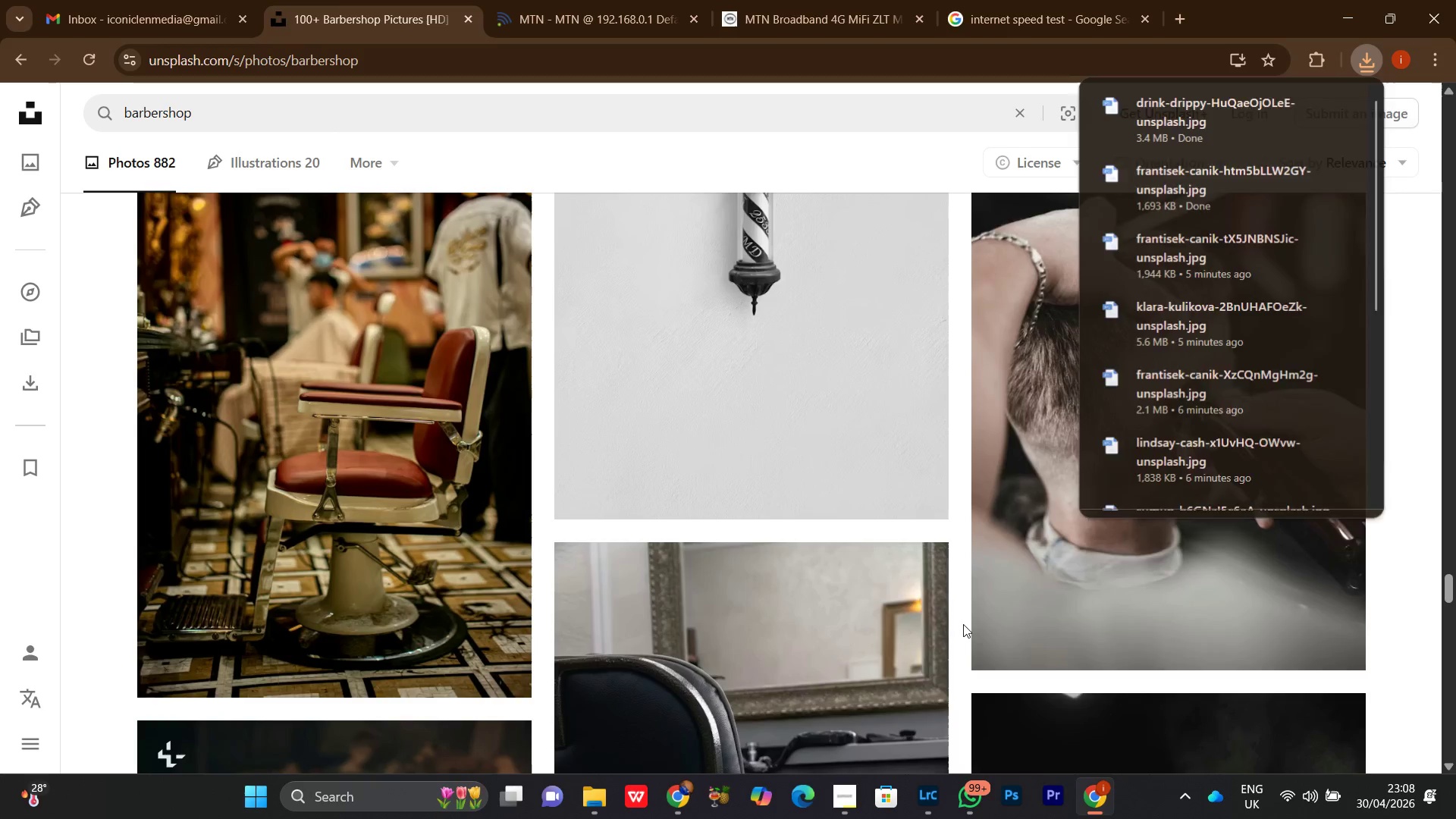 
scroll: coordinate [963, 624], scroll_direction: down, amount: 10.0
 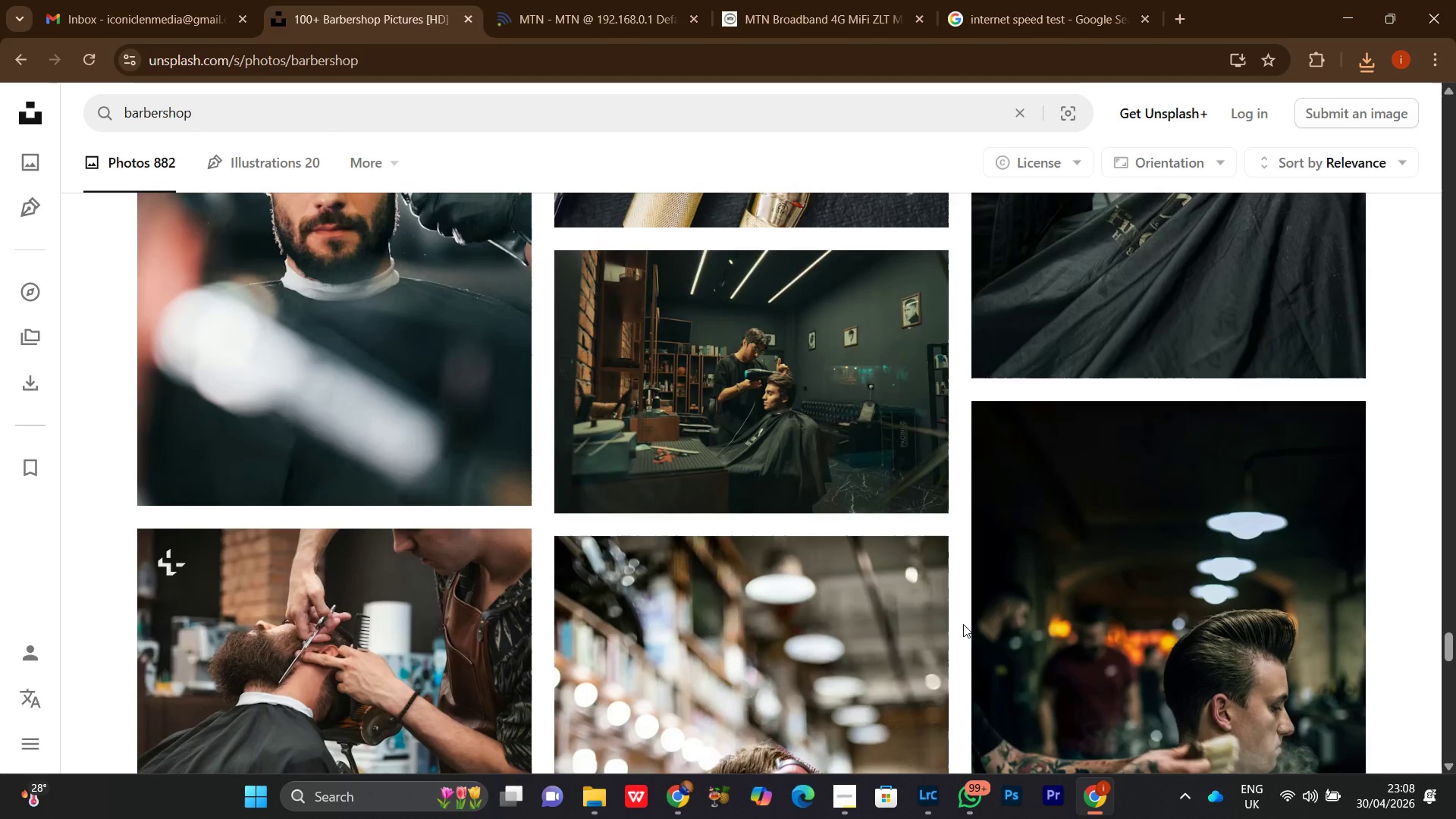 
scroll: coordinate [963, 623], scroll_direction: up, amount: 1.0
 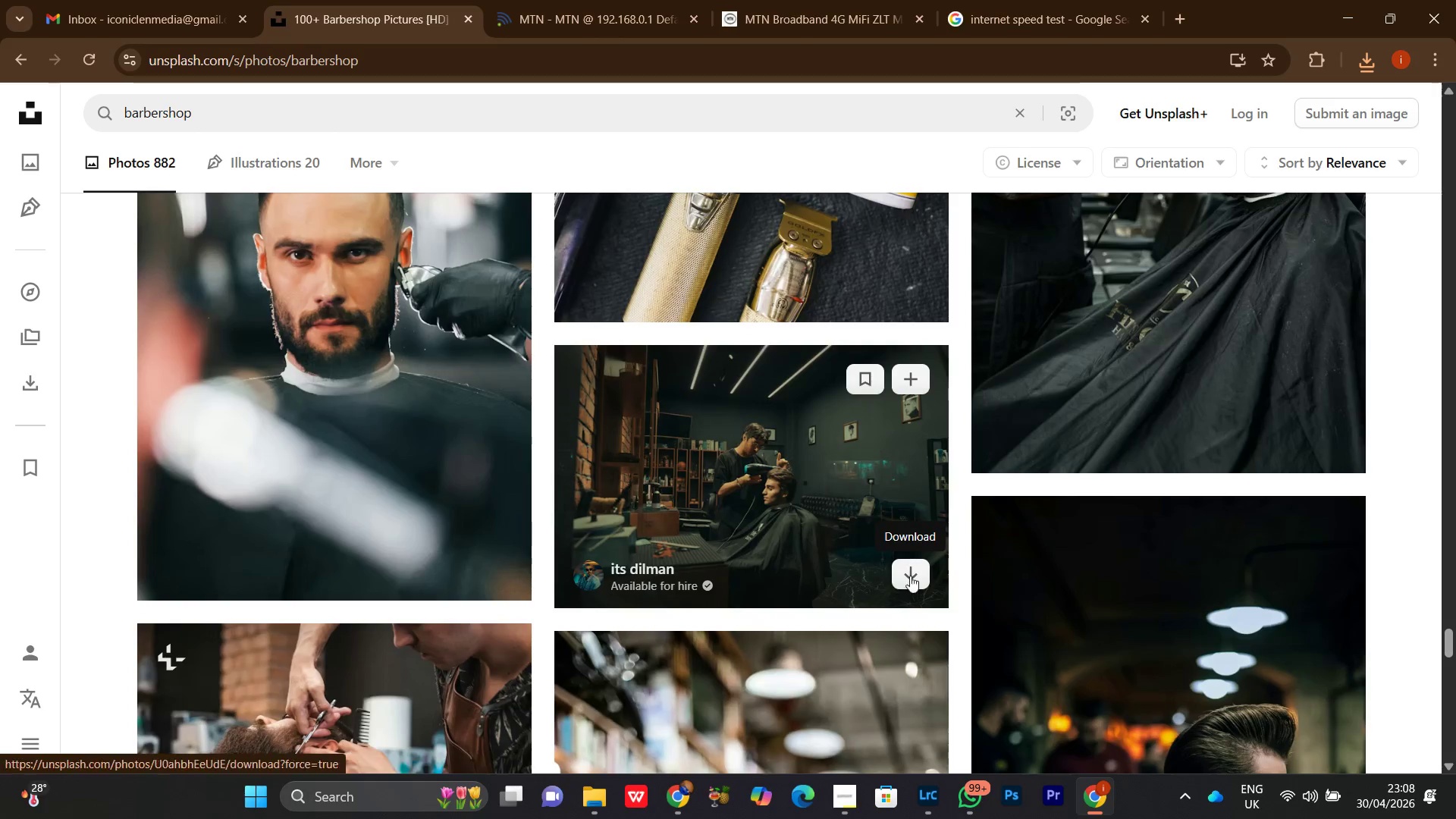 
left_click([914, 573])
 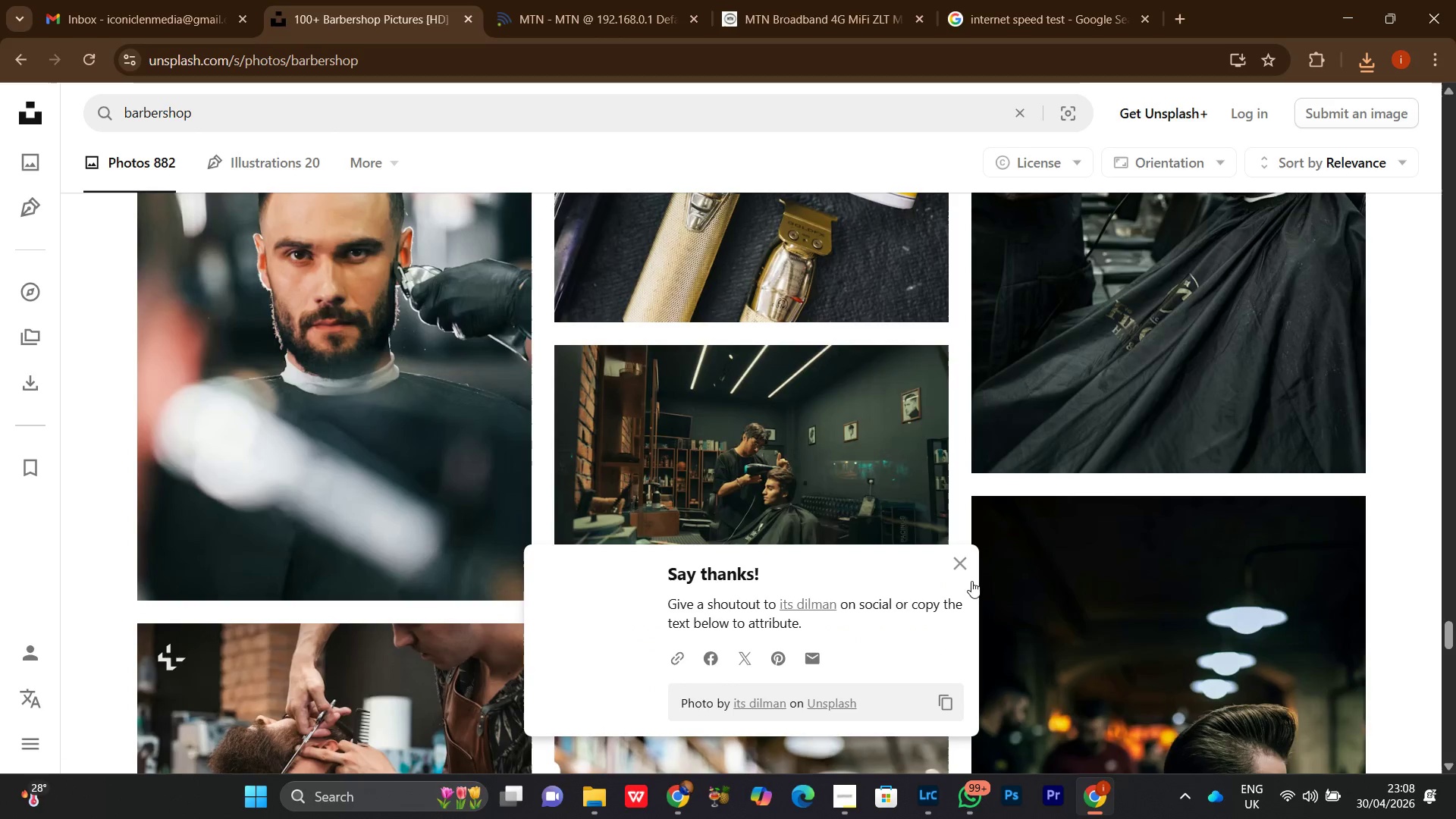 
left_click([962, 566])
 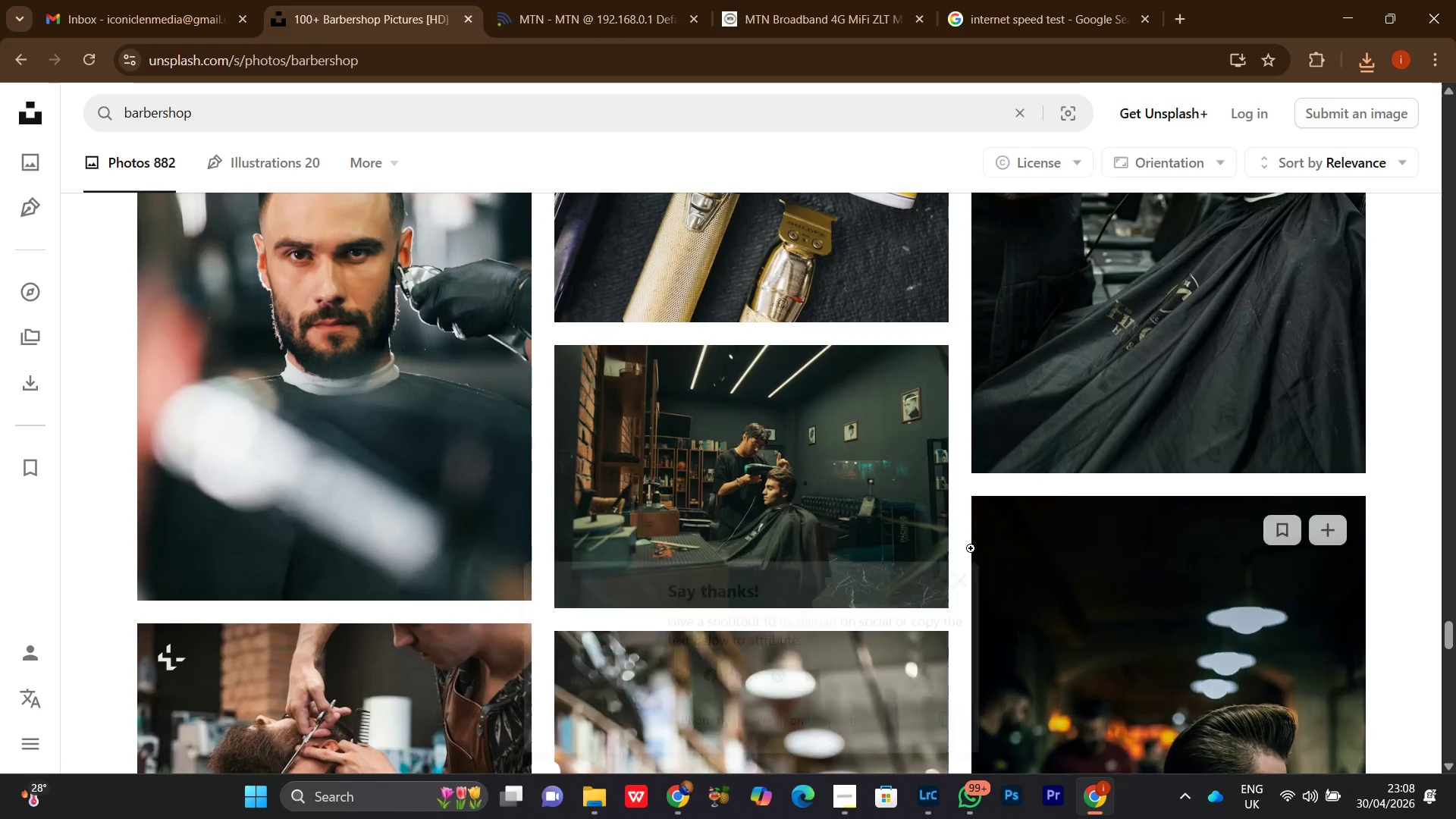 
scroll: coordinate [971, 548], scroll_direction: down, amount: 7.0
 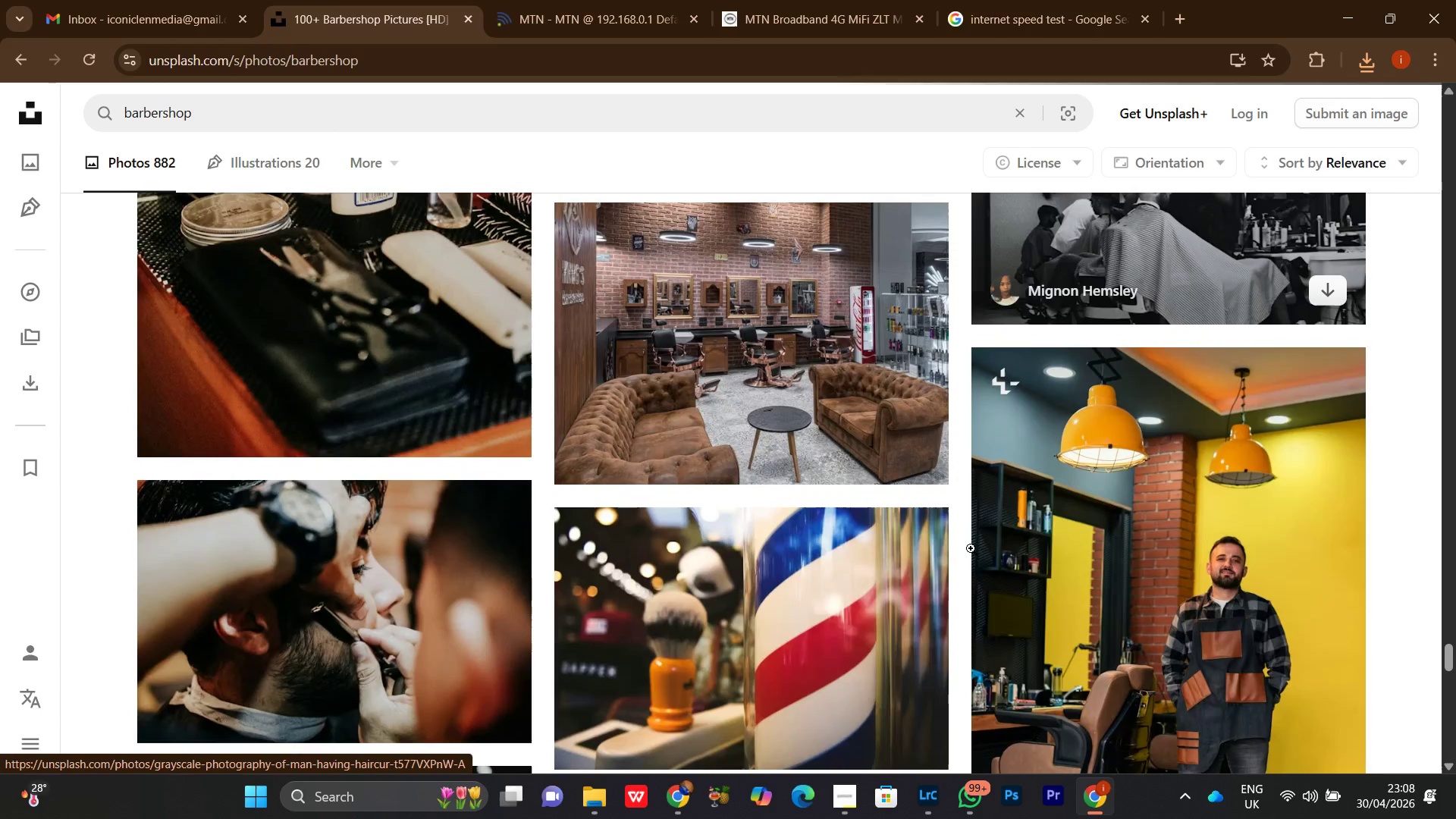 
scroll: coordinate [971, 548], scroll_direction: up, amount: 2.0
 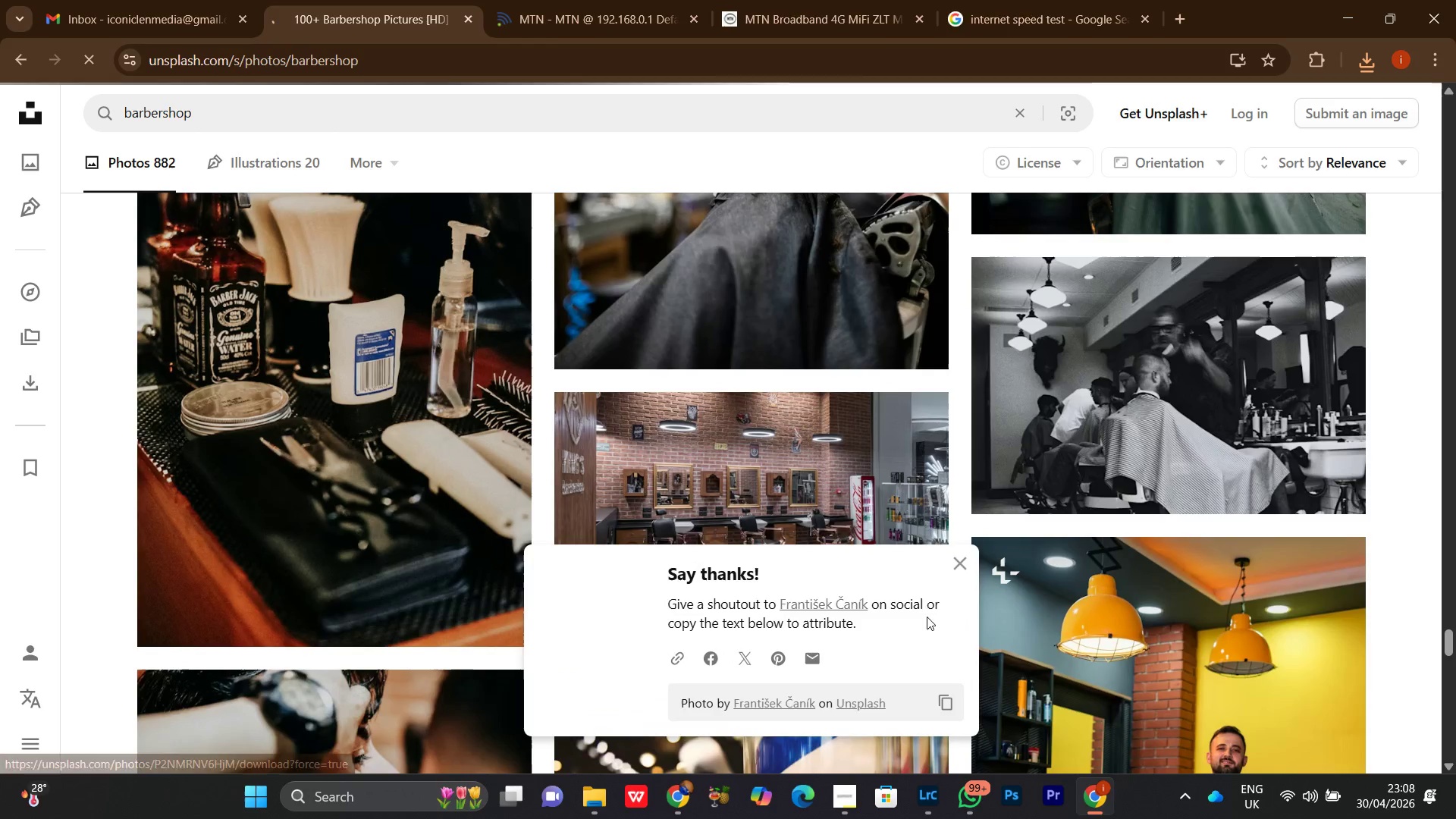 
left_click([959, 563])
 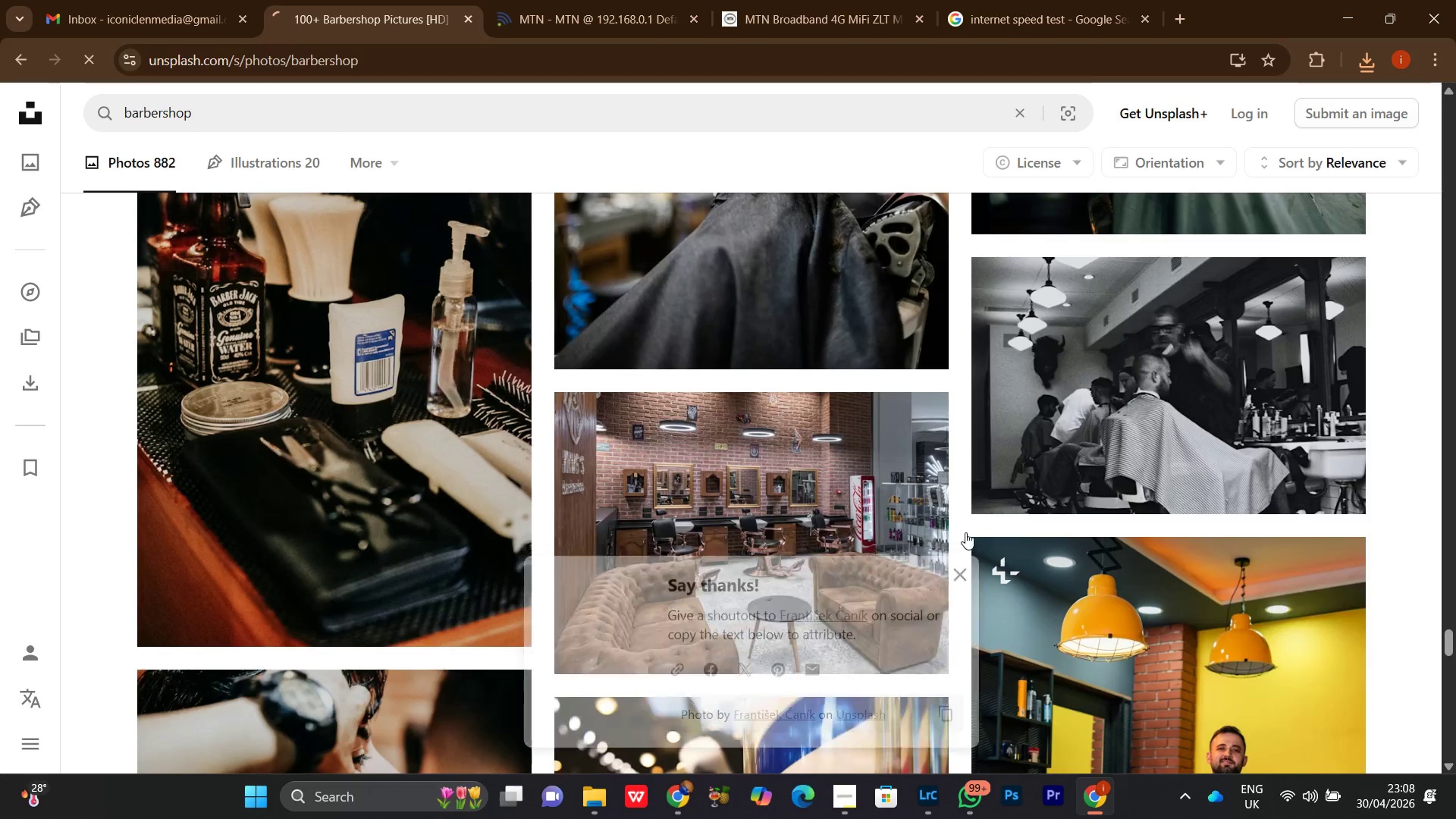 
scroll: coordinate [965, 532], scroll_direction: down, amount: 6.0
 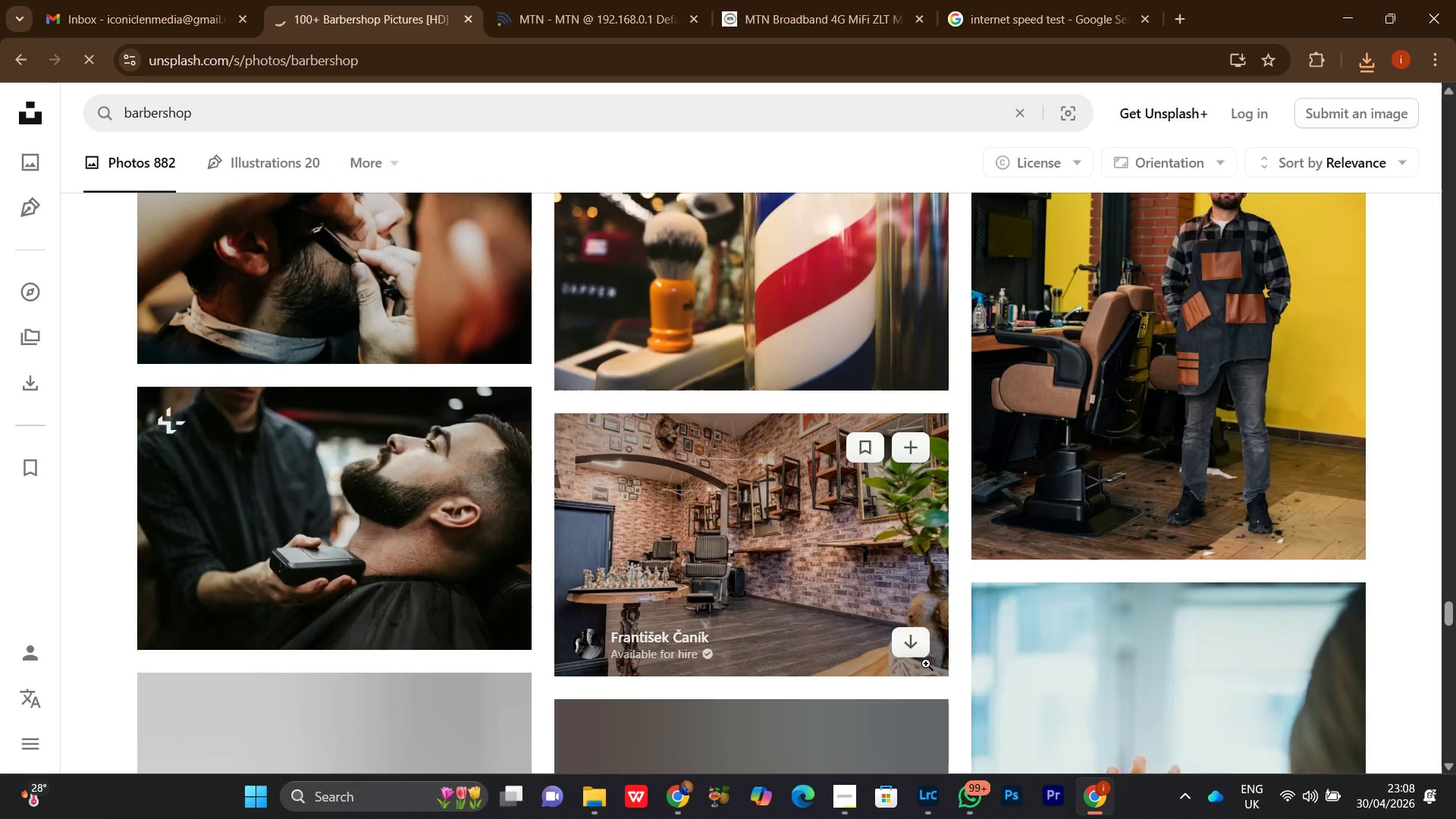 
left_click([919, 643])
 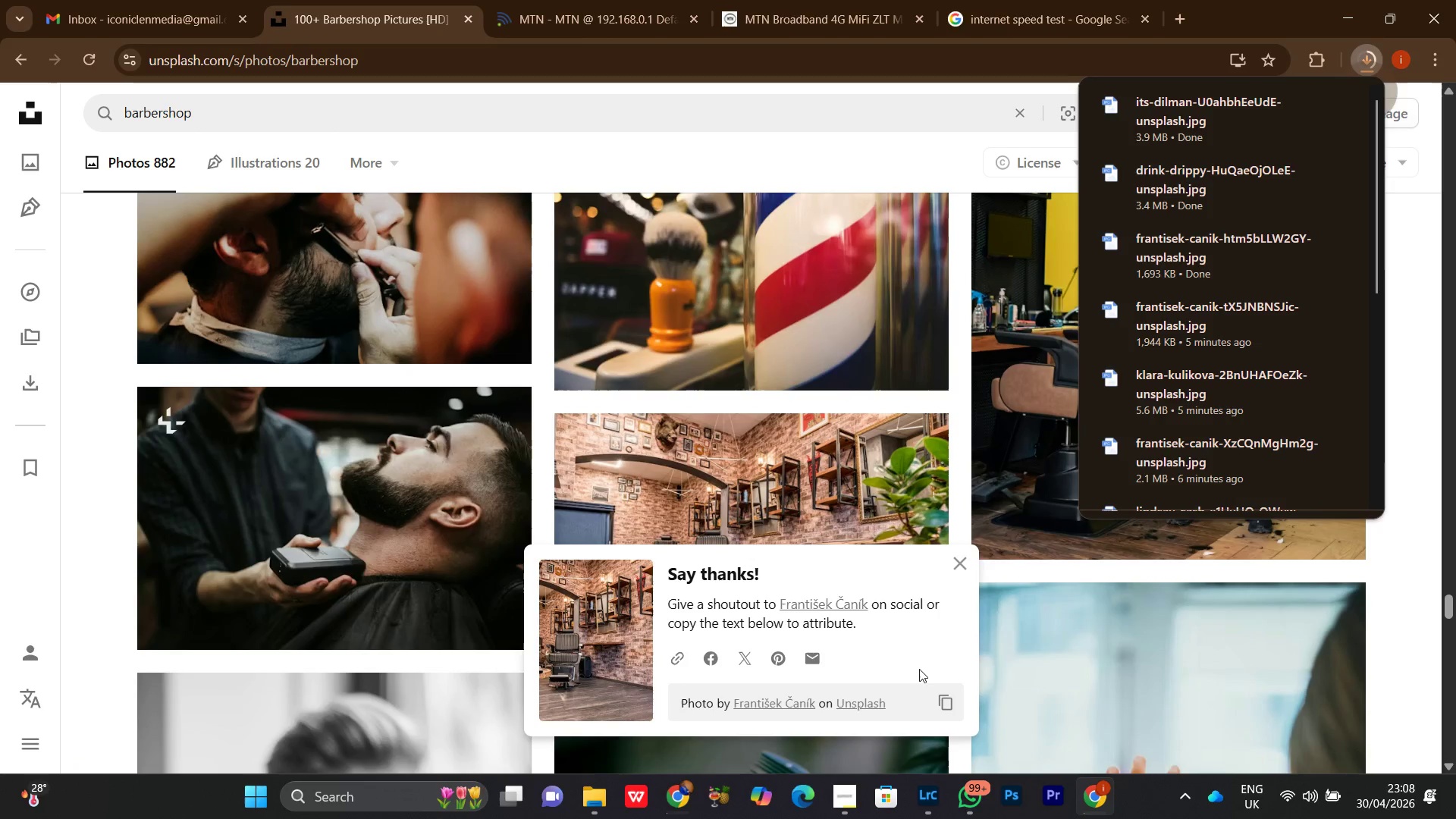 
left_click([962, 563])
 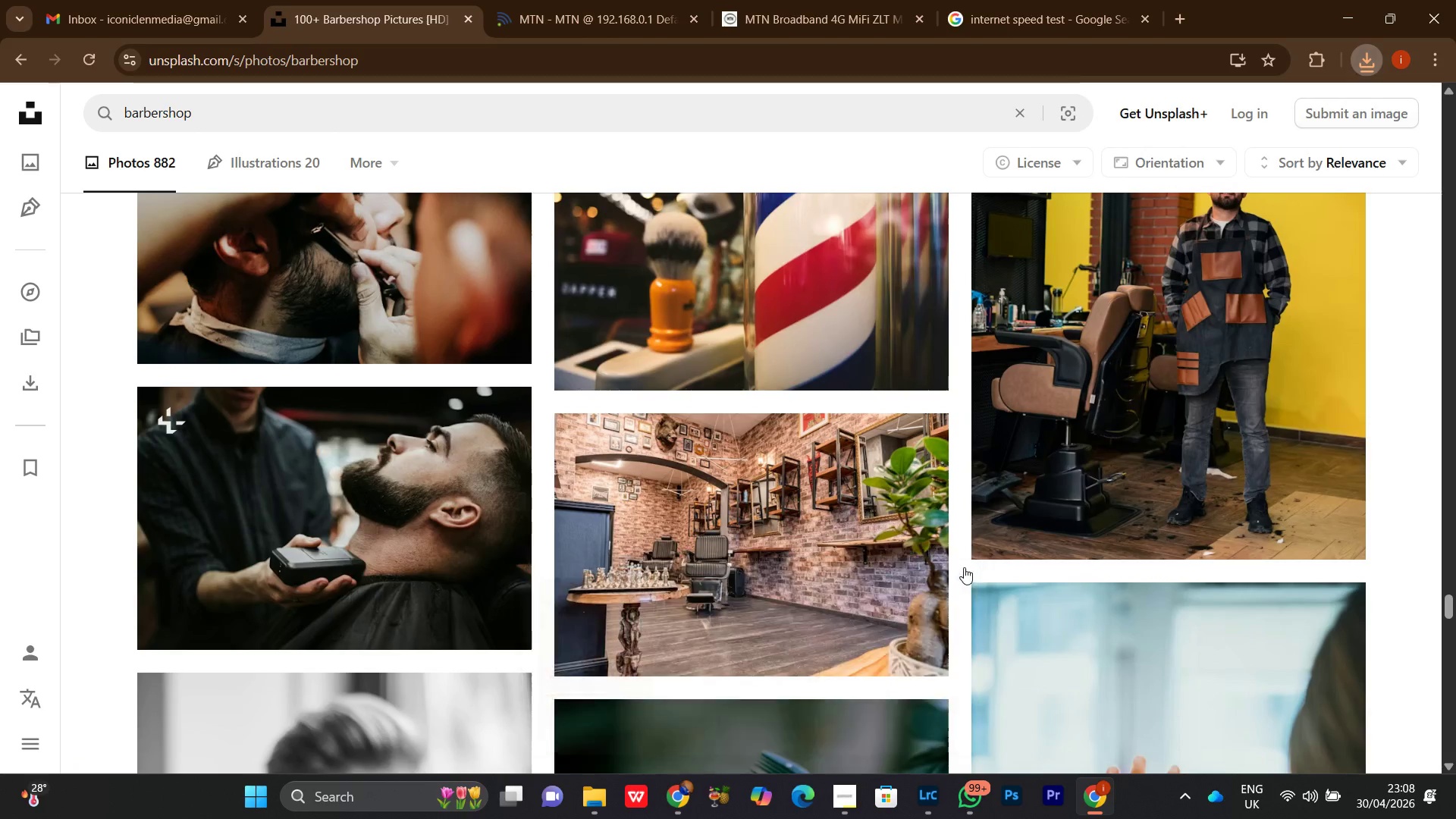 
scroll: coordinate [964, 565], scroll_direction: down, amount: 20.0
 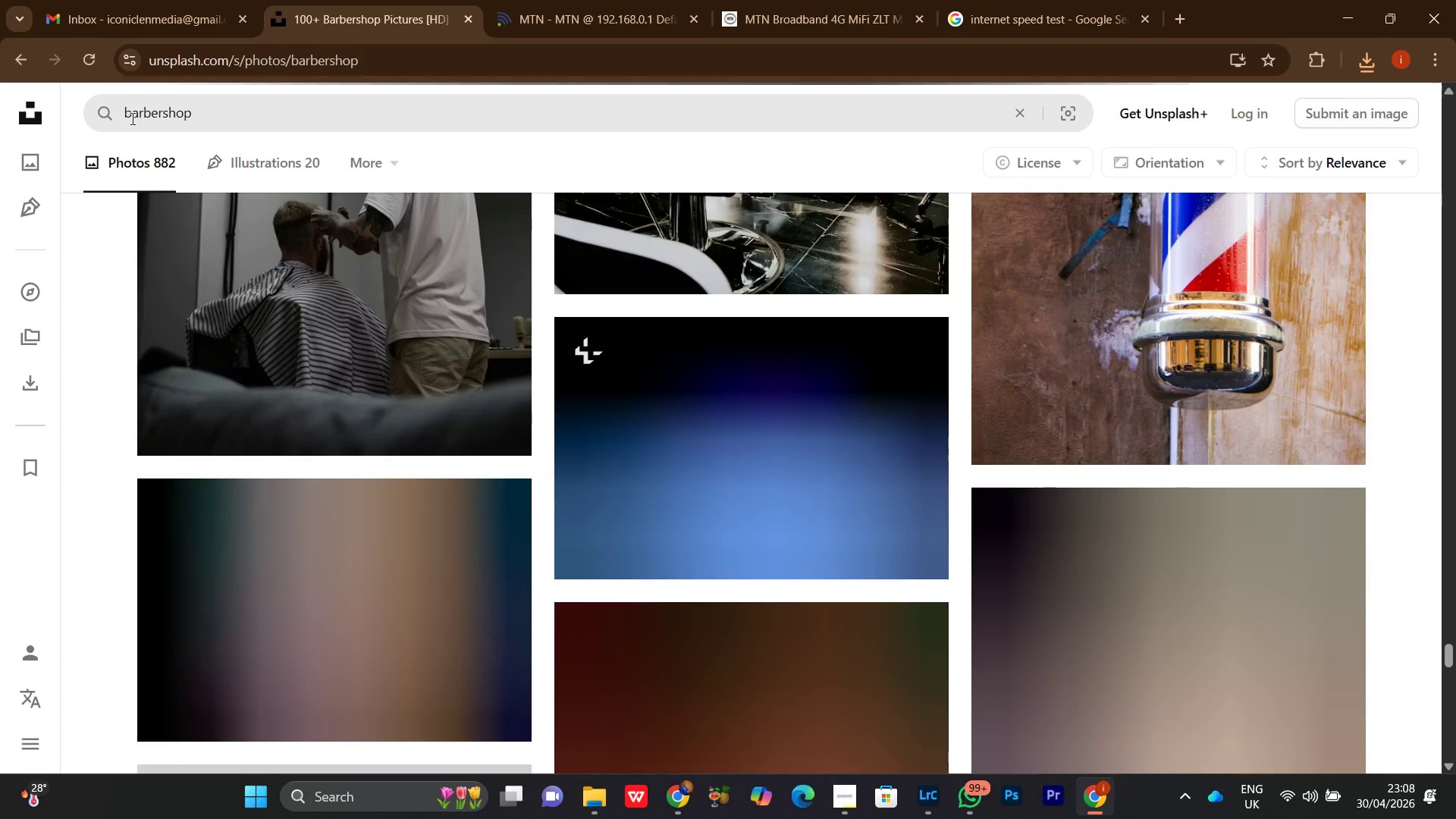 
left_click([121, 115])
 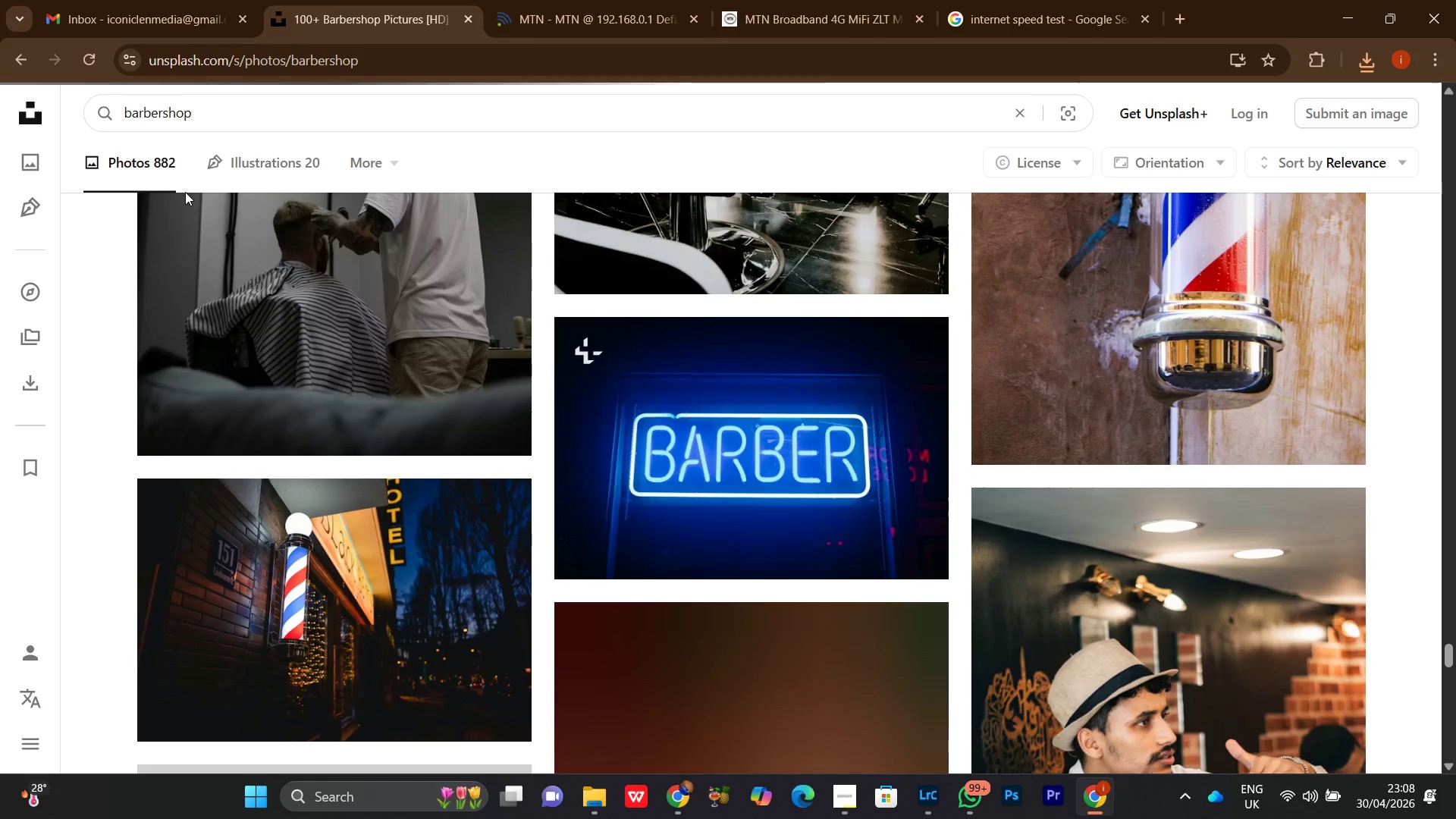 
type(entry)
key(Backspace)
type(er[NumLock][NumLock])
key(Backspace)
key(Backspace)
key(Backspace)
key(Backspace)
key(Backspace)
type(mter)
key(Backspace)
key(Backspace)
type(y )
key(Backspace)
key(Backspace)
key(Backspace)
type(pty )
 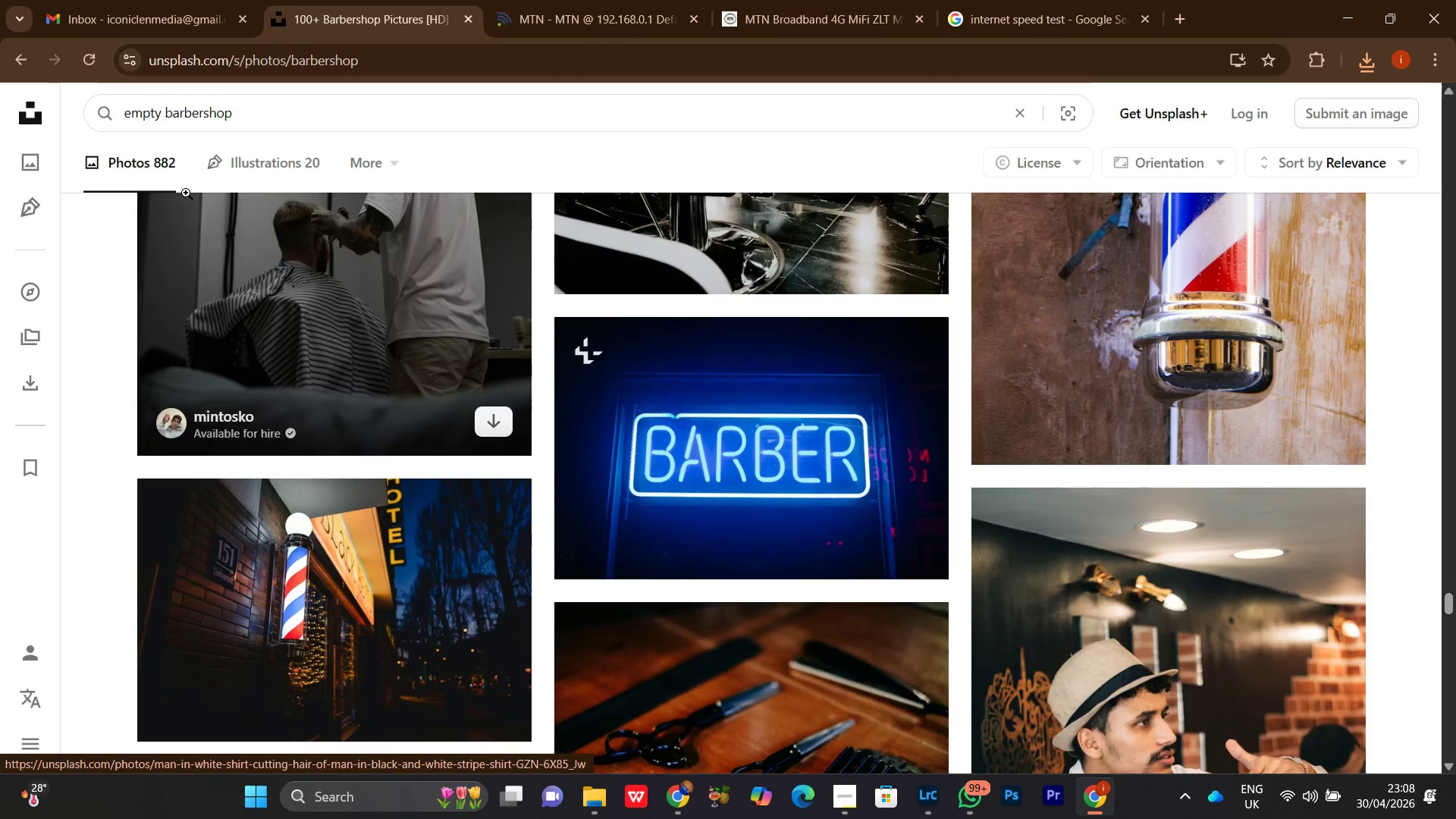 
key(Enter)
 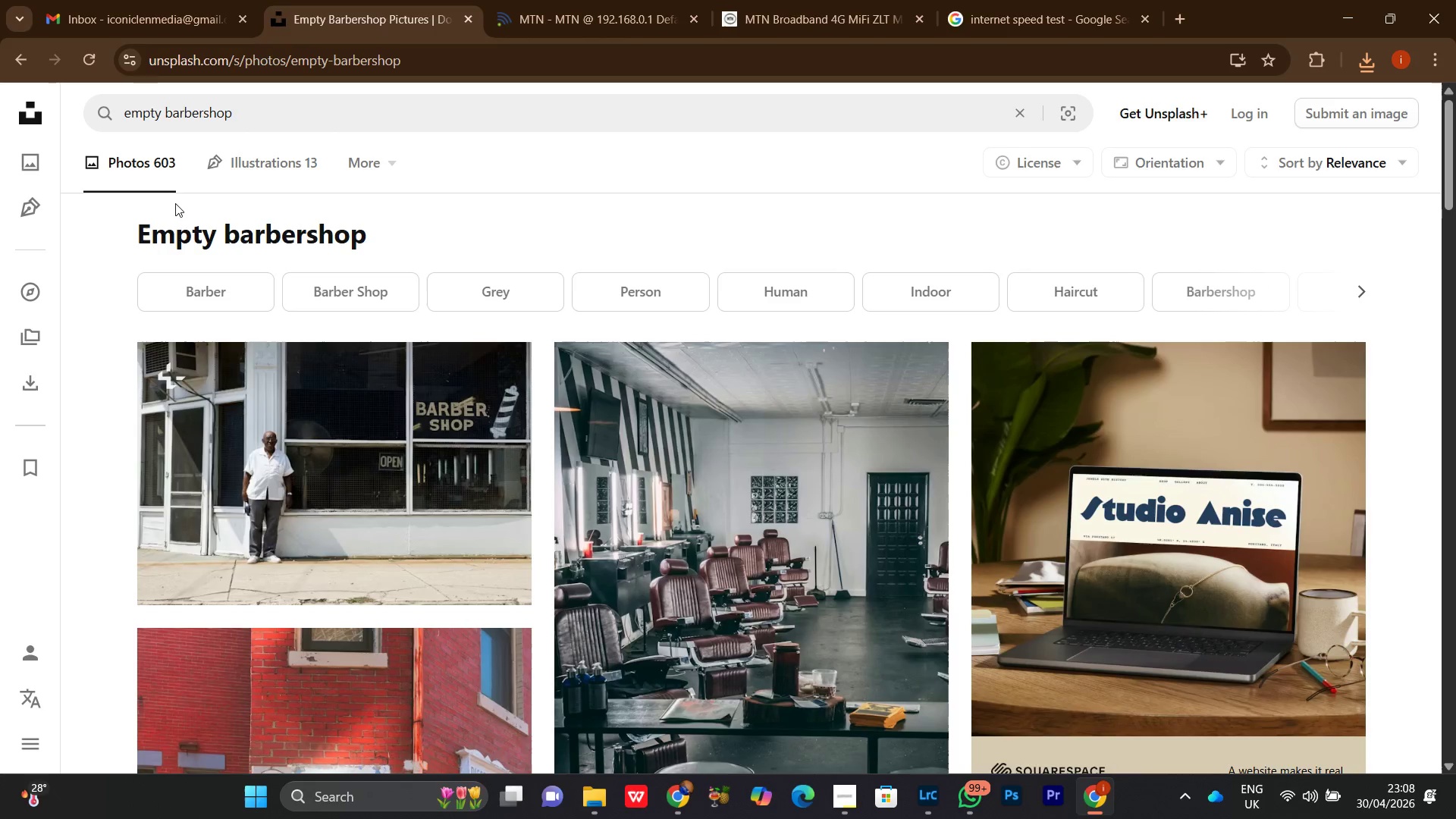 
scroll: coordinate [143, 222], scroll_direction: down, amount: 21.0
 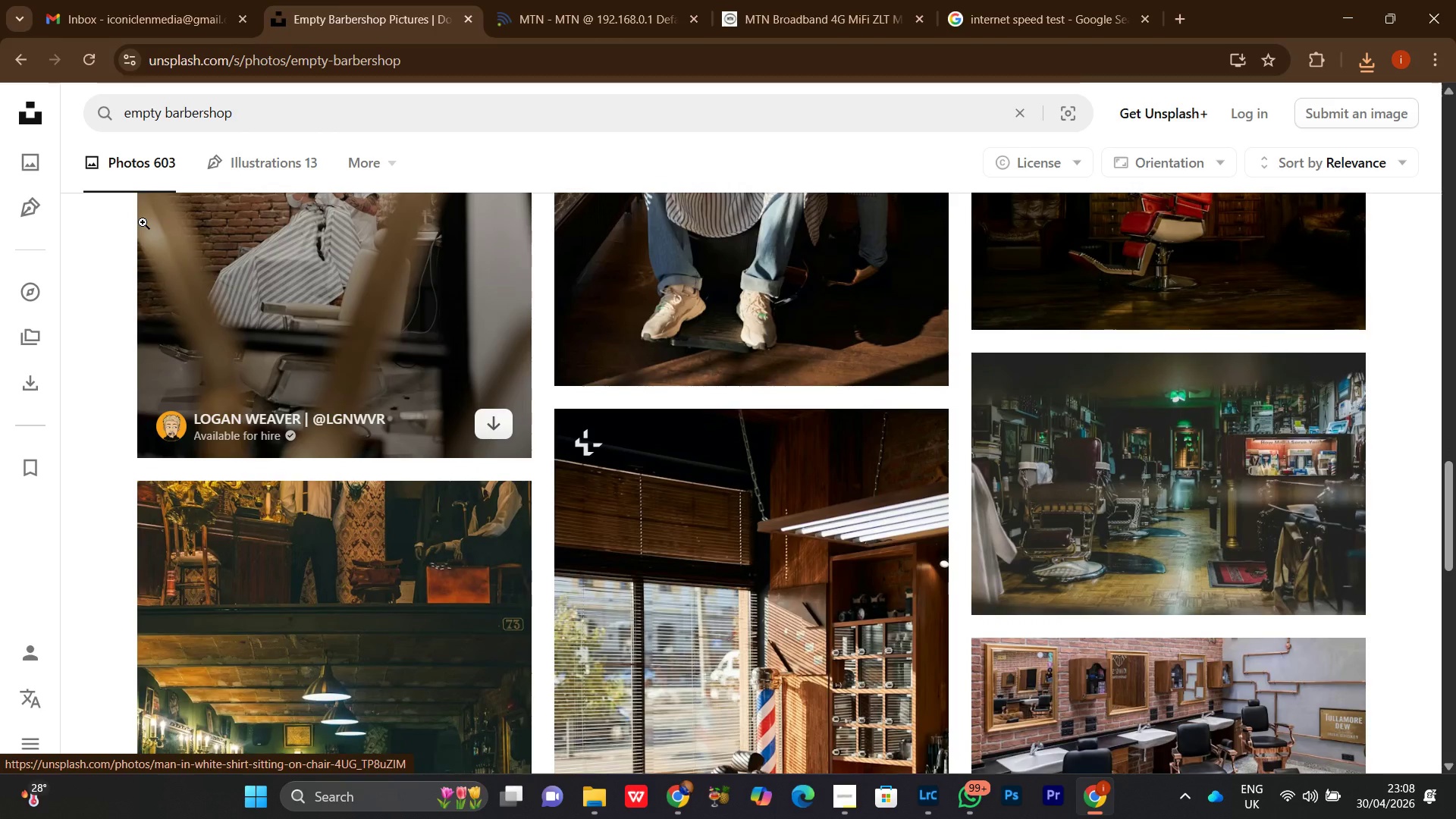 
scroll: coordinate [143, 222], scroll_direction: down, amount: 3.0
 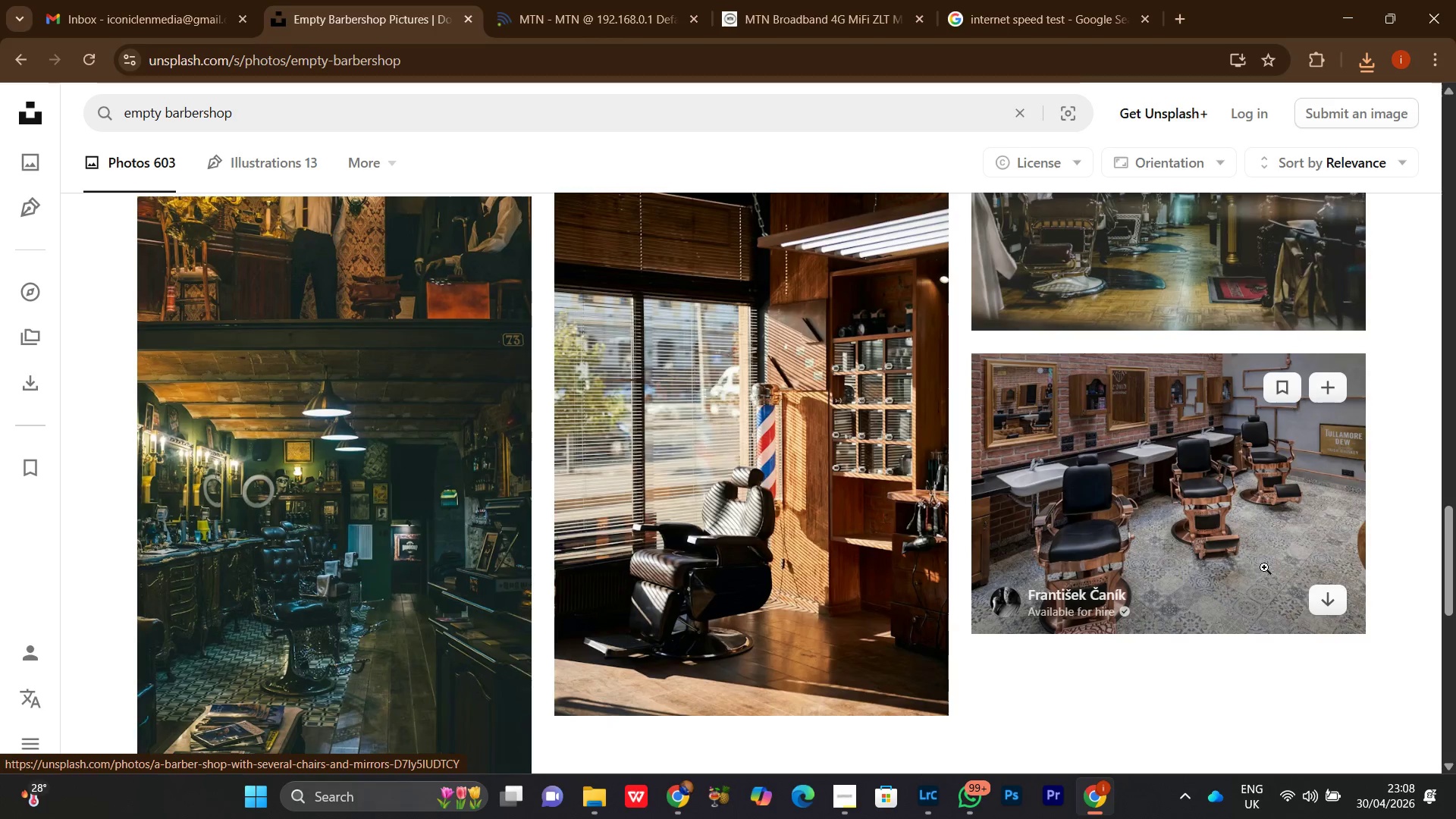 
left_click([1328, 604])
 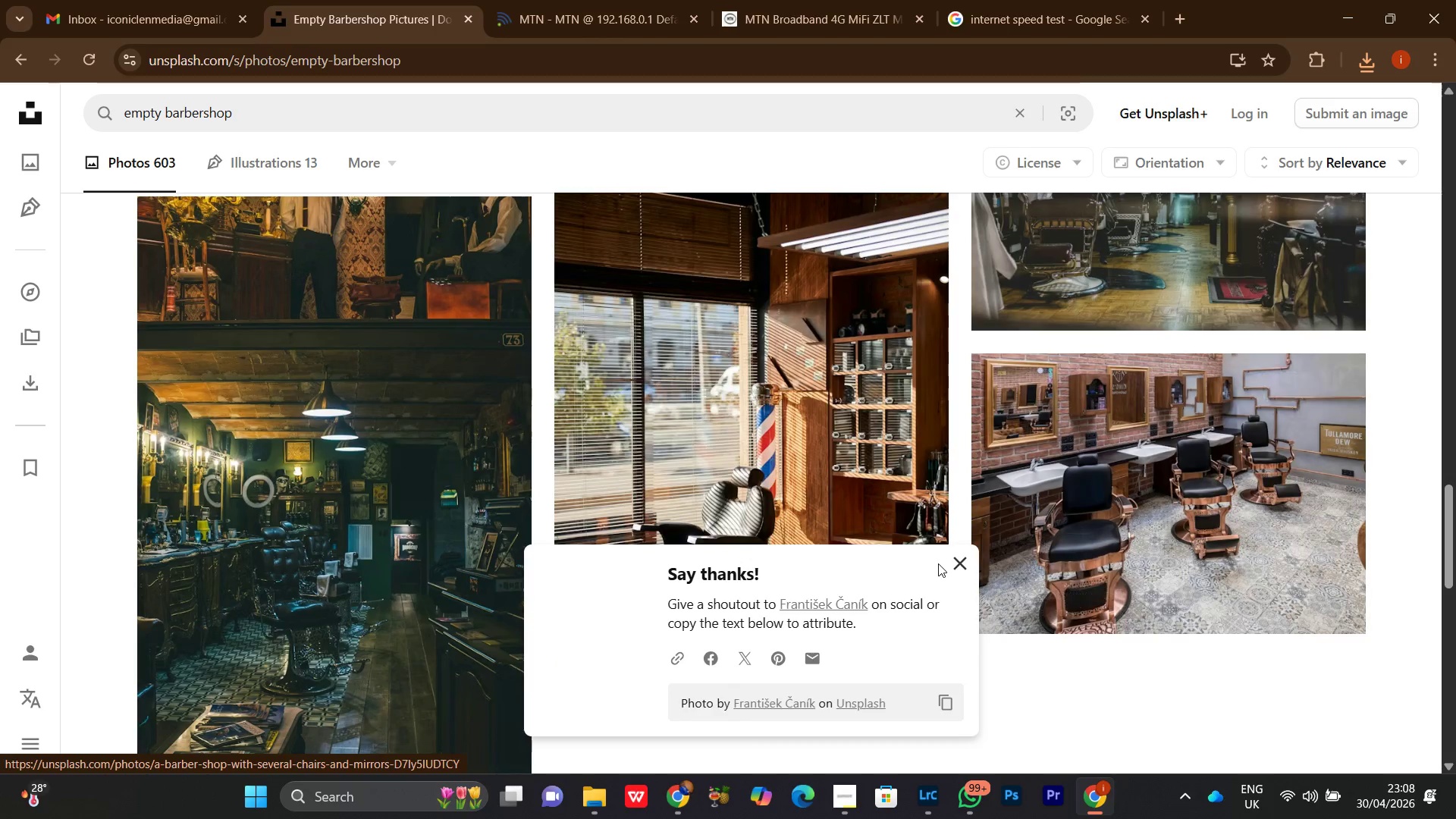 
left_click([959, 563])
 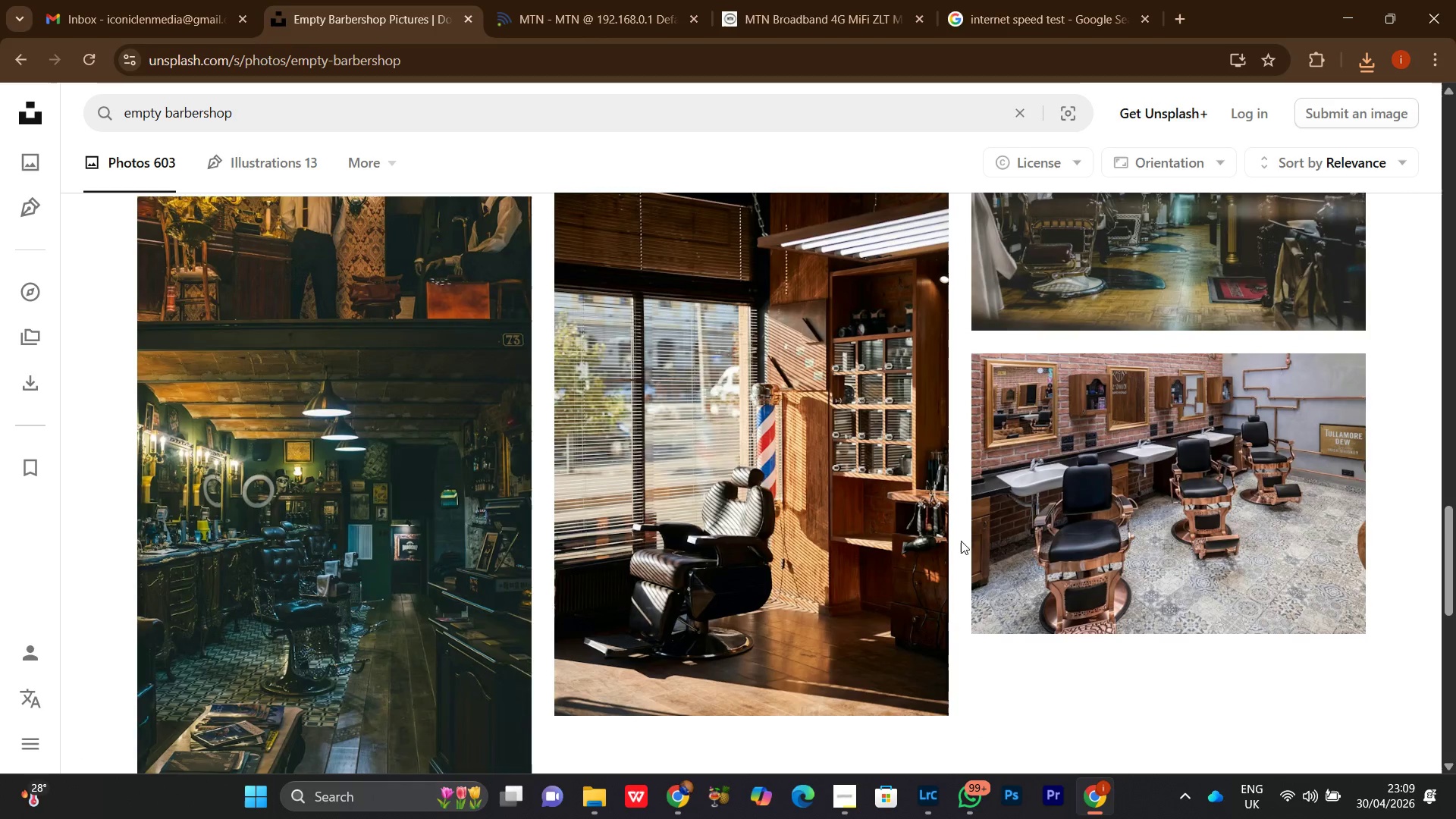 
scroll: coordinate [961, 541], scroll_direction: down, amount: 8.0
 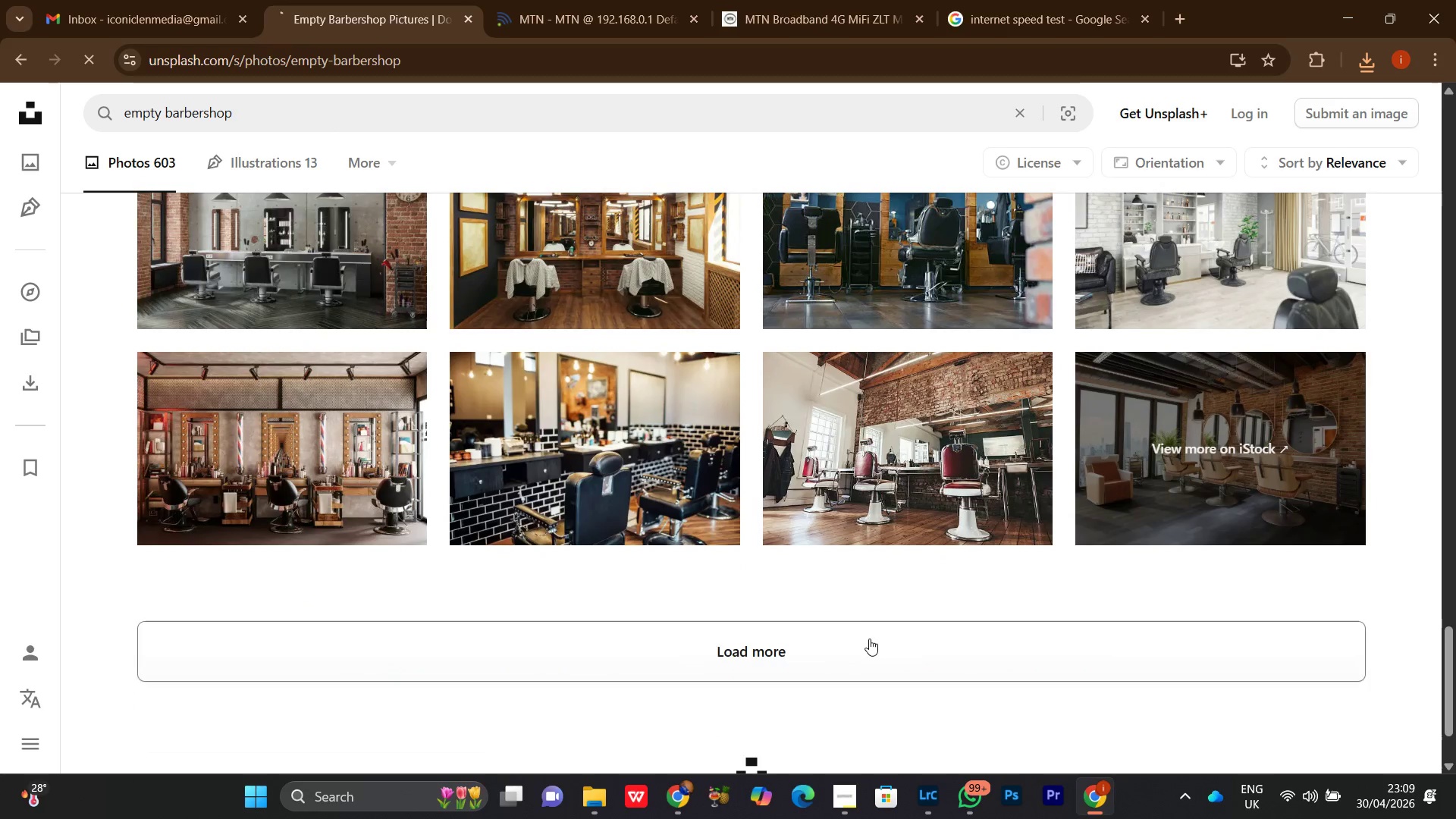 
left_click([867, 639])
 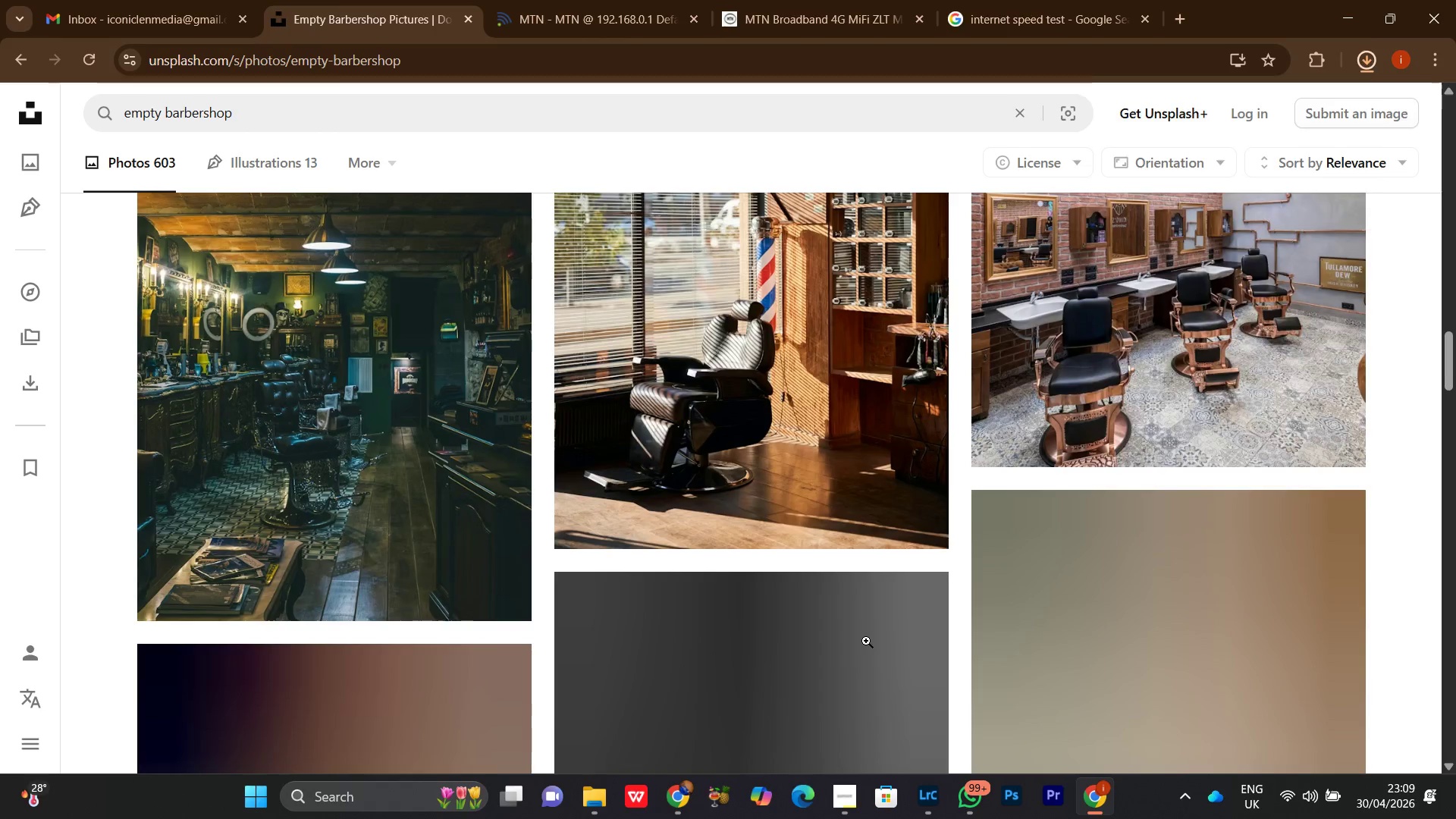 
wait(6.62)
 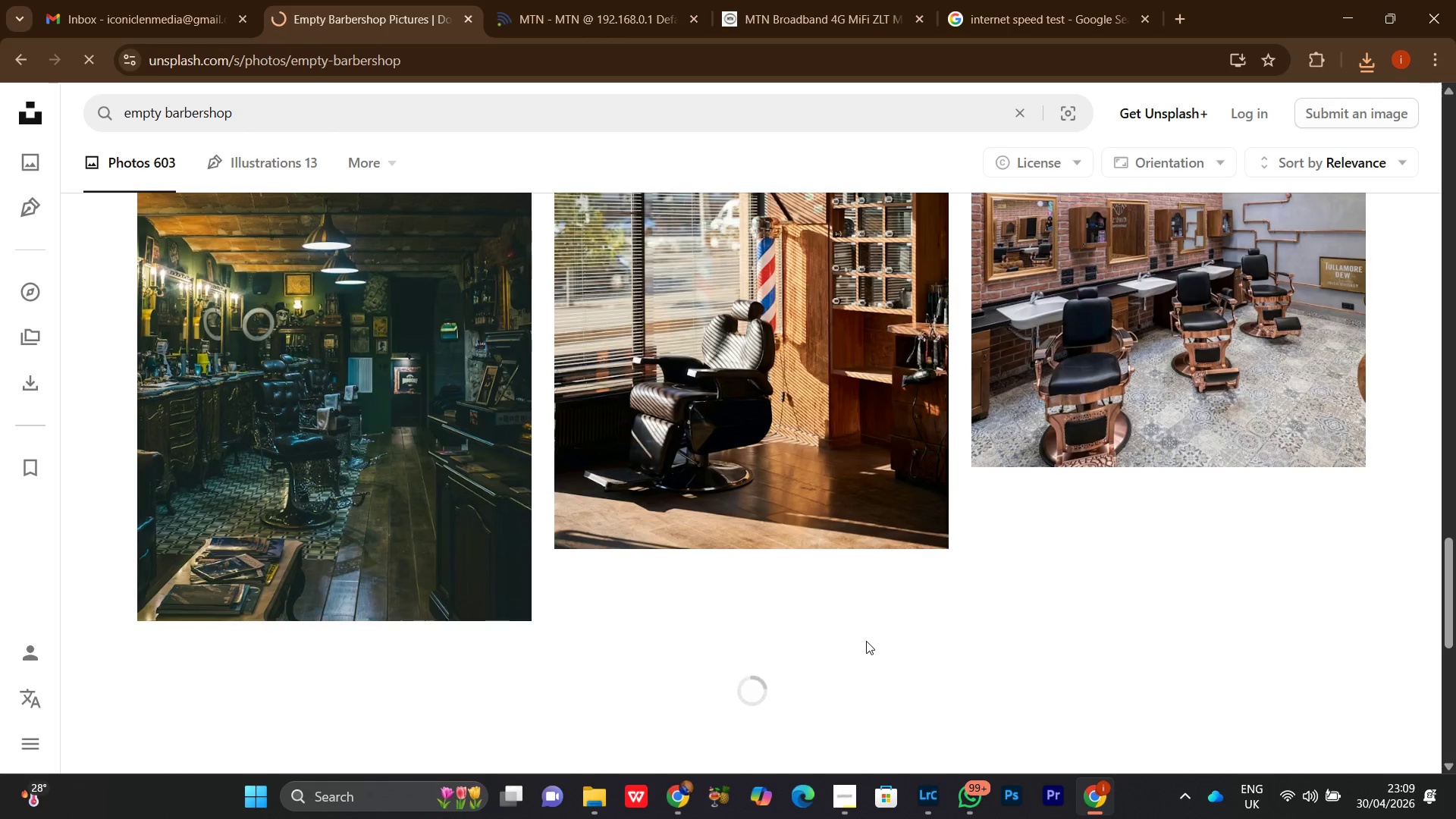 
scroll: coordinate [1043, 803], scroll_direction: down, amount: 3.0
 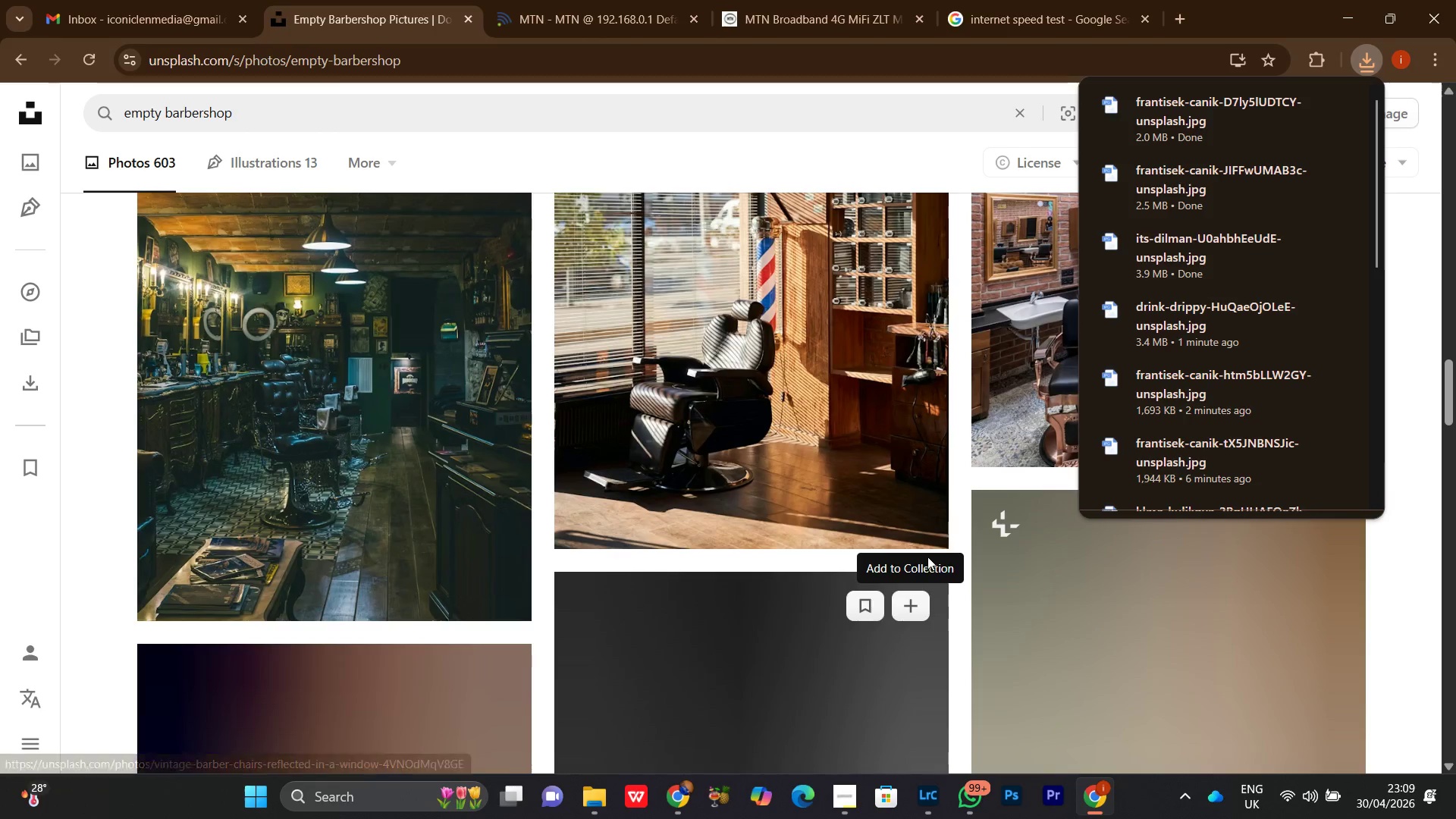 
left_click([960, 504])
 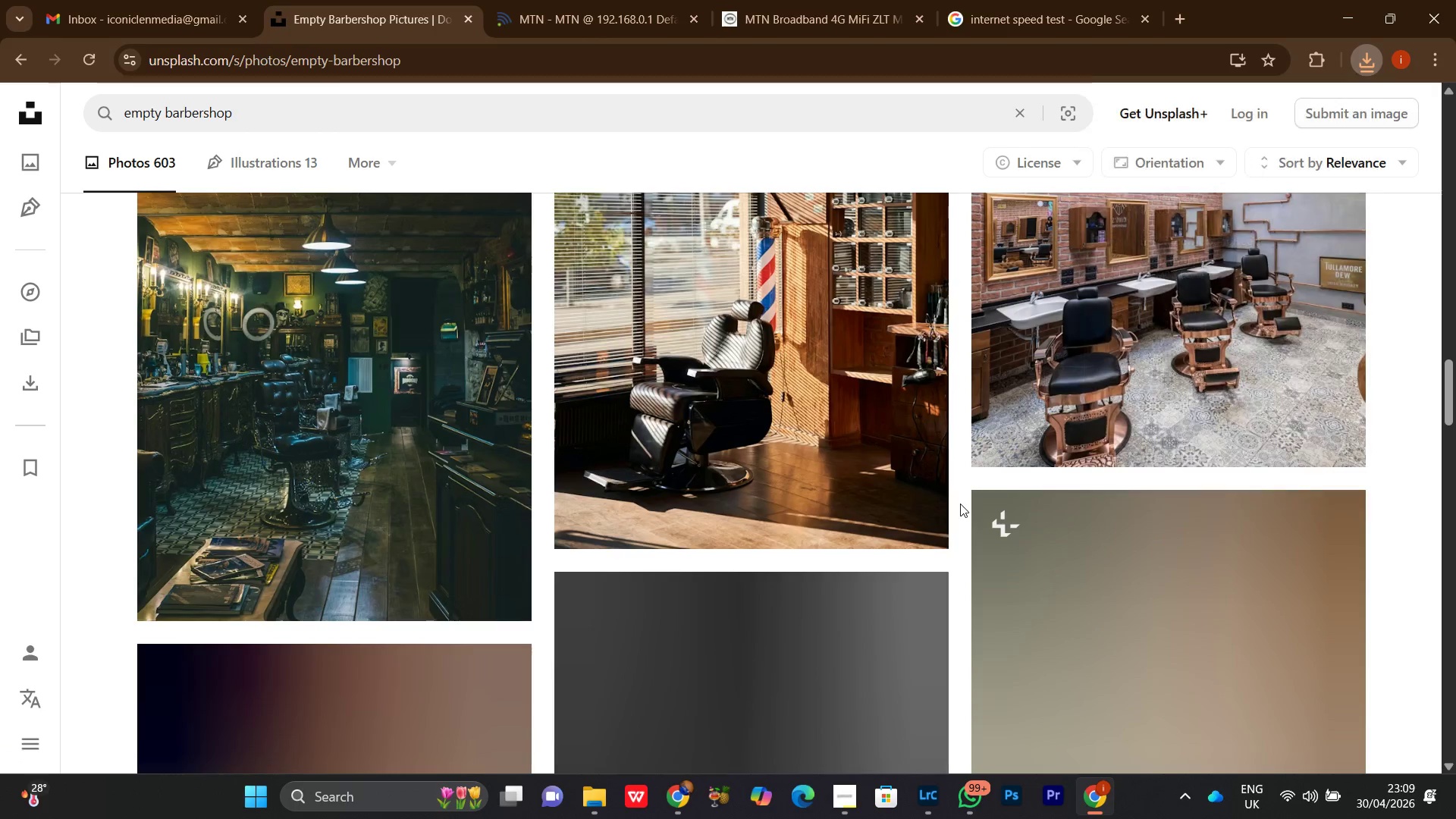 
scroll: coordinate [960, 496], scroll_direction: up, amount: 10.0
 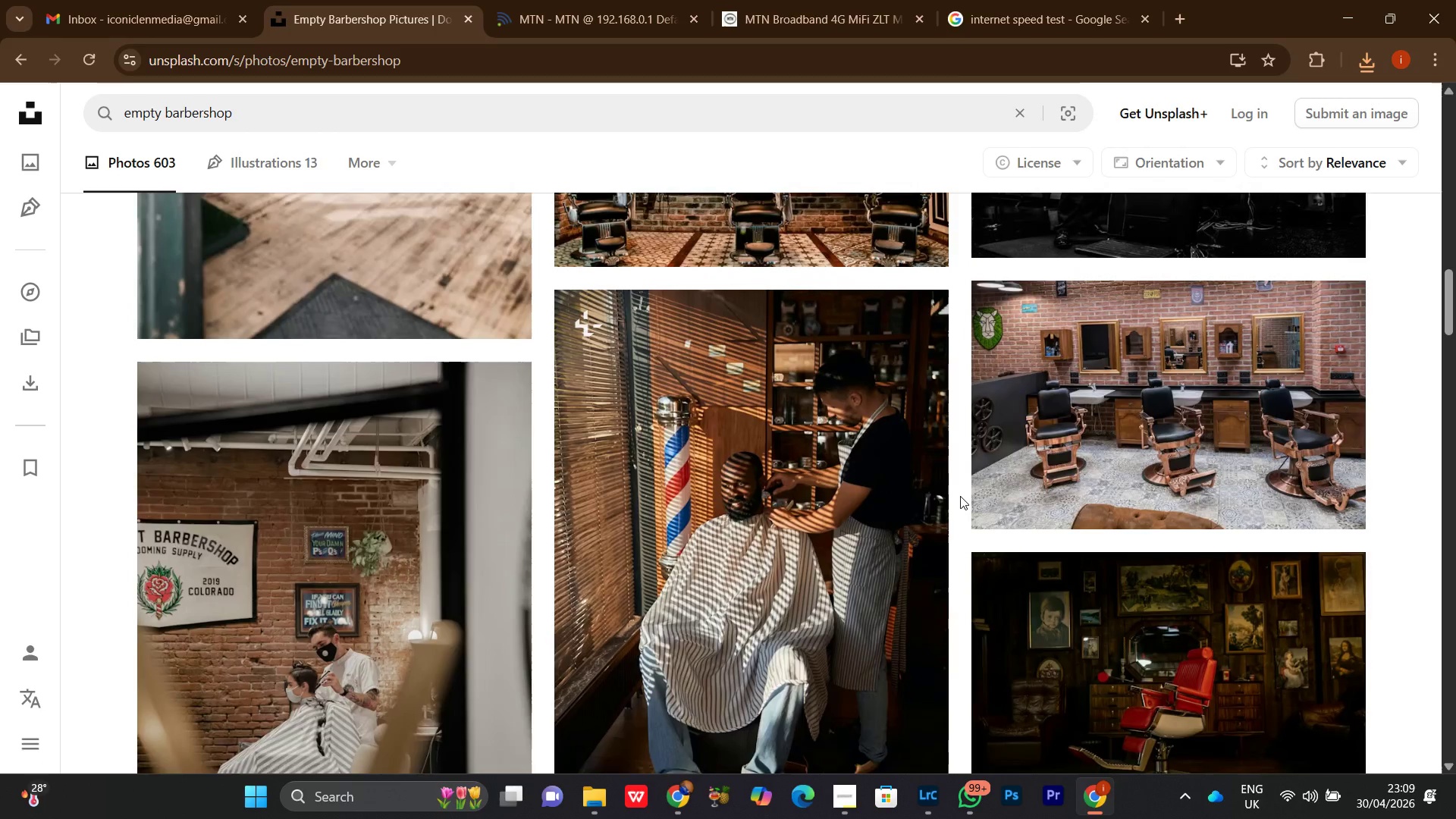 
scroll: coordinate [960, 497], scroll_direction: down, amount: 11.0
 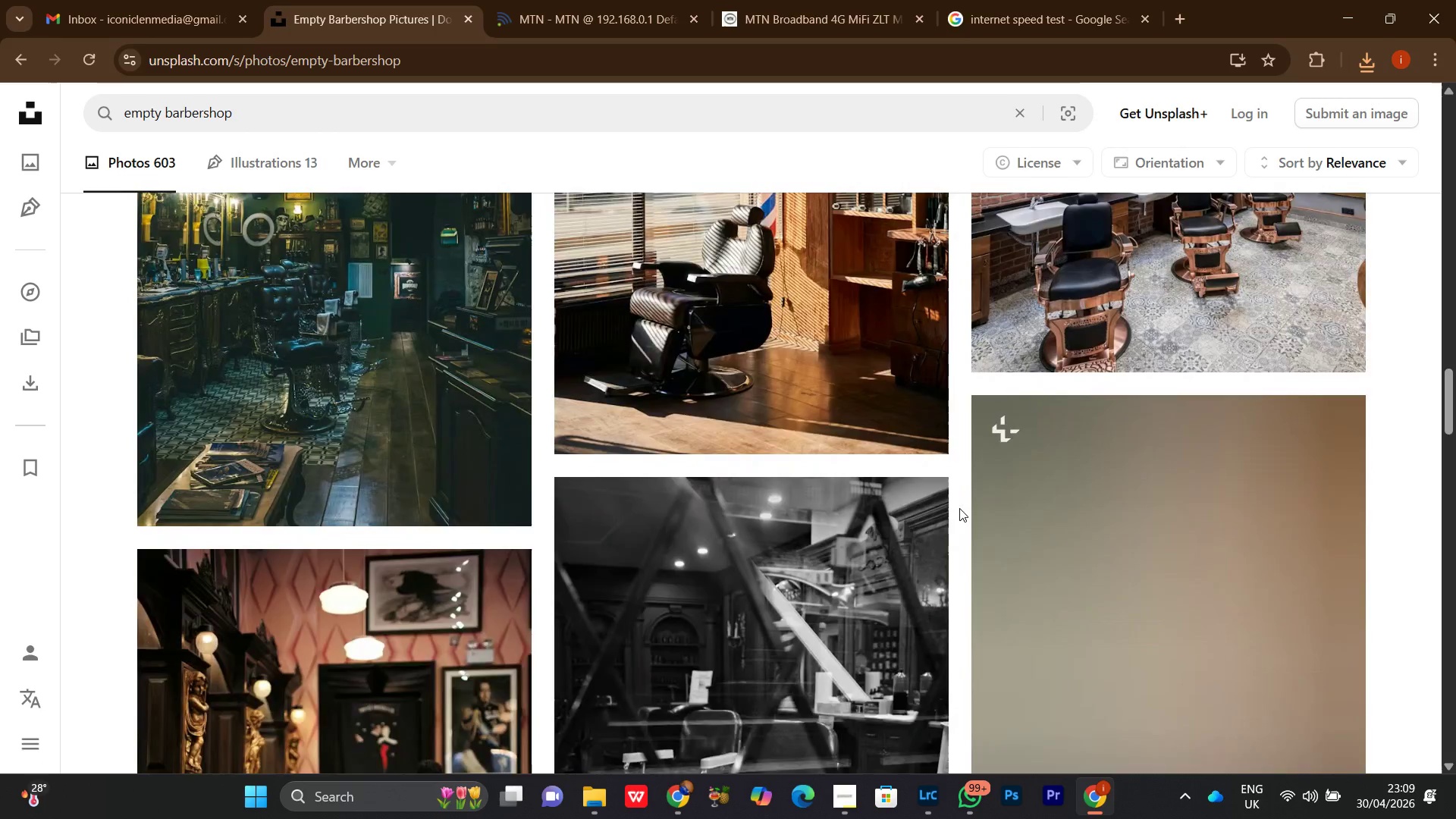 
scroll: coordinate [959, 508], scroll_direction: up, amount: 3.0
 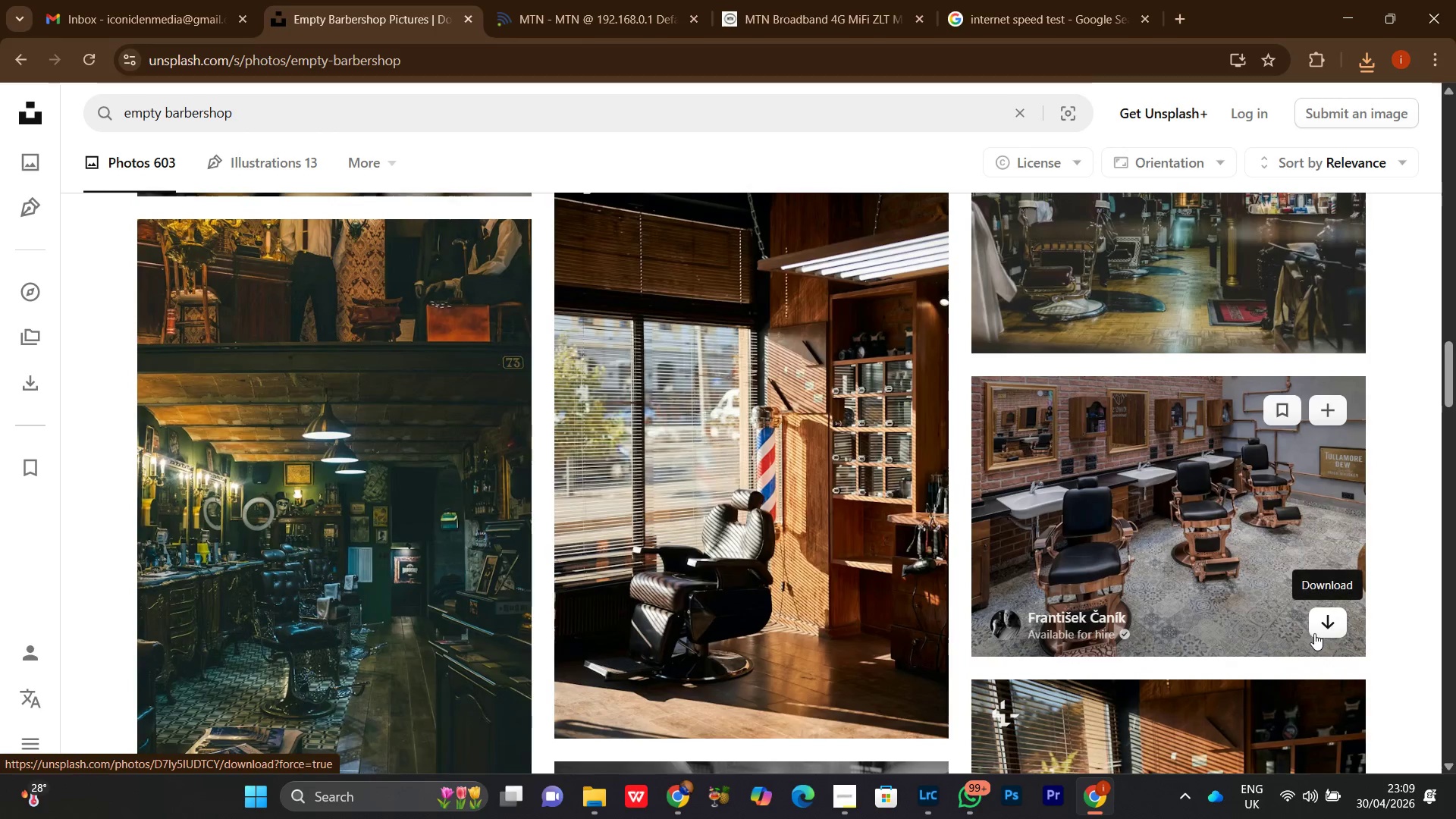 
left_click([1321, 622])
 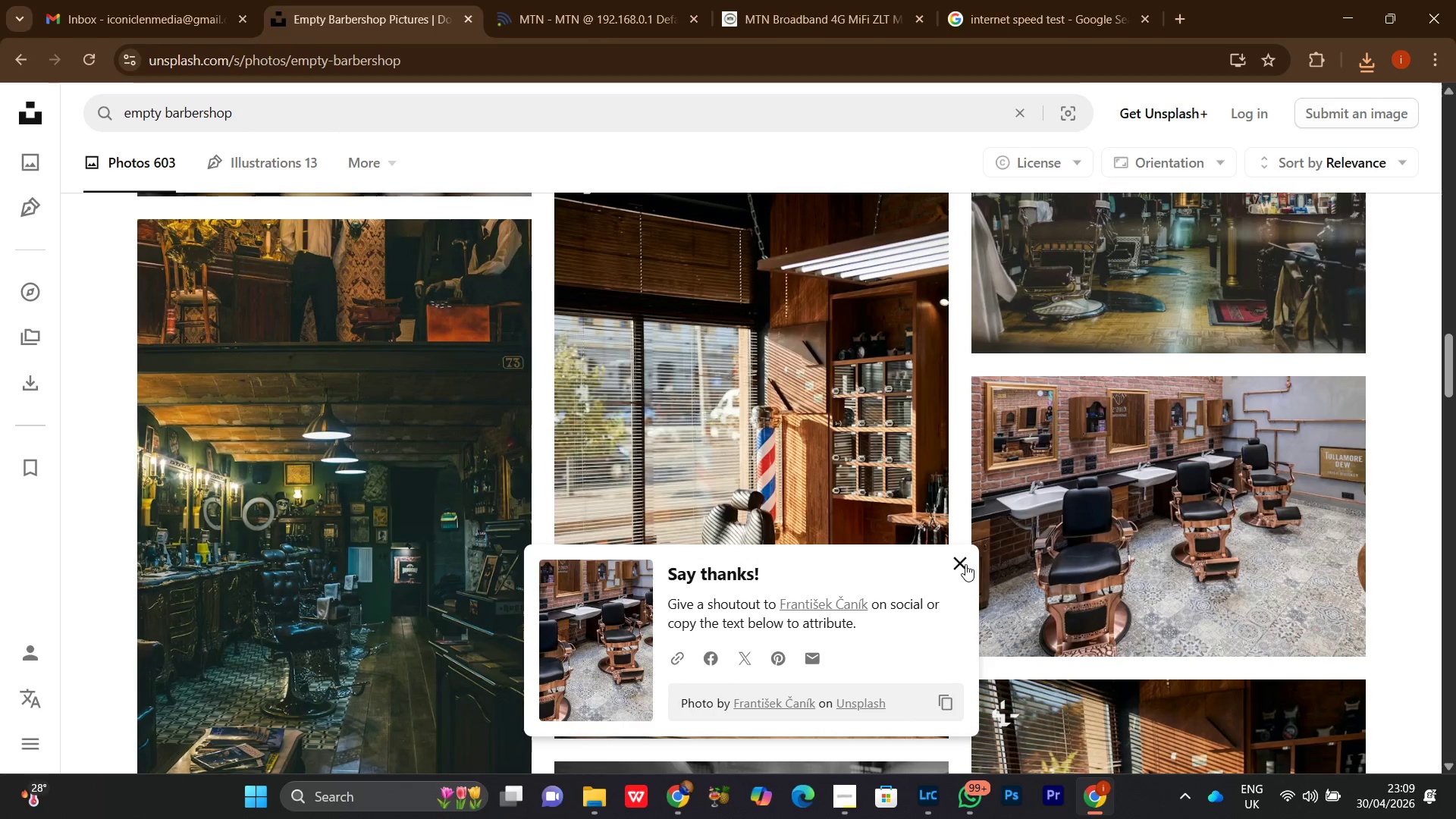 
left_click([949, 563])
 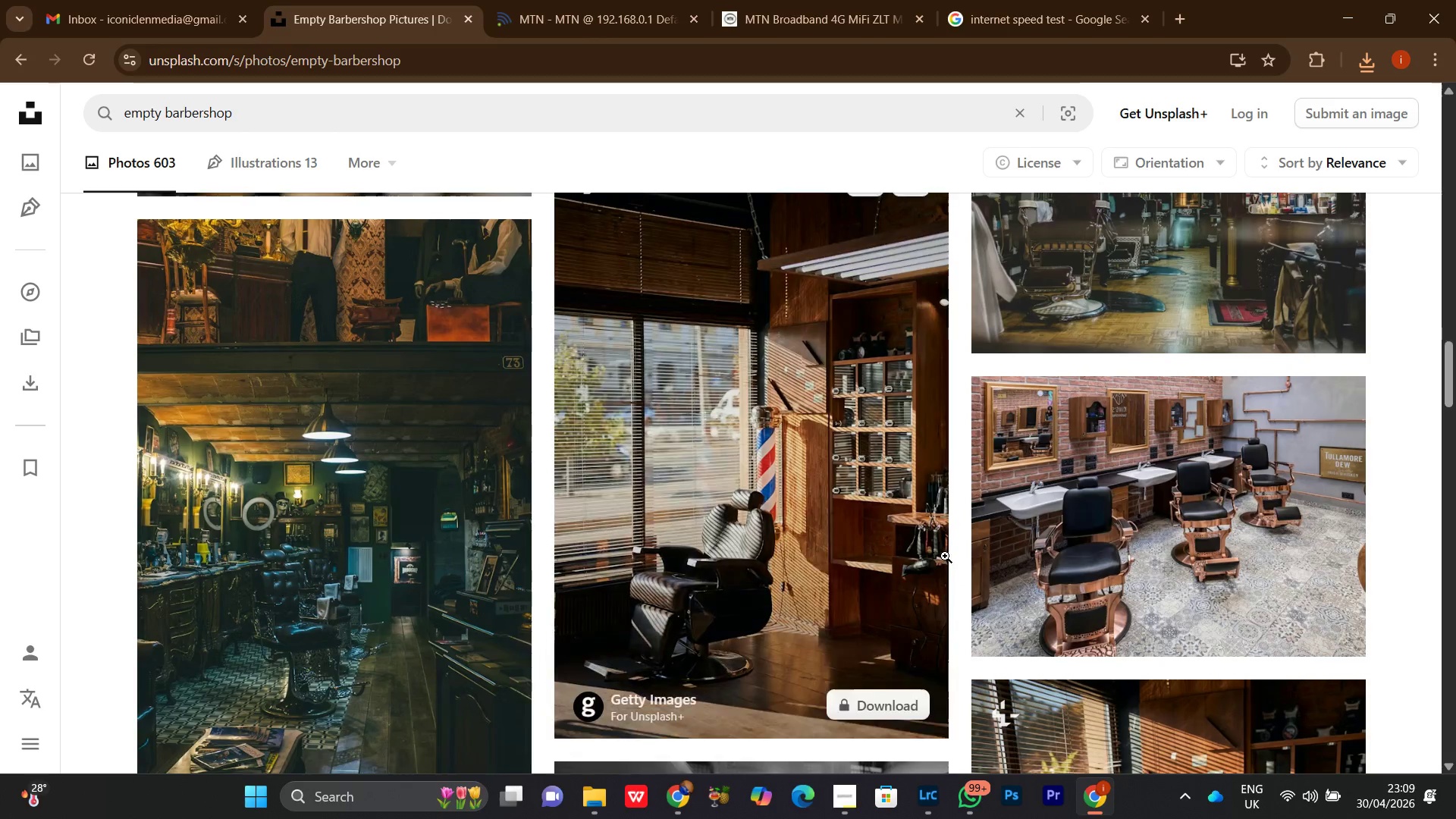 
scroll: coordinate [957, 535], scroll_direction: down, amount: 19.0
 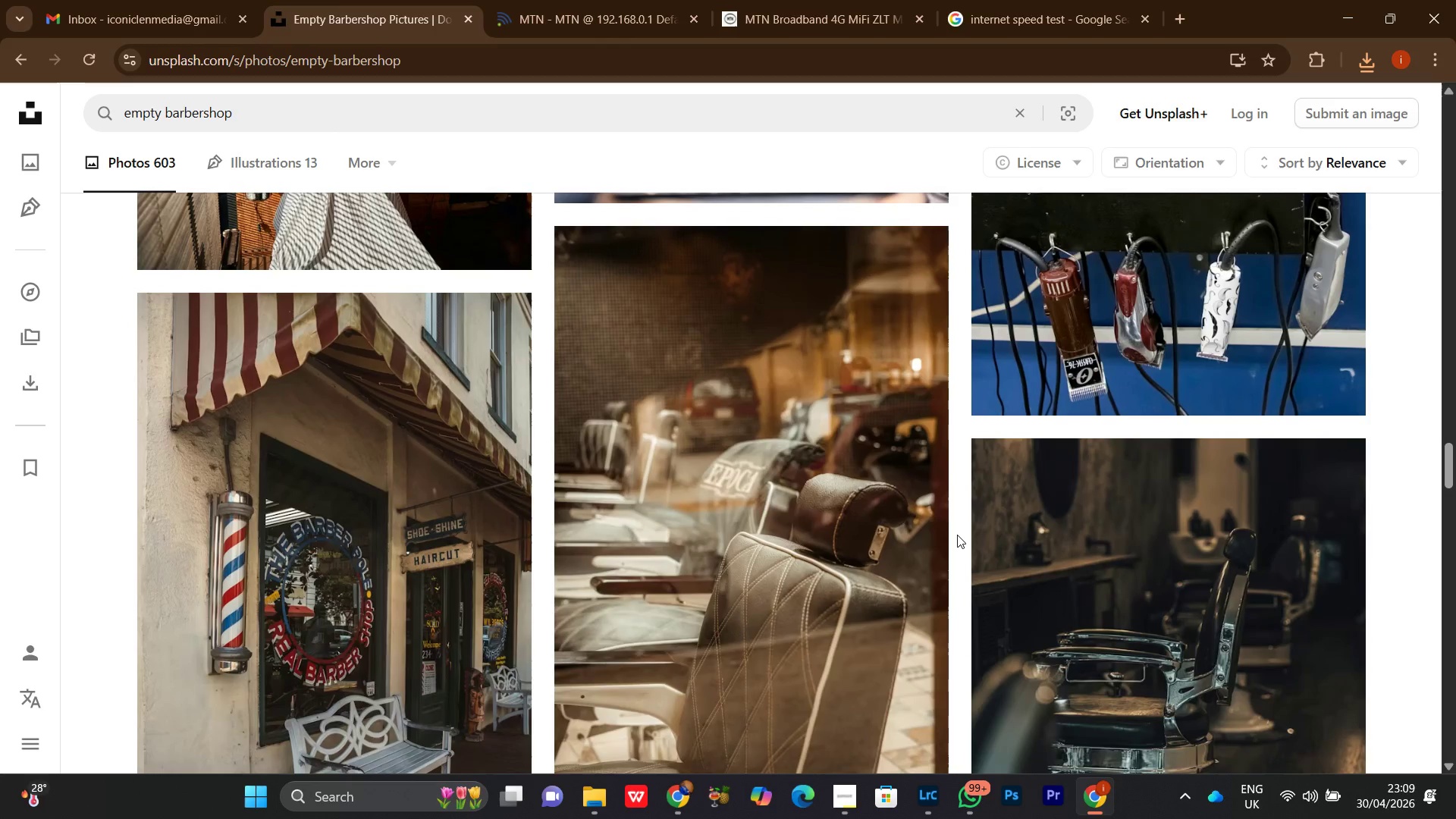 
scroll: coordinate [957, 535], scroll_direction: down, amount: 6.0
 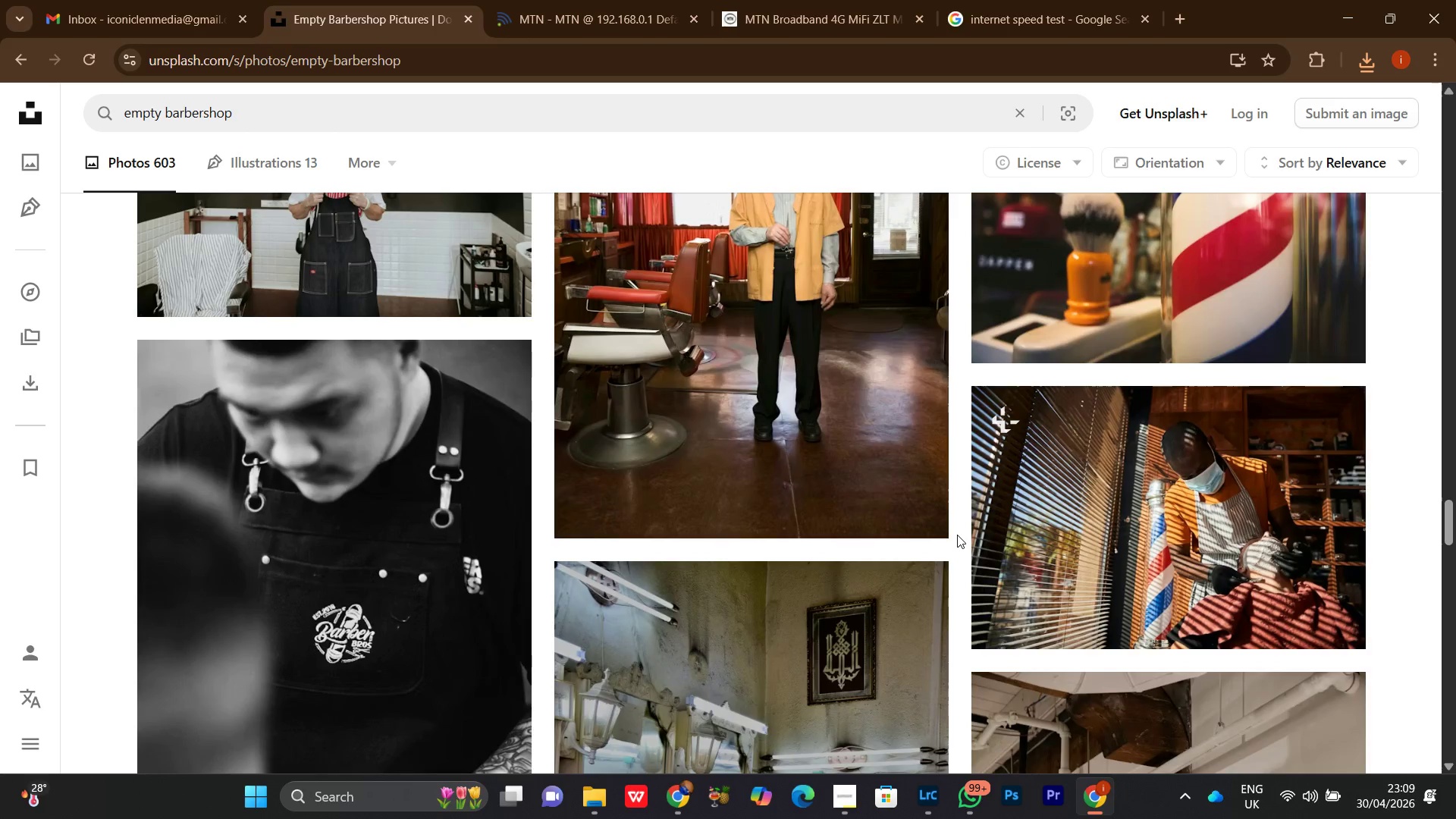 
scroll: coordinate [957, 535], scroll_direction: up, amount: 4.0
 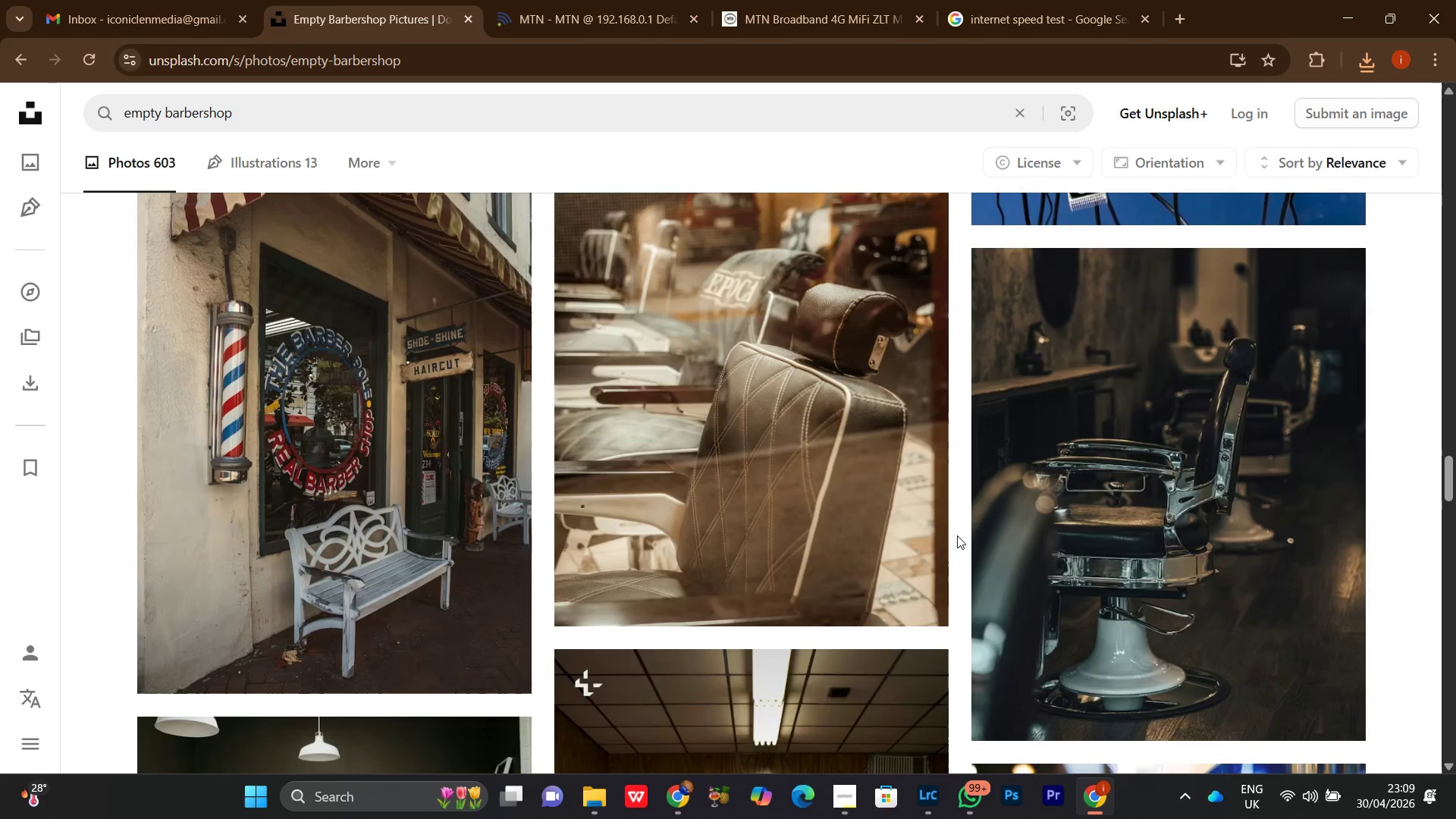 
scroll: coordinate [957, 535], scroll_direction: down, amount: 8.0
 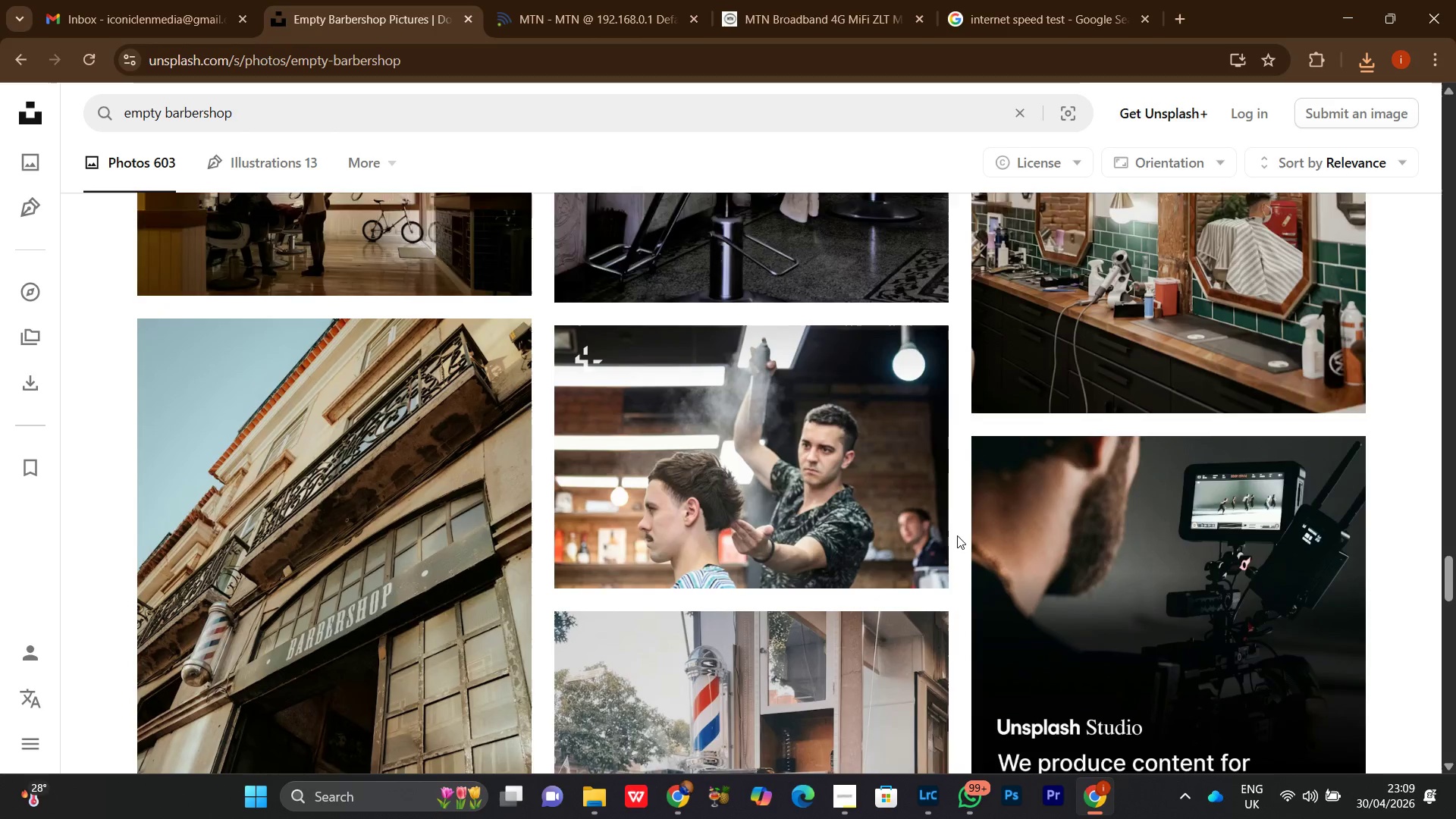 
scroll: coordinate [957, 535], scroll_direction: up, amount: 1.0
 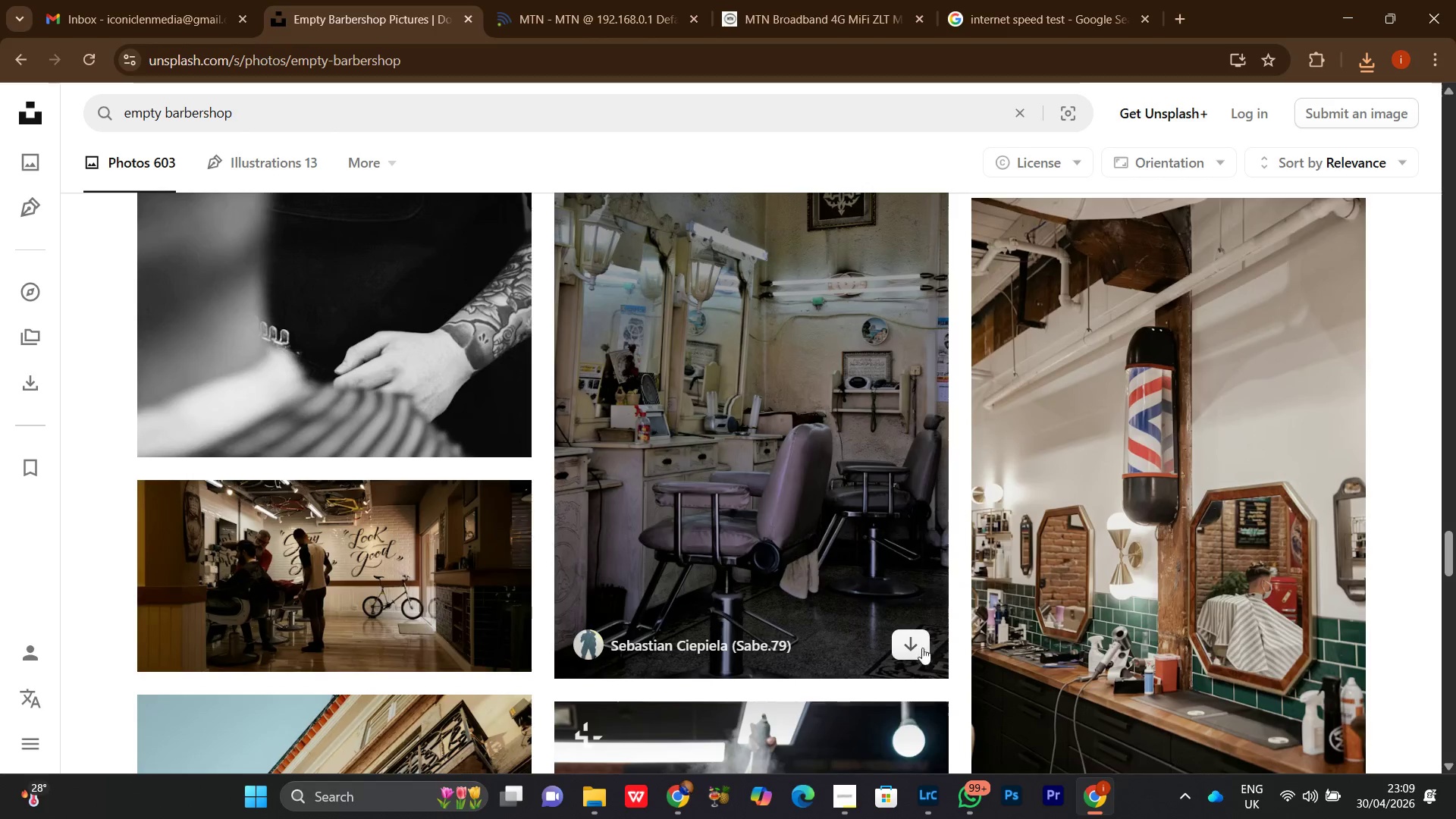 
left_click([909, 654])
 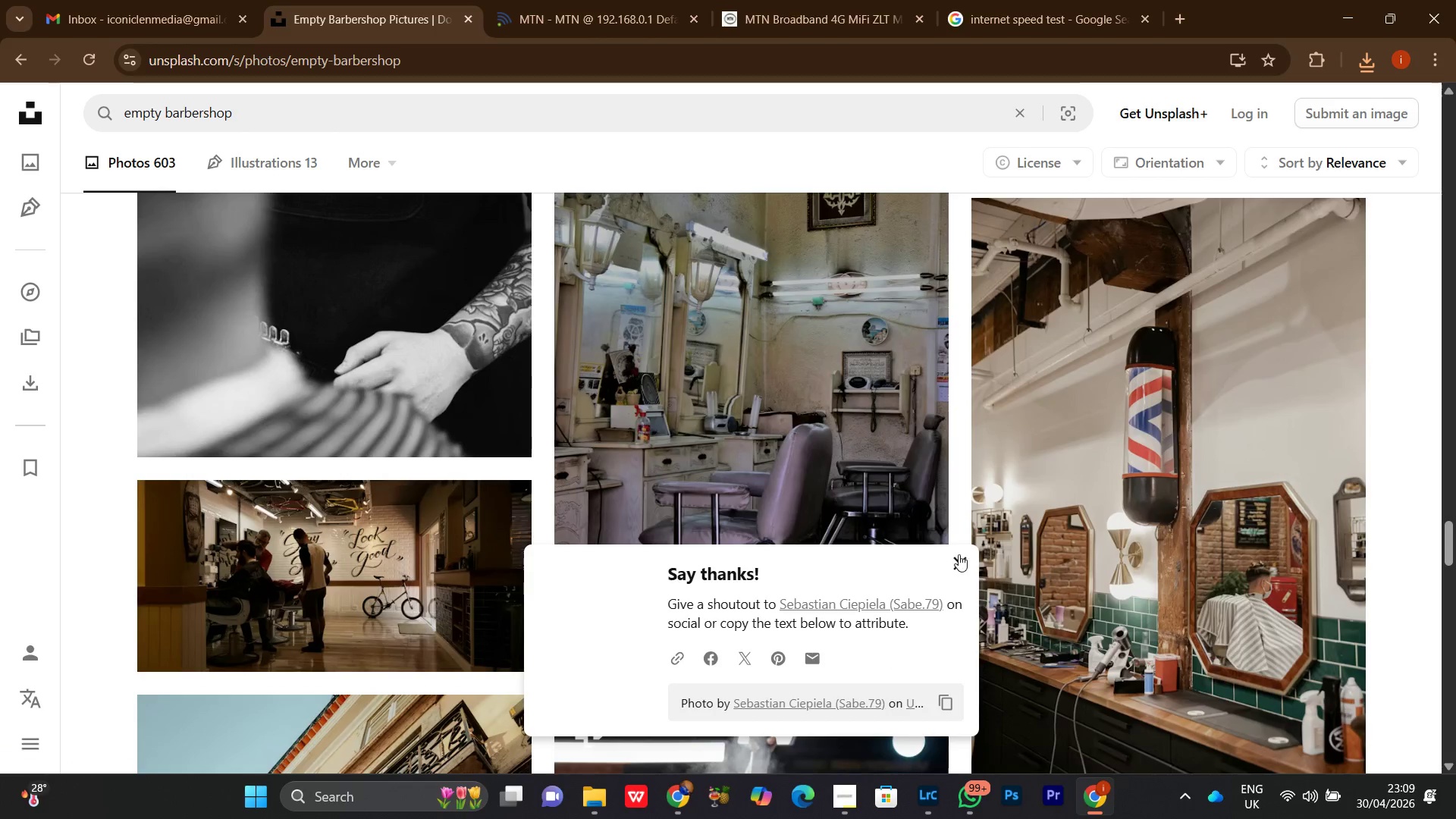 
left_click([957, 567])
 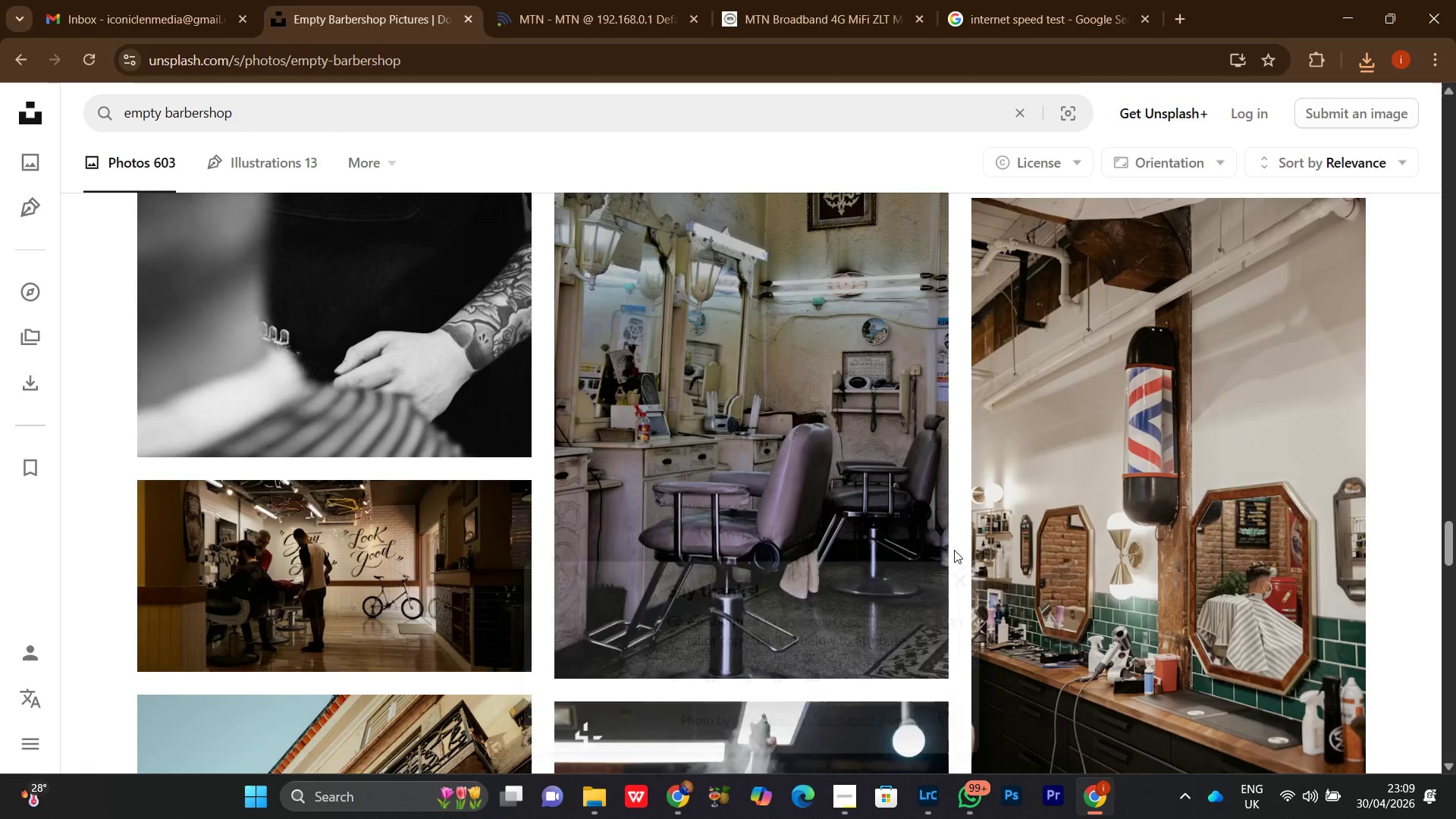 
scroll: coordinate [955, 548], scroll_direction: down, amount: 13.0
 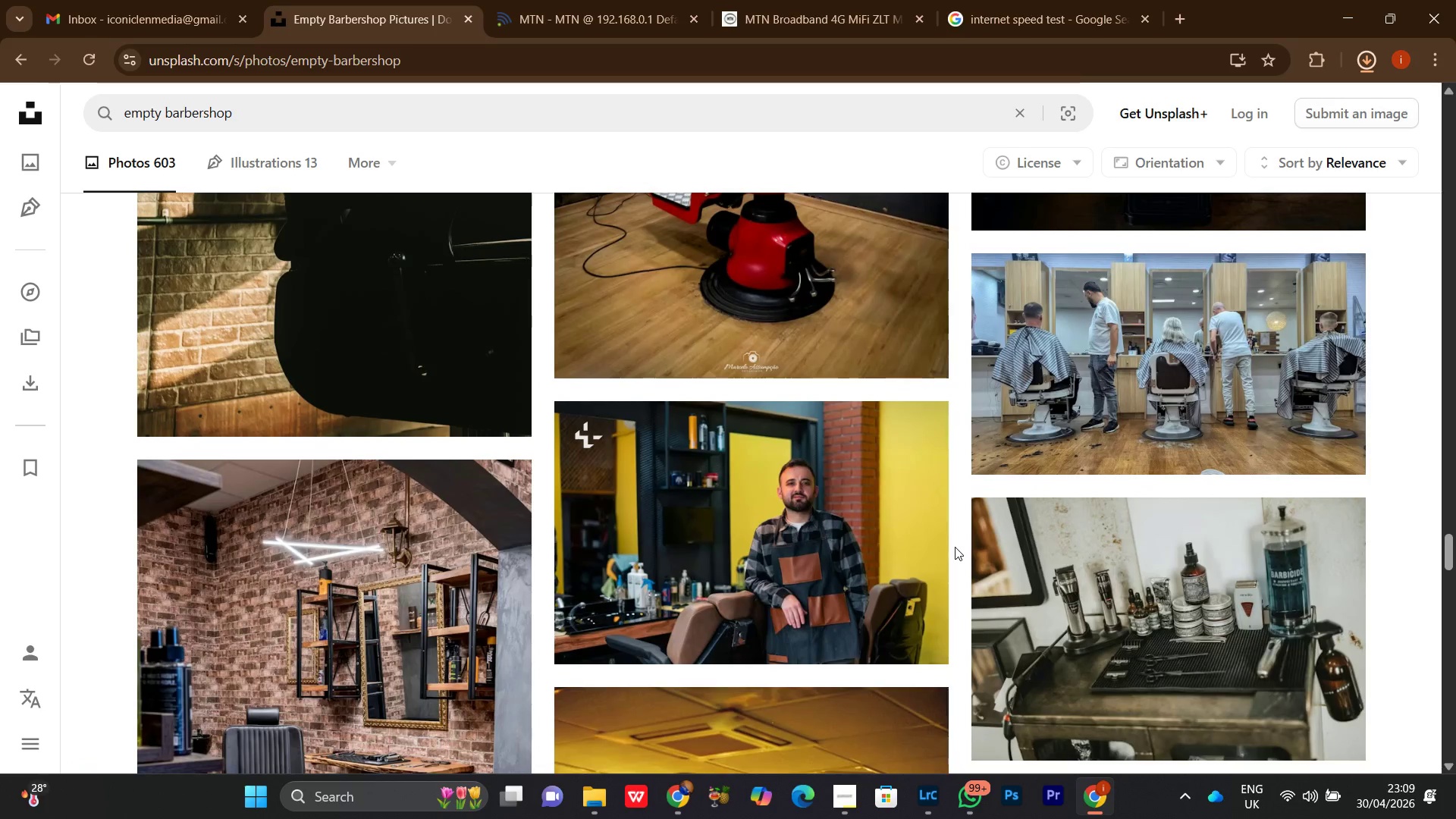 
left_click([955, 547])
 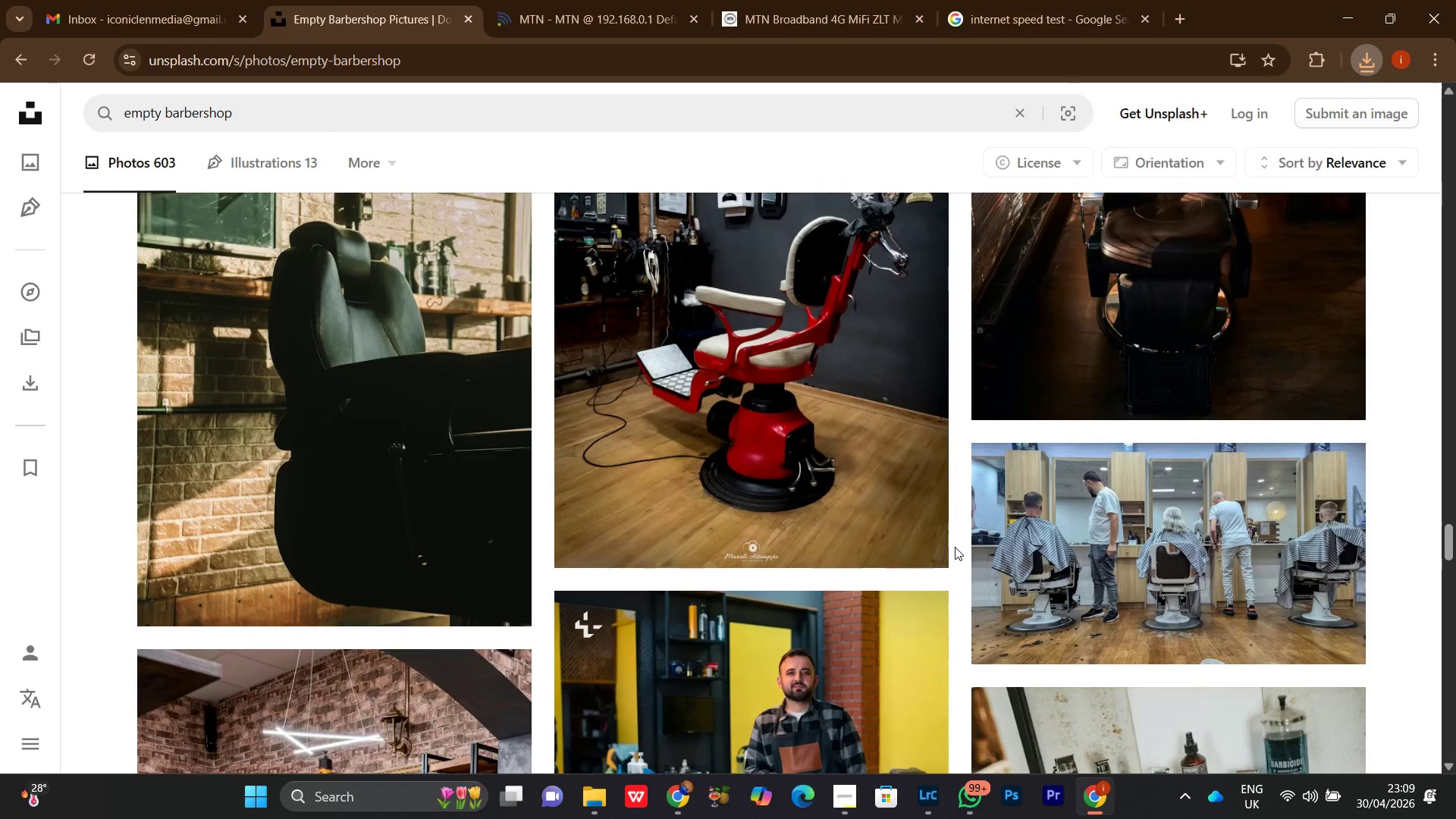 
scroll: coordinate [955, 547], scroll_direction: up, amount: 2.0
 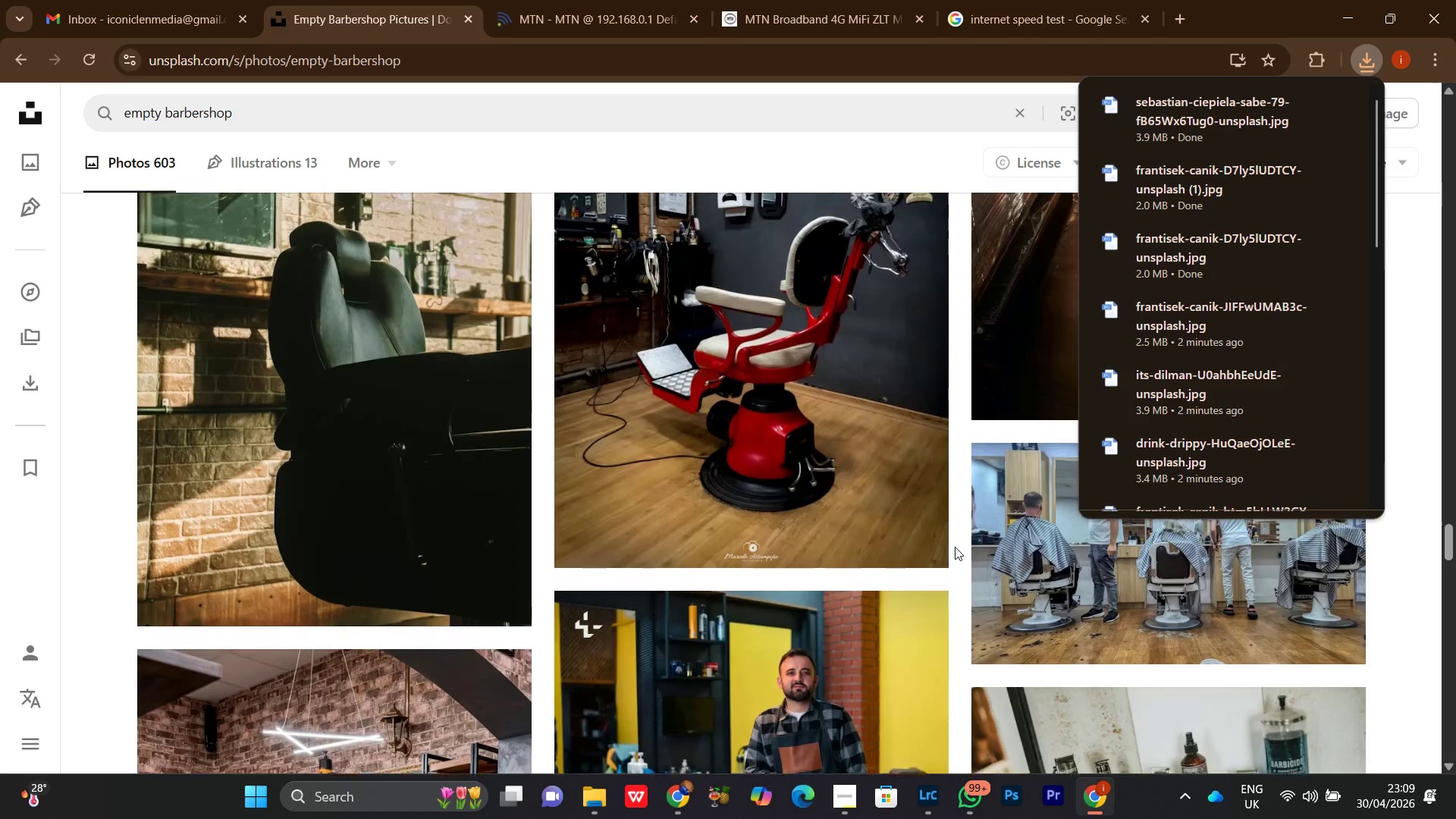 
scroll: coordinate [953, 550], scroll_direction: down, amount: 5.0
 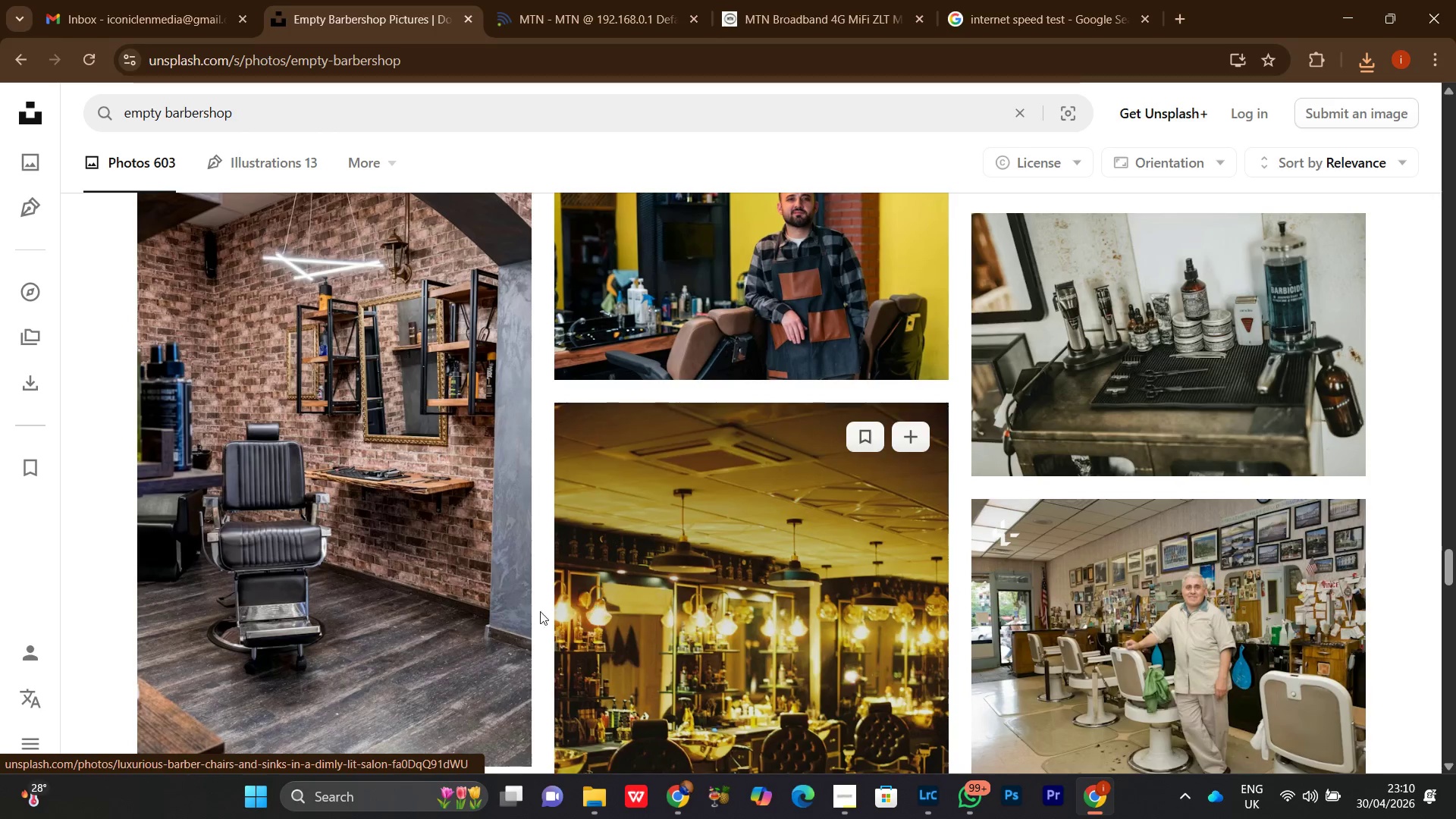 
left_click([490, 734])
 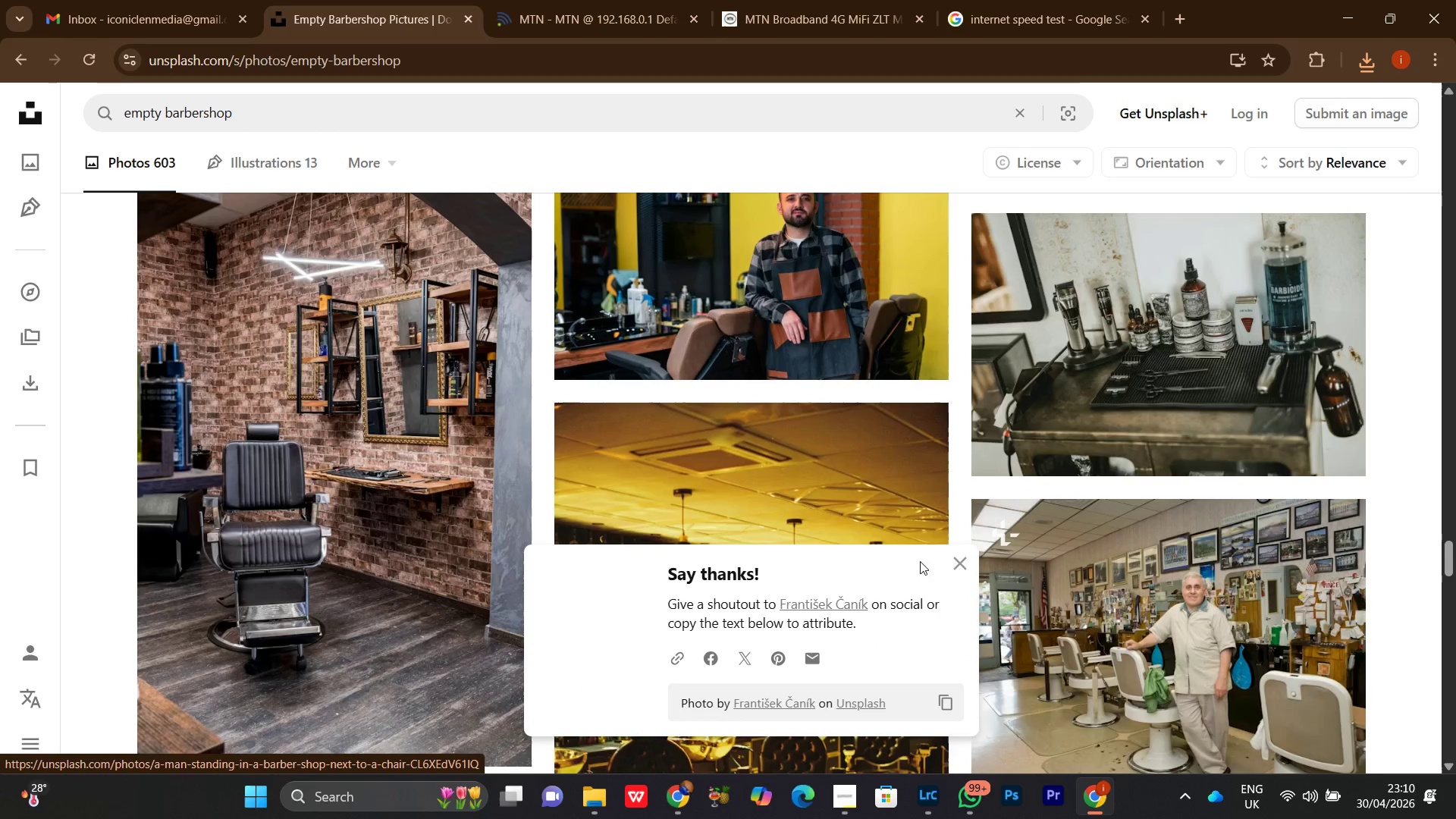 
left_click([960, 564])
 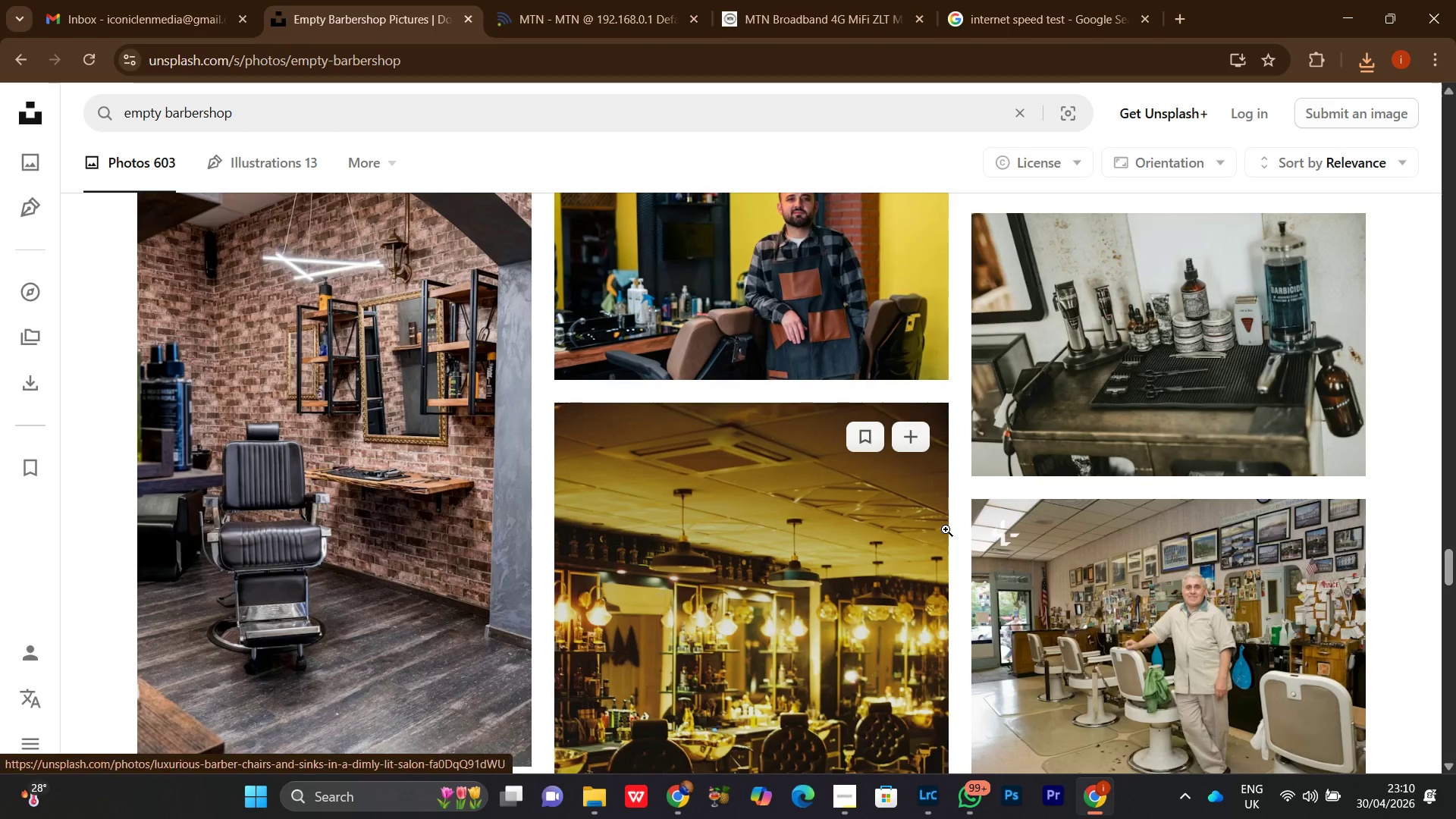 
scroll: coordinate [633, 506], scroll_direction: down, amount: 10.0
 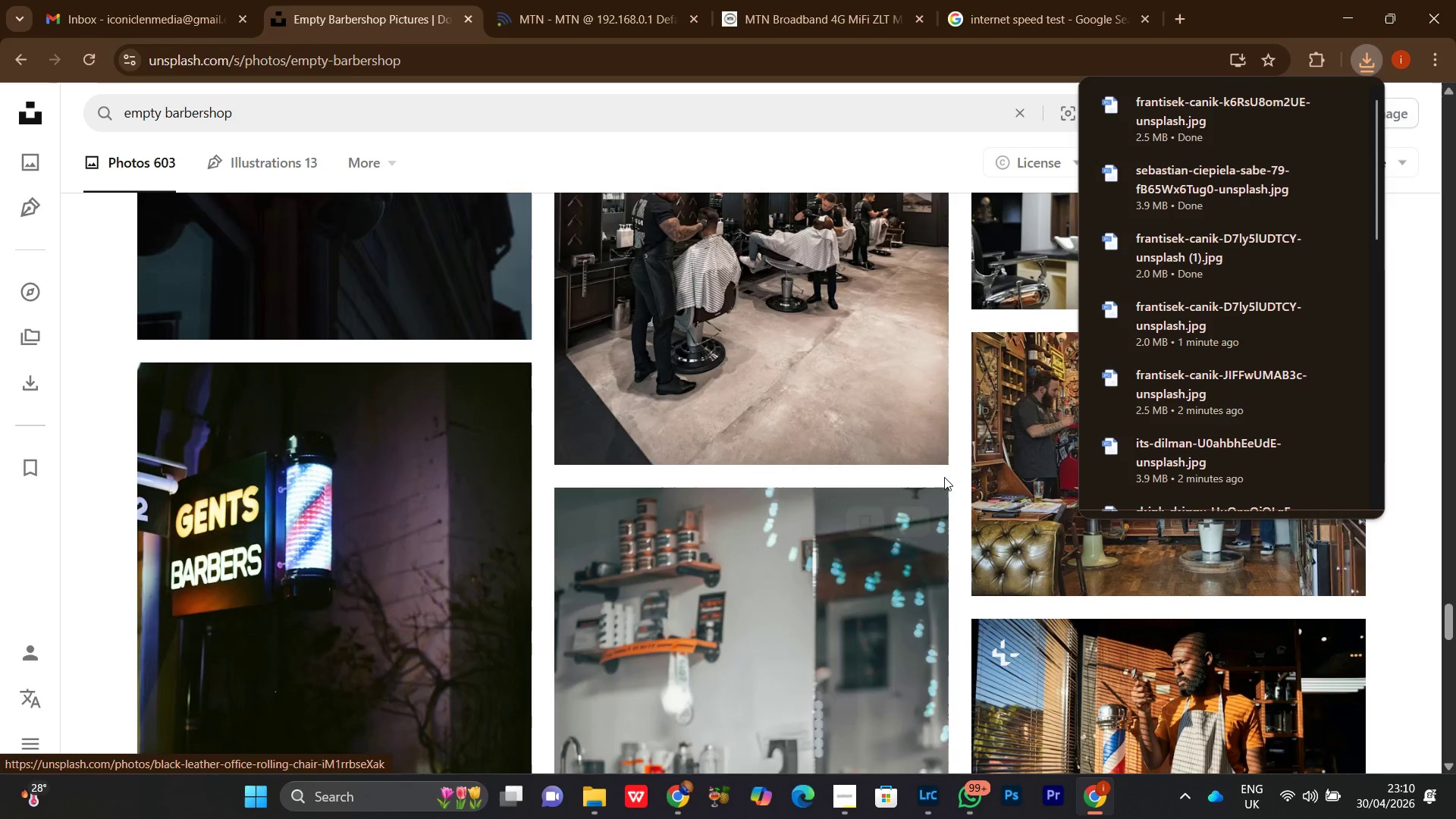 
left_click([952, 475])
 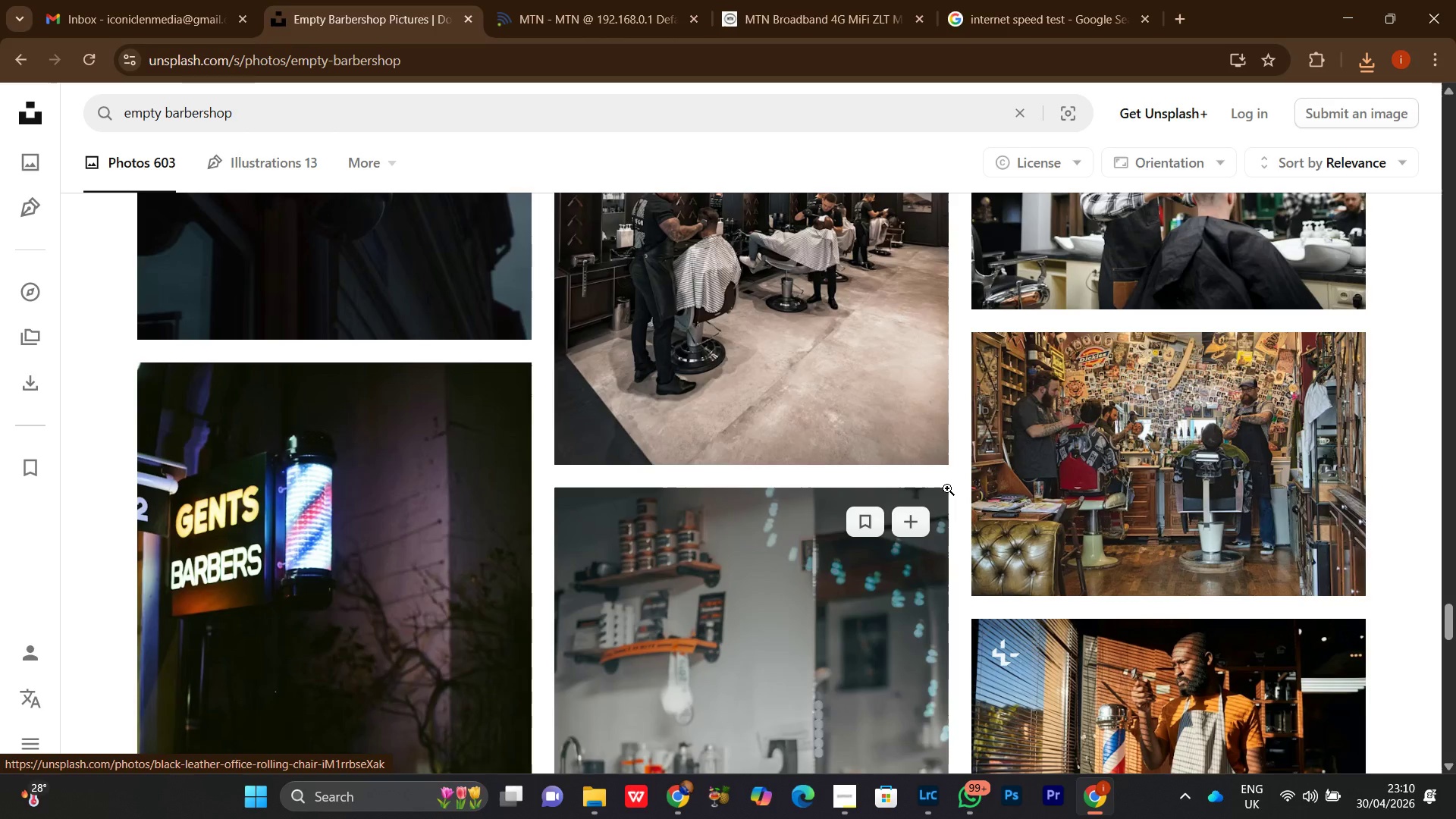 
scroll: coordinate [947, 488], scroll_direction: down, amount: 2.0
 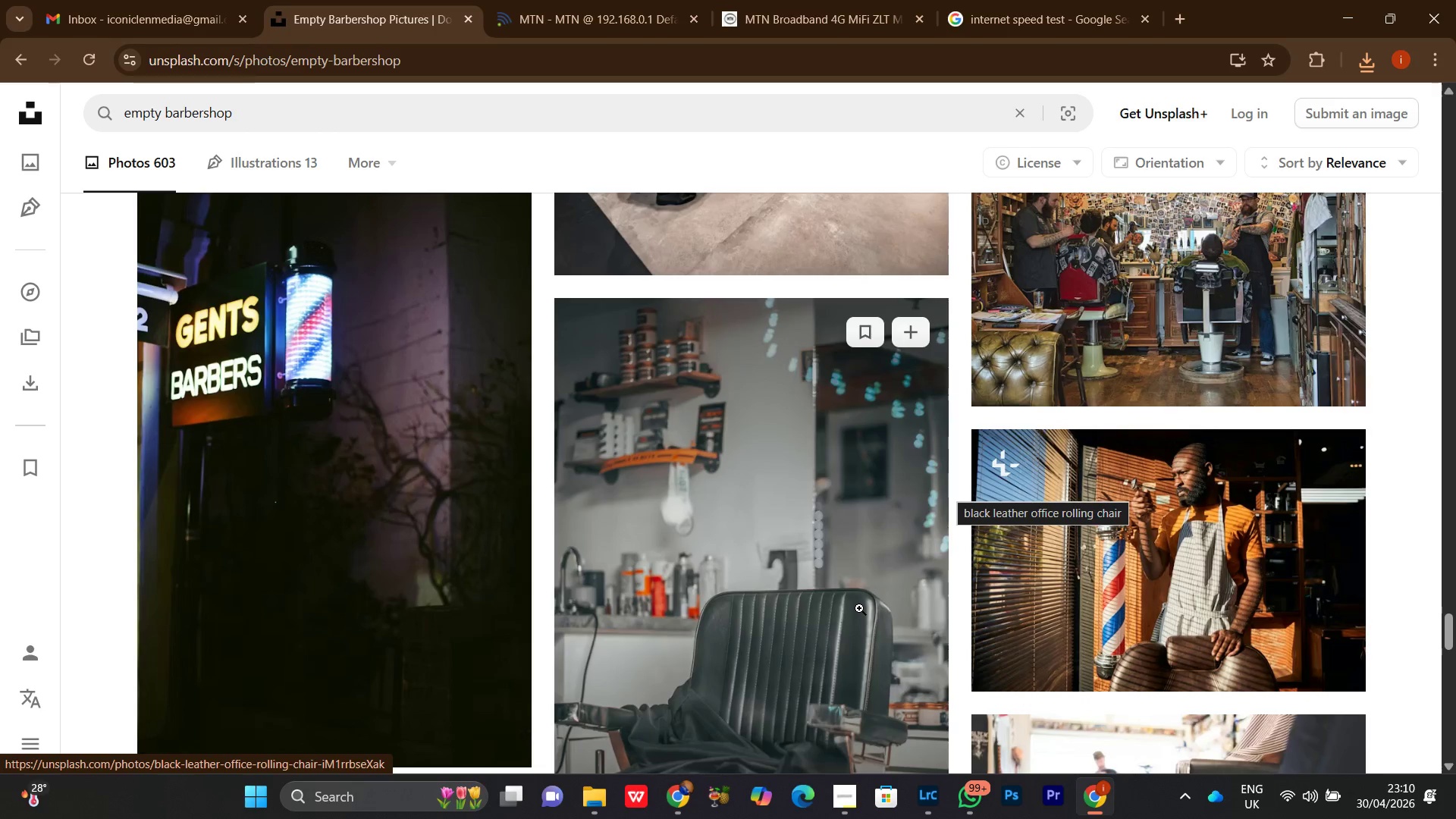 
wait(6.52)
 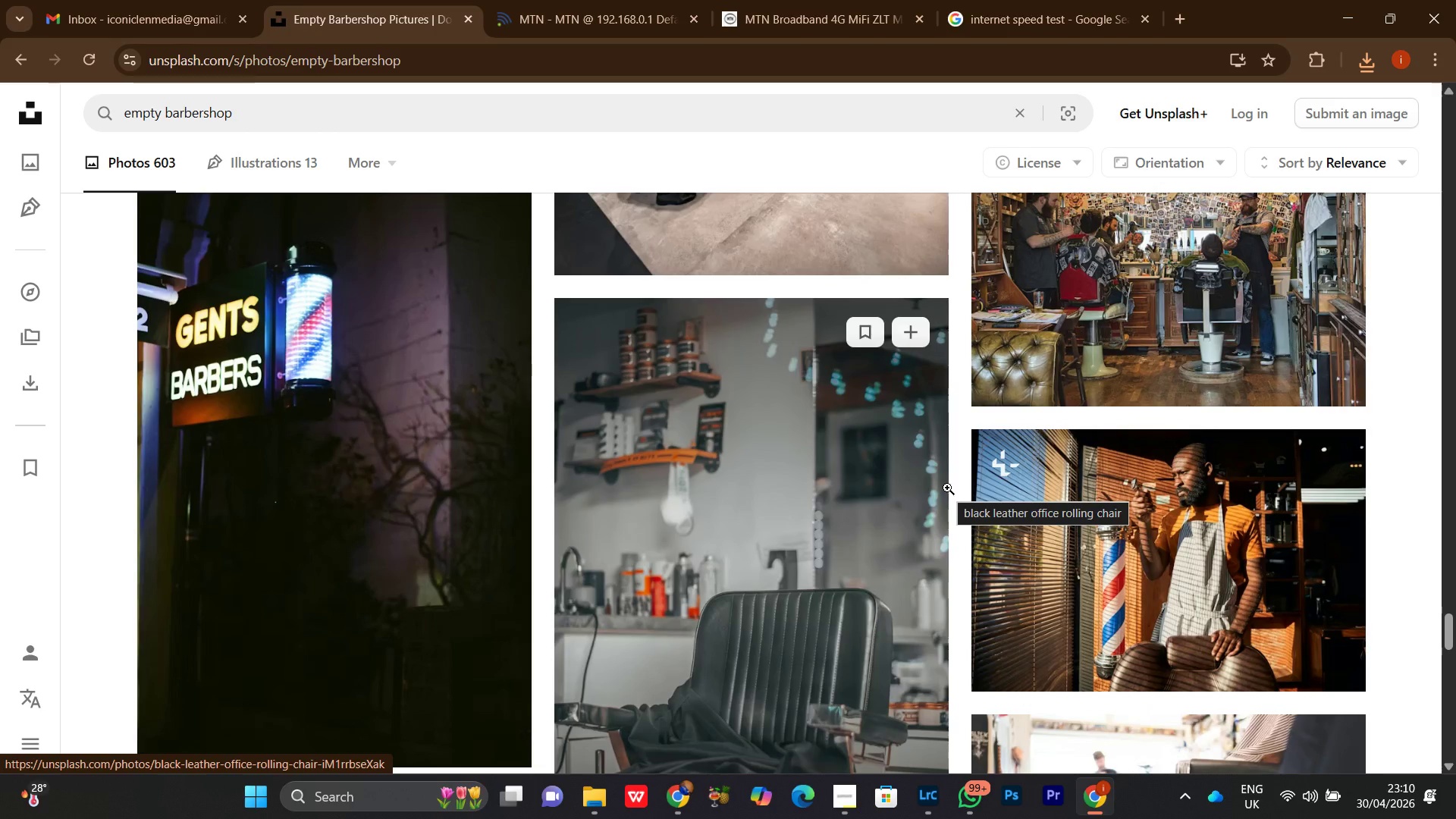 
scroll: coordinate [967, 524], scroll_direction: down, amount: 9.0
 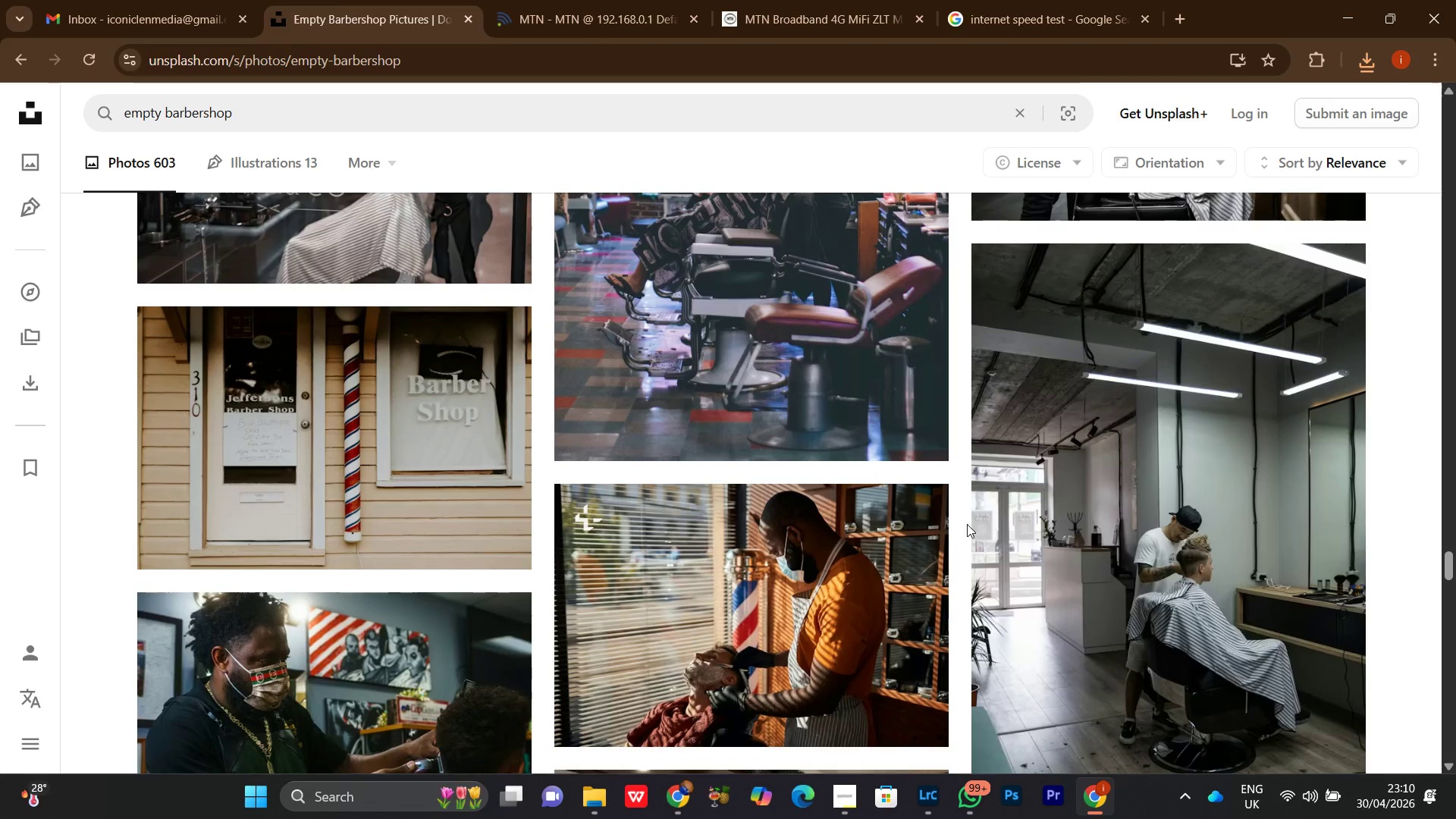 
scroll: coordinate [967, 524], scroll_direction: down, amount: 2.0
 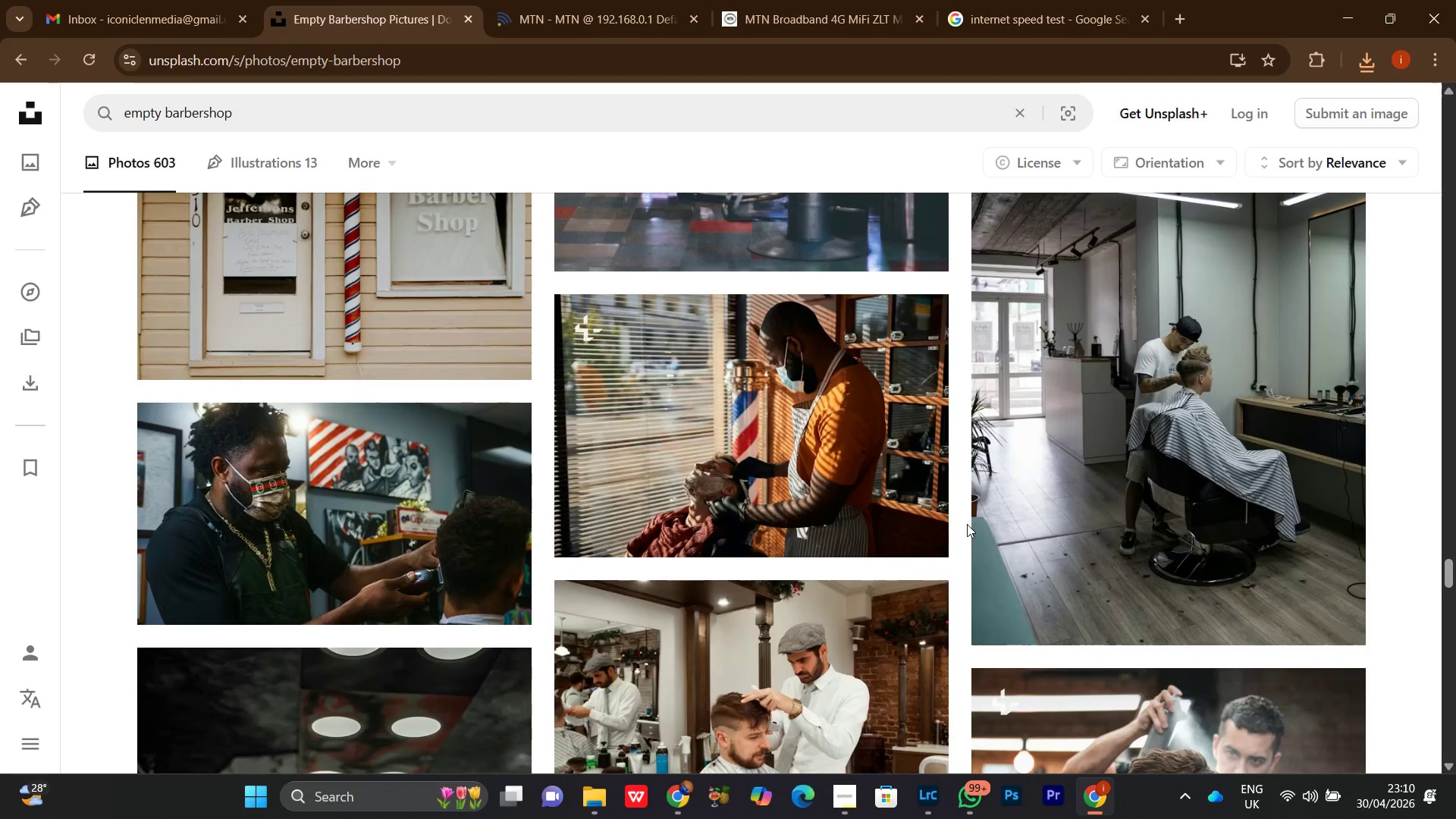 
scroll: coordinate [967, 524], scroll_direction: up, amount: 2.0
 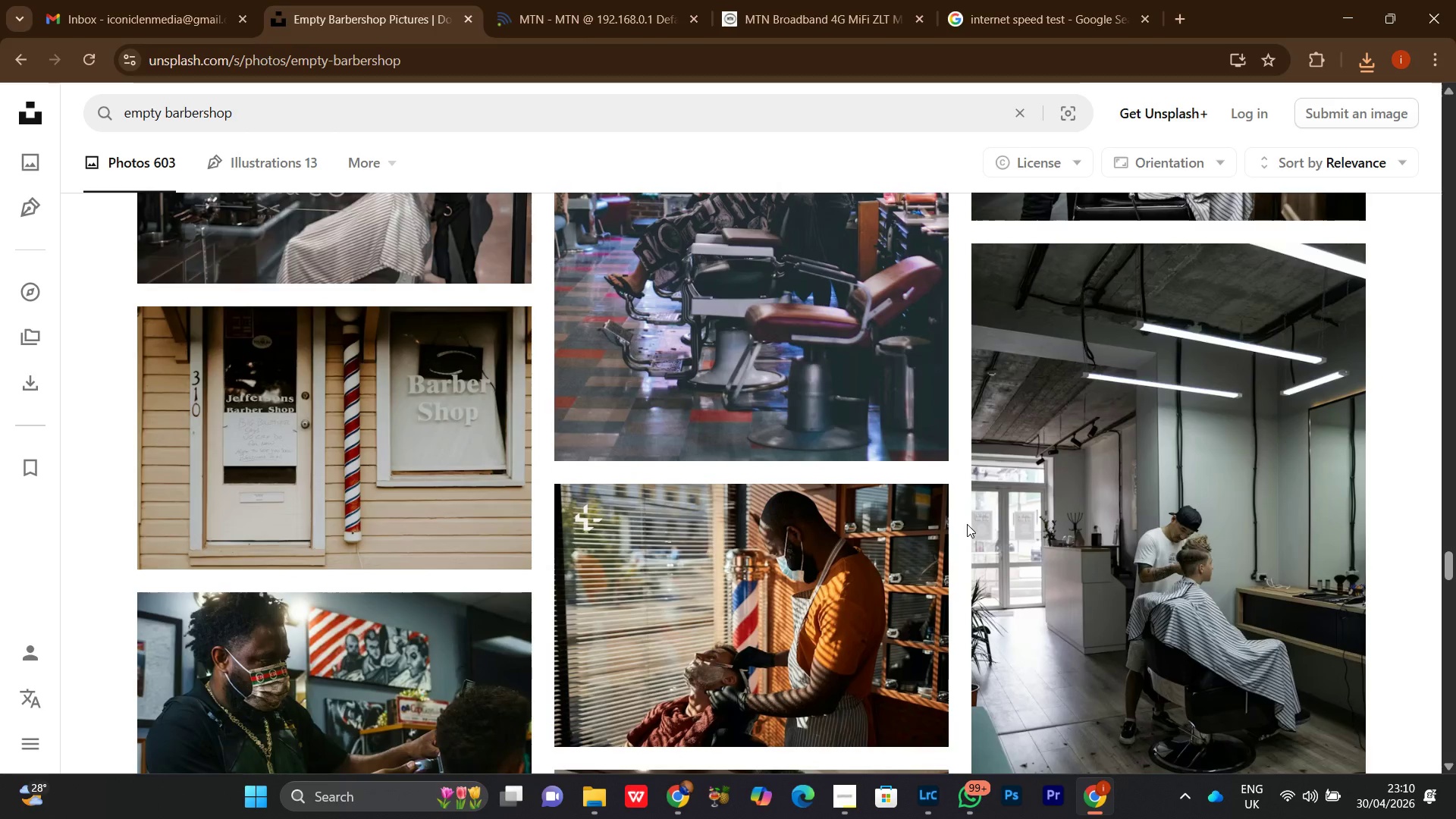 
scroll: coordinate [968, 524], scroll_direction: down, amount: 7.0
 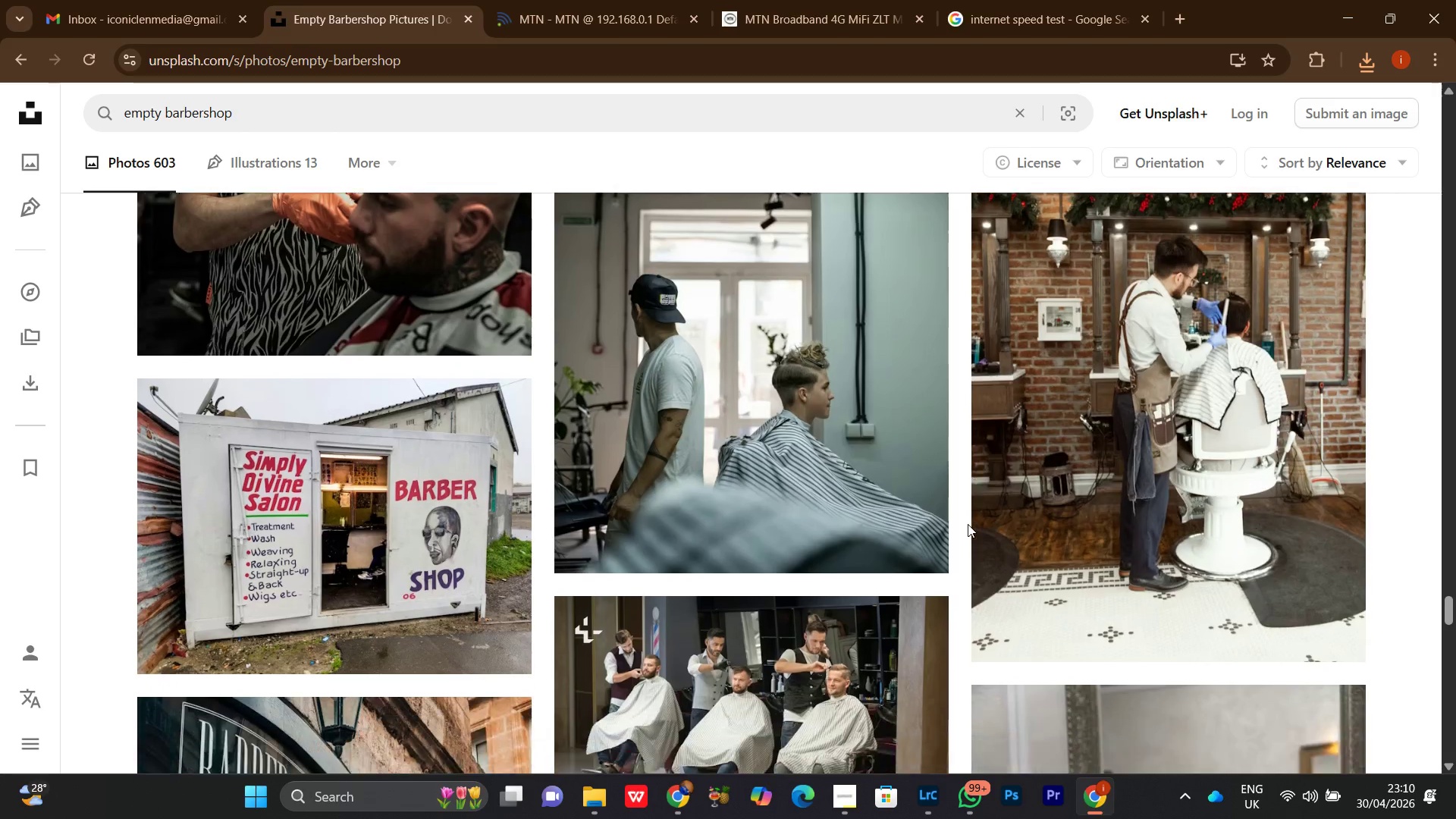 
scroll: coordinate [968, 524], scroll_direction: up, amount: 3.0
 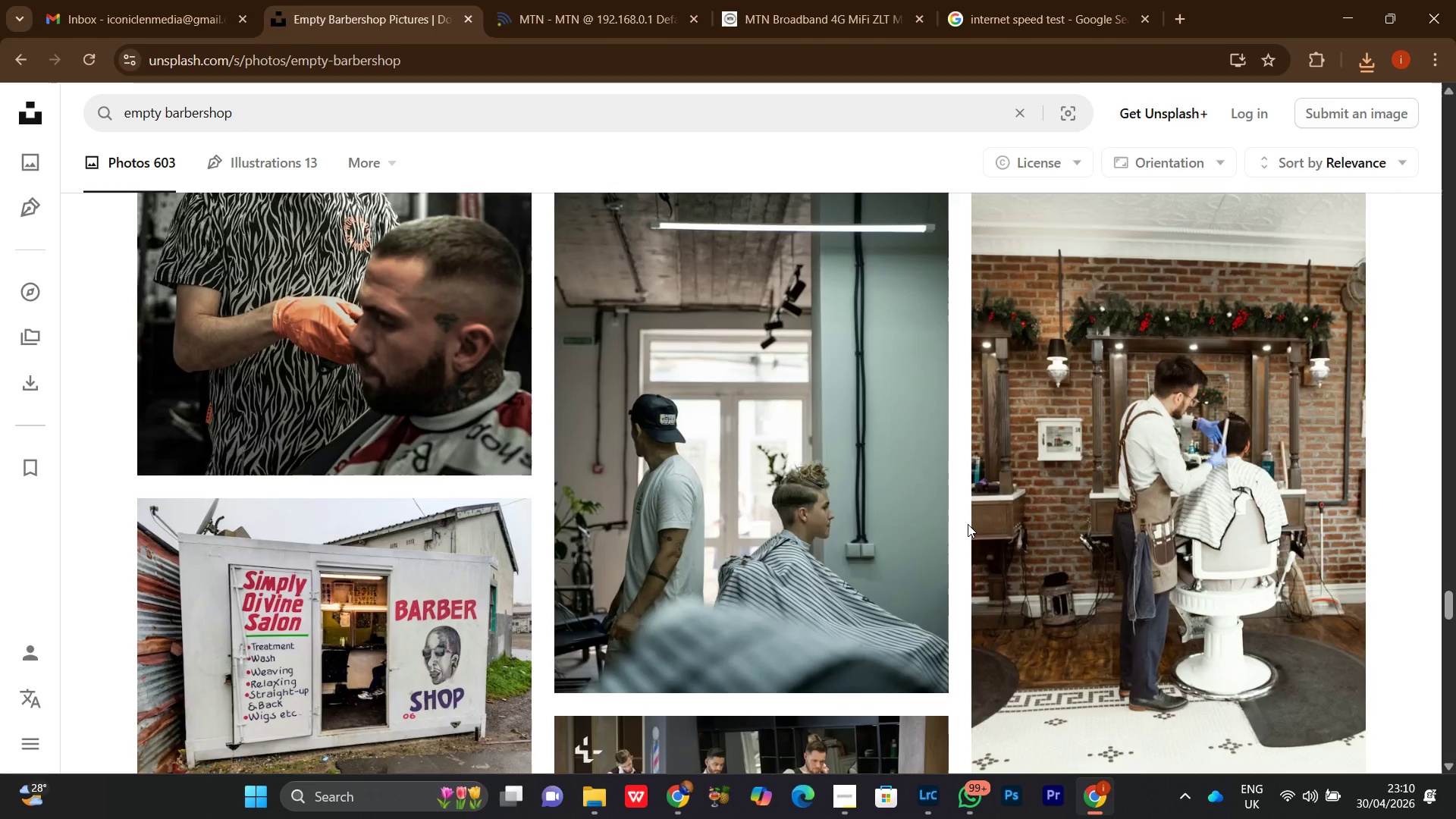 
scroll: coordinate [968, 524], scroll_direction: down, amount: 6.0
 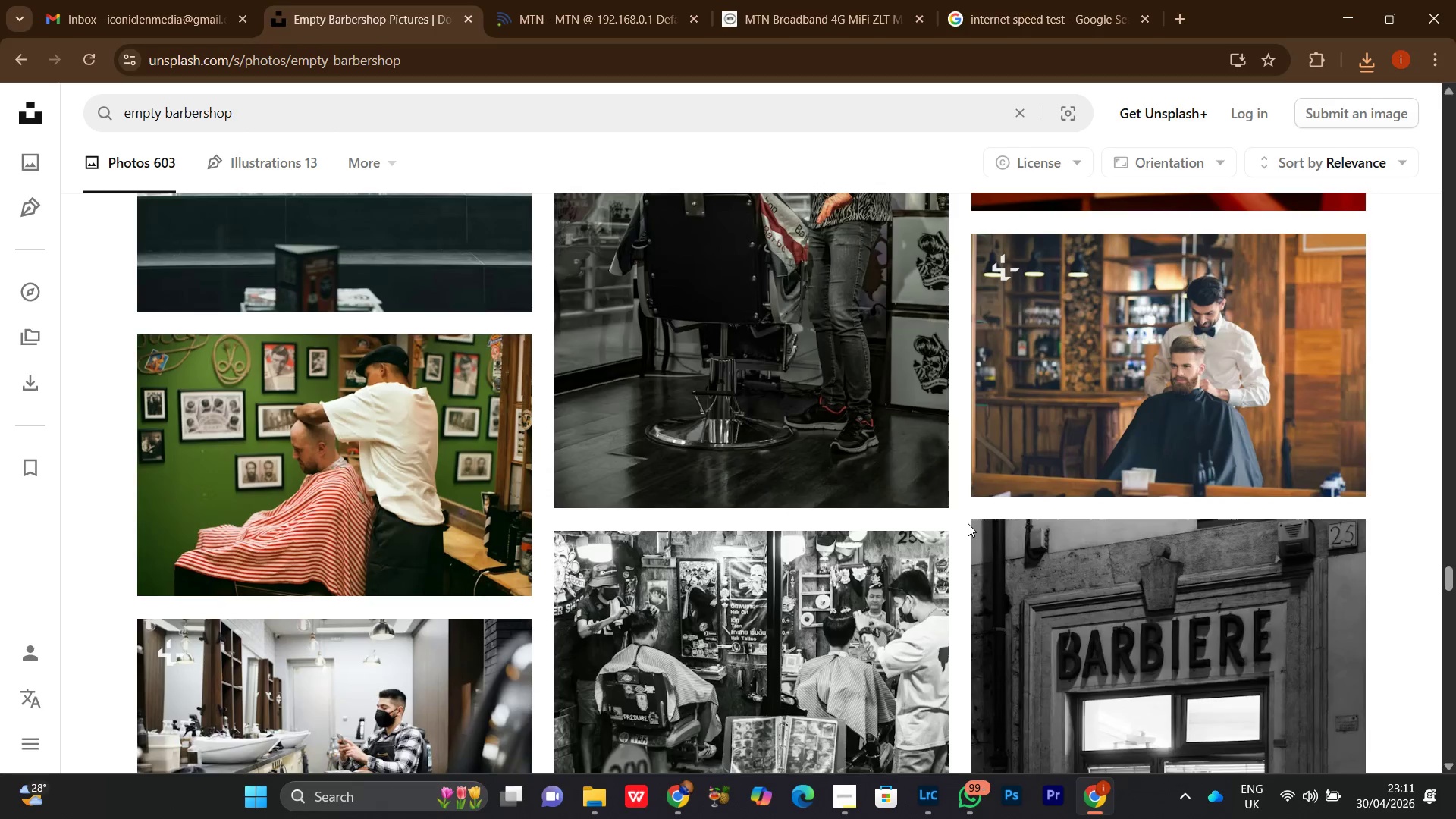 
scroll: coordinate [965, 524], scroll_direction: up, amount: 2.0
 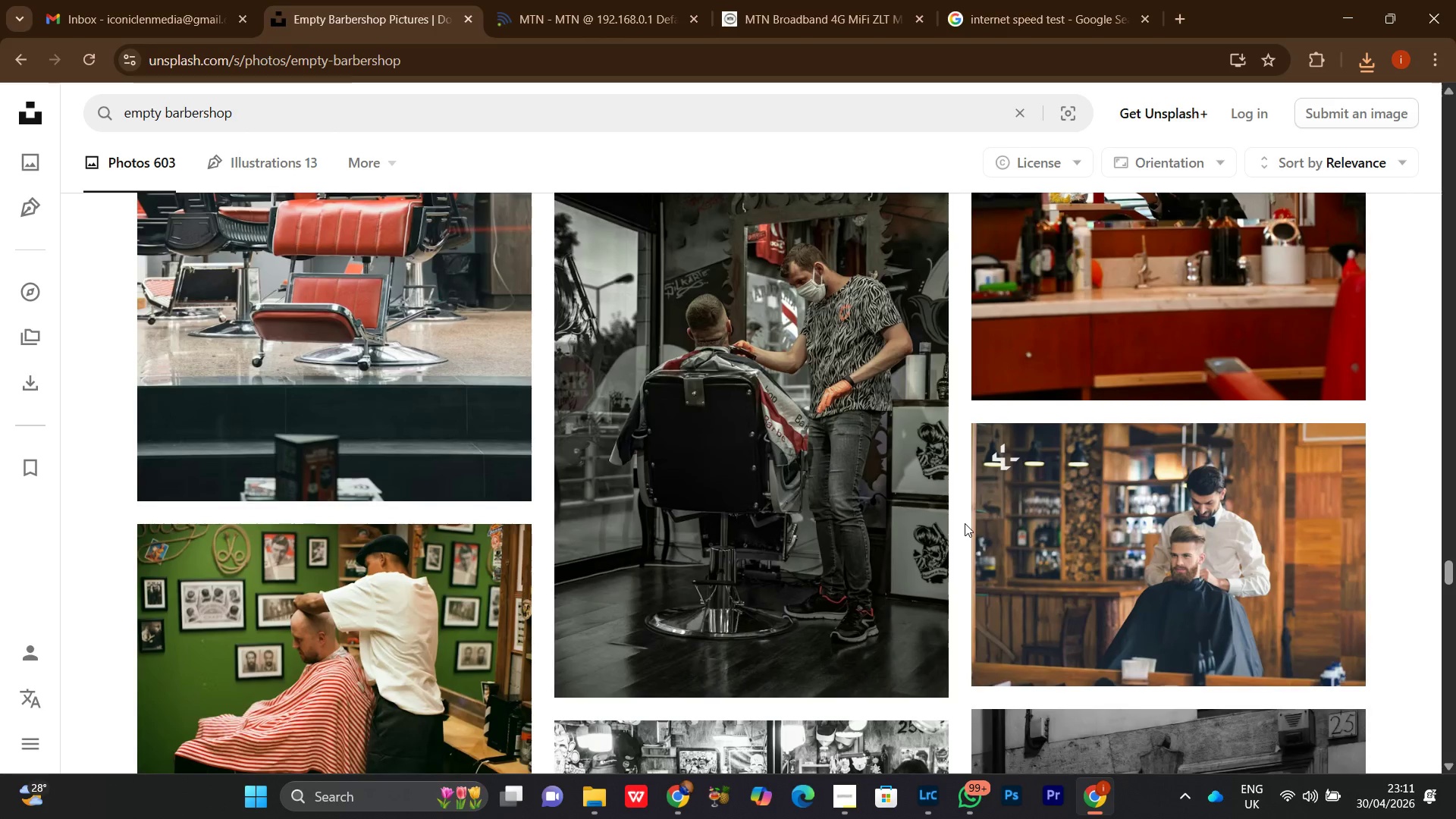 
scroll: coordinate [963, 520], scroll_direction: down, amount: 6.0
 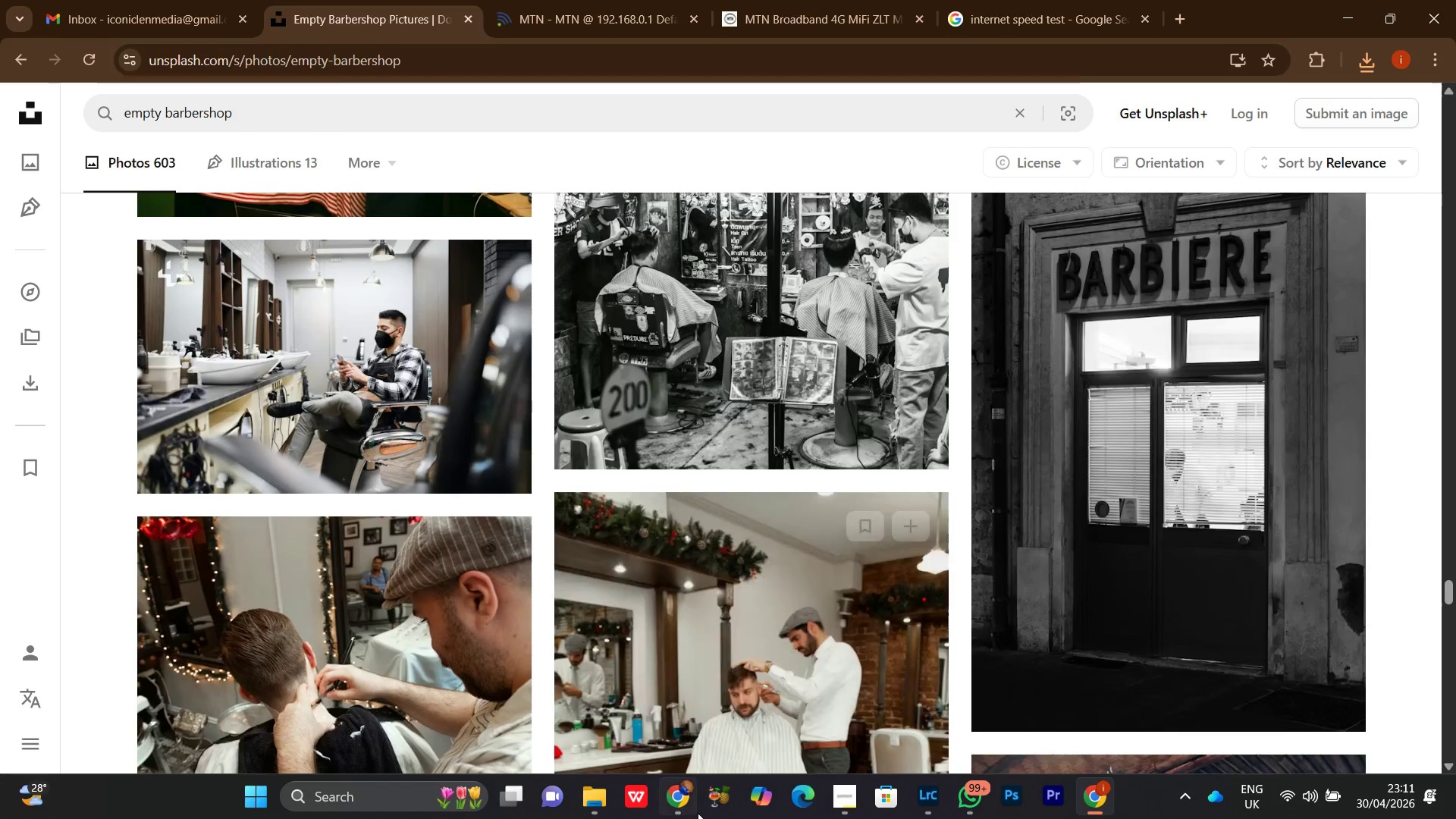 
left_click([679, 800])
 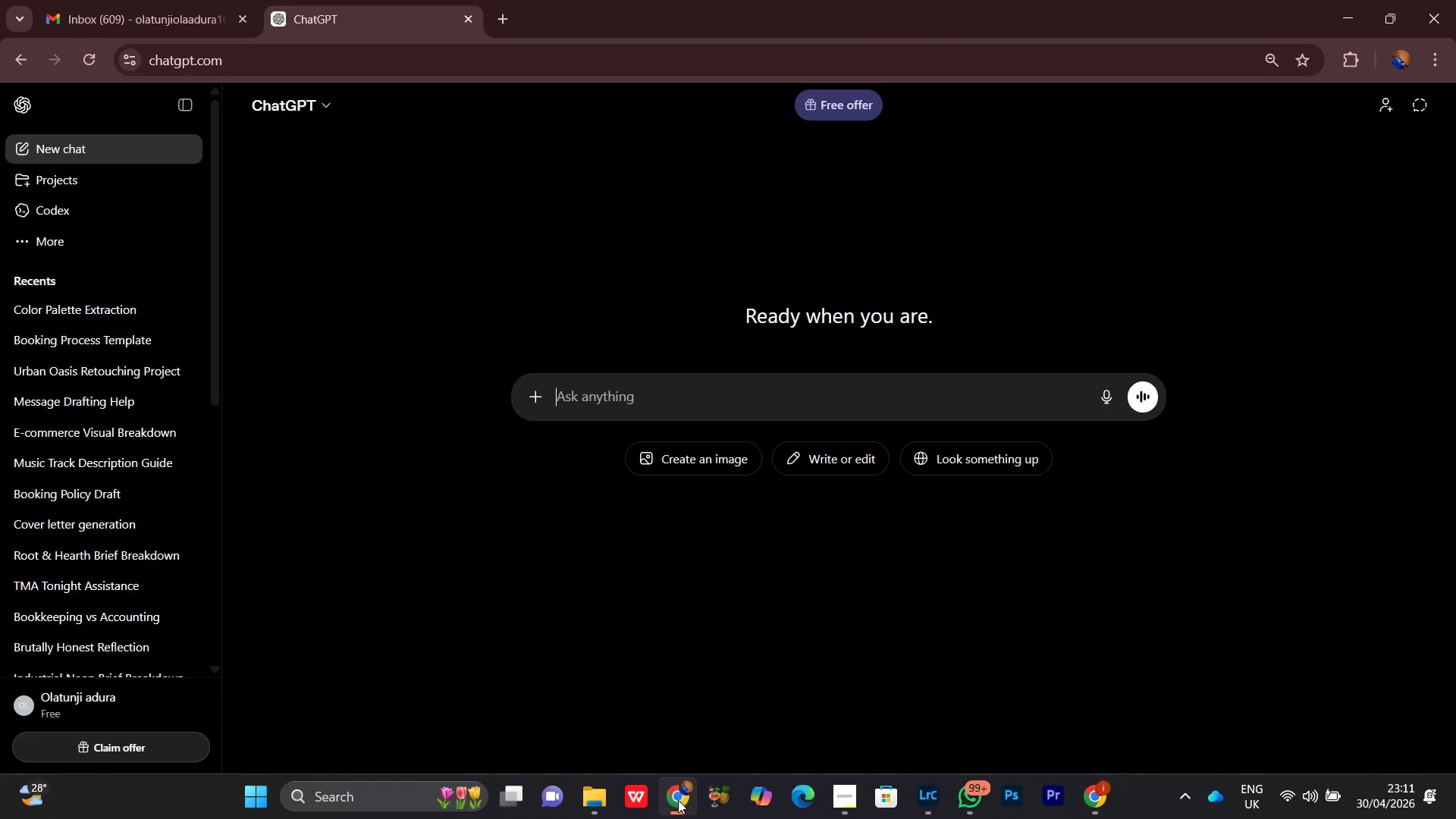 
left_click([678, 801])
 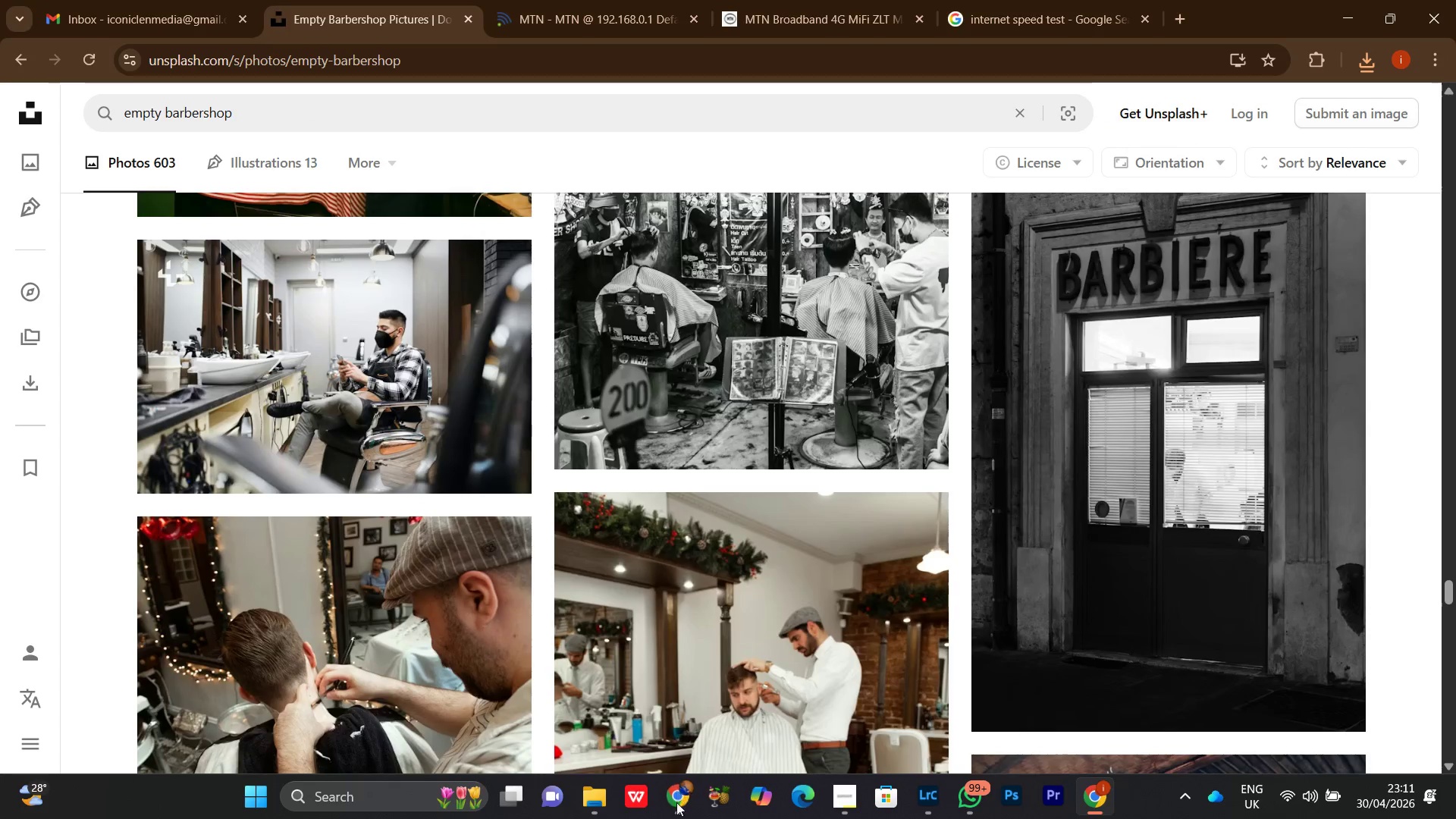 
left_click([674, 805])
 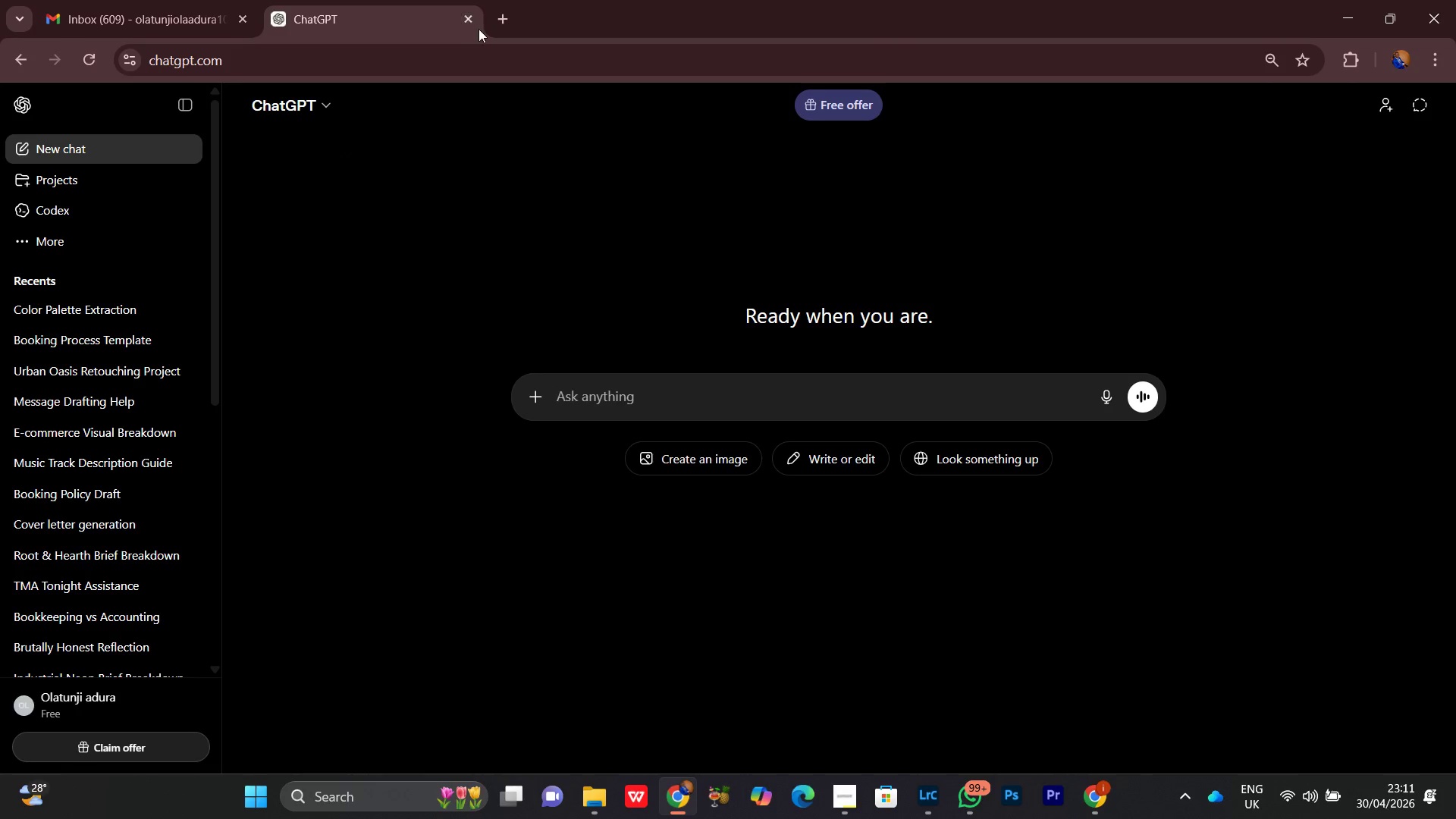 
left_click([472, 27])
 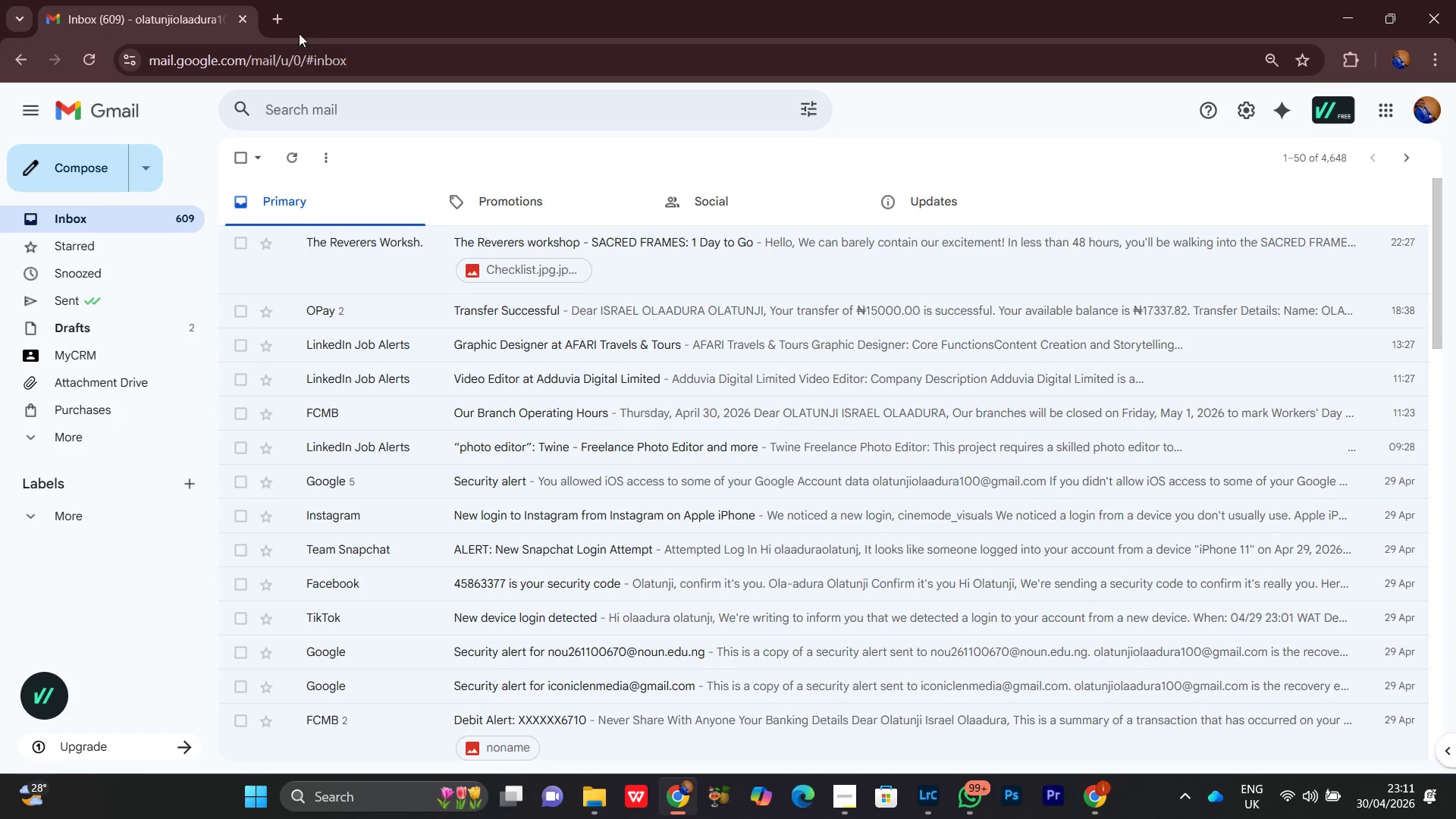 
left_click([292, 21])
 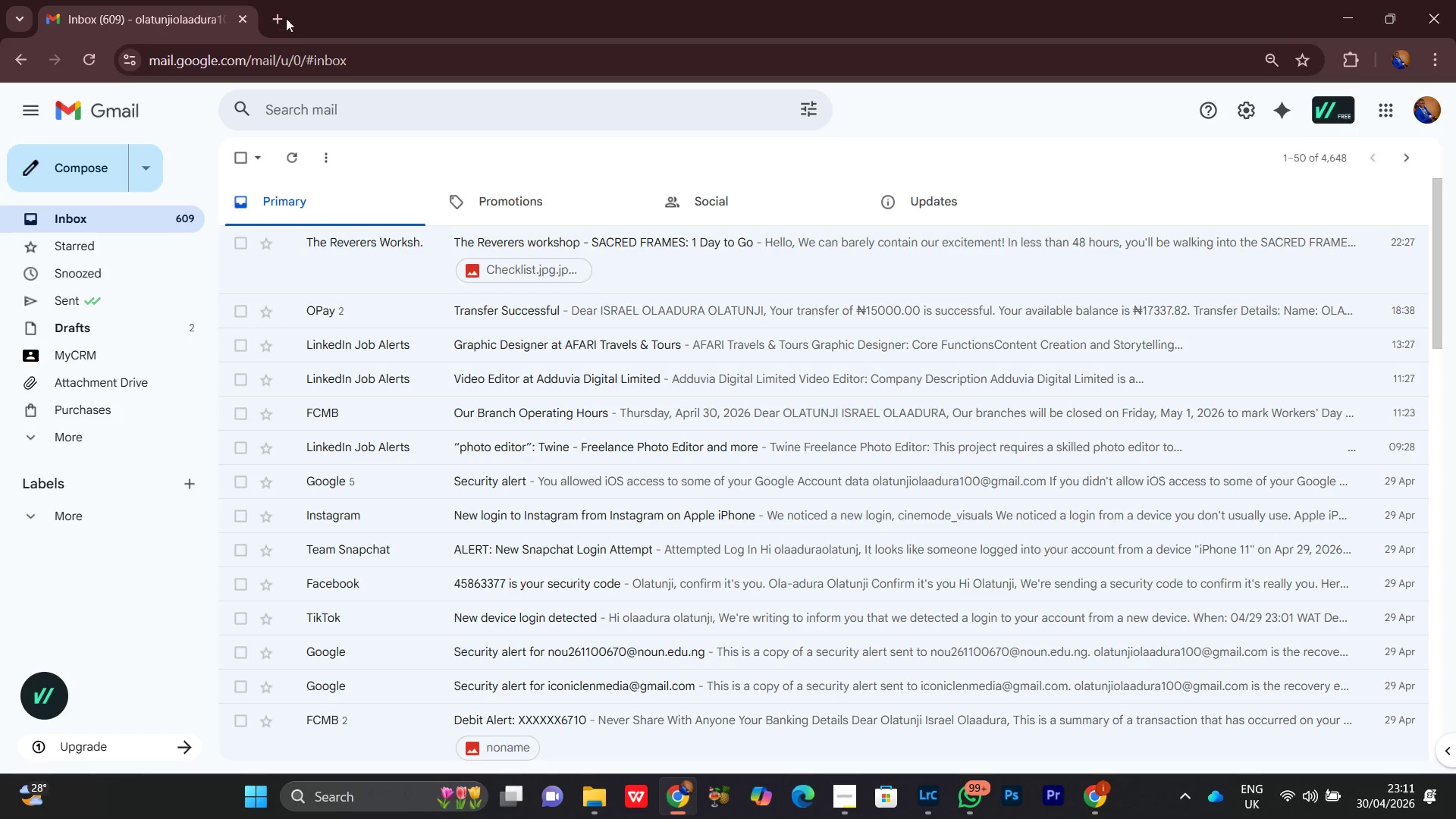 
left_click([278, 11])
 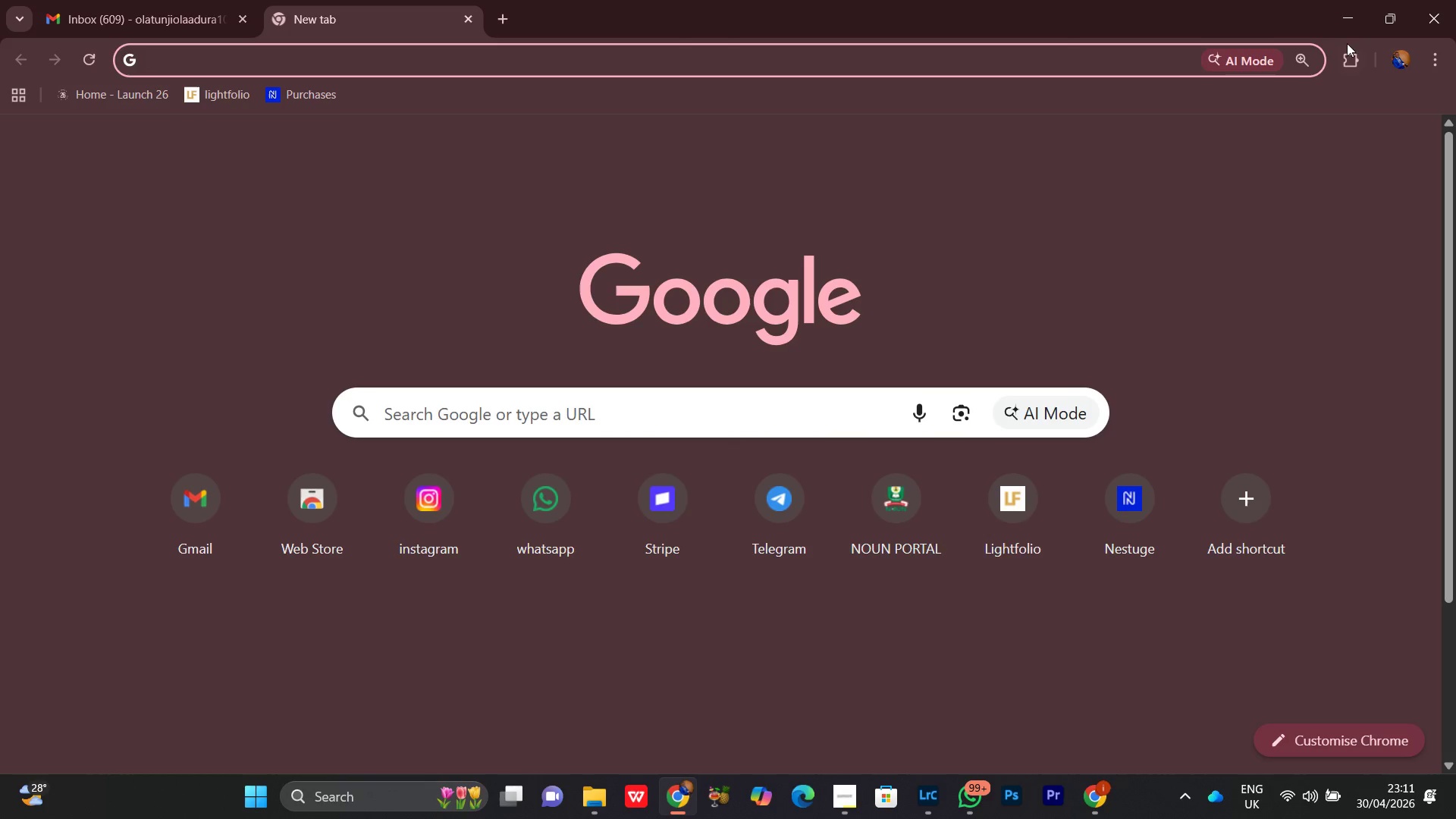 
left_click([1339, 14])
 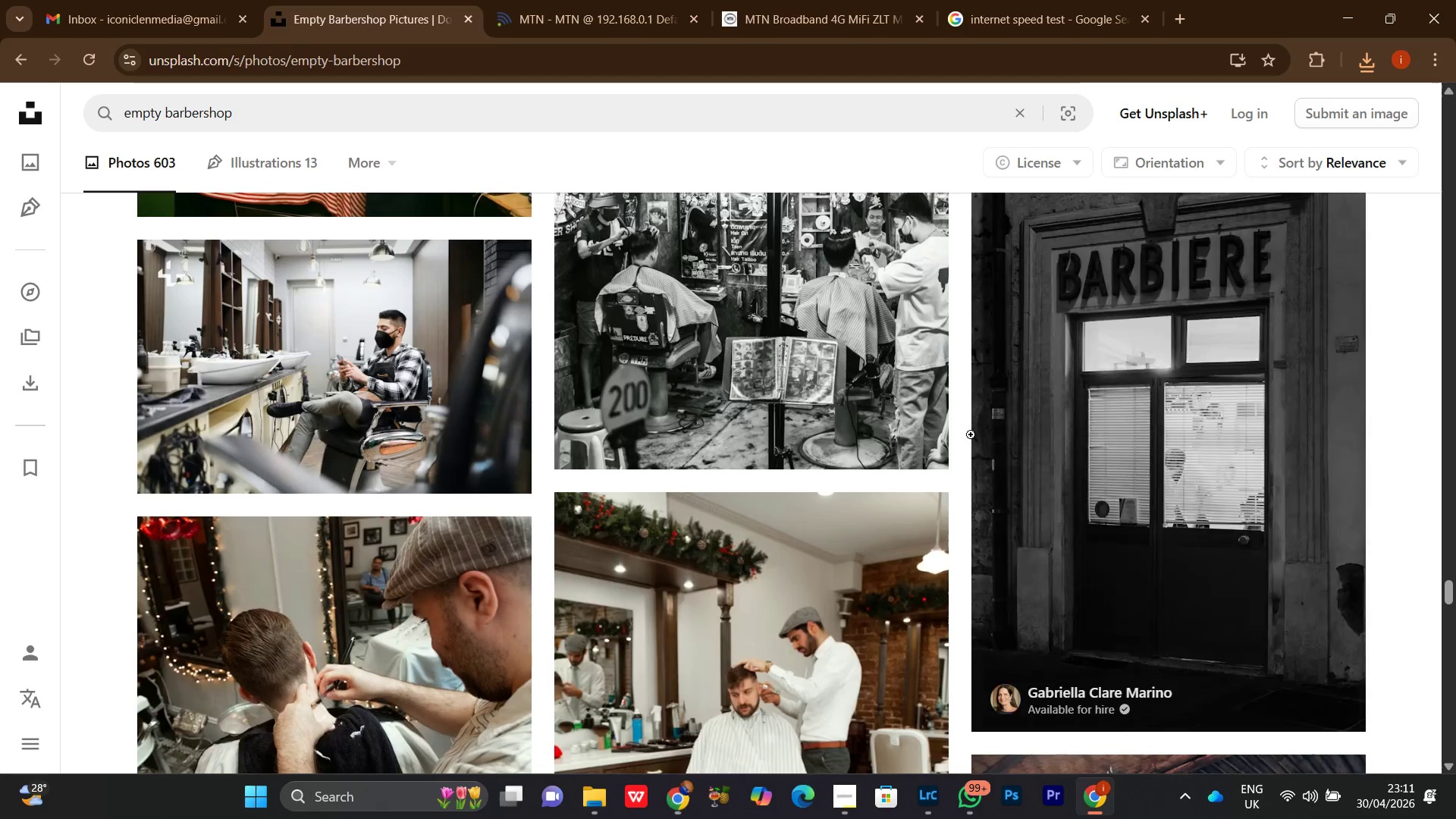 
scroll: coordinate [910, 526], scroll_direction: down, amount: 12.0
 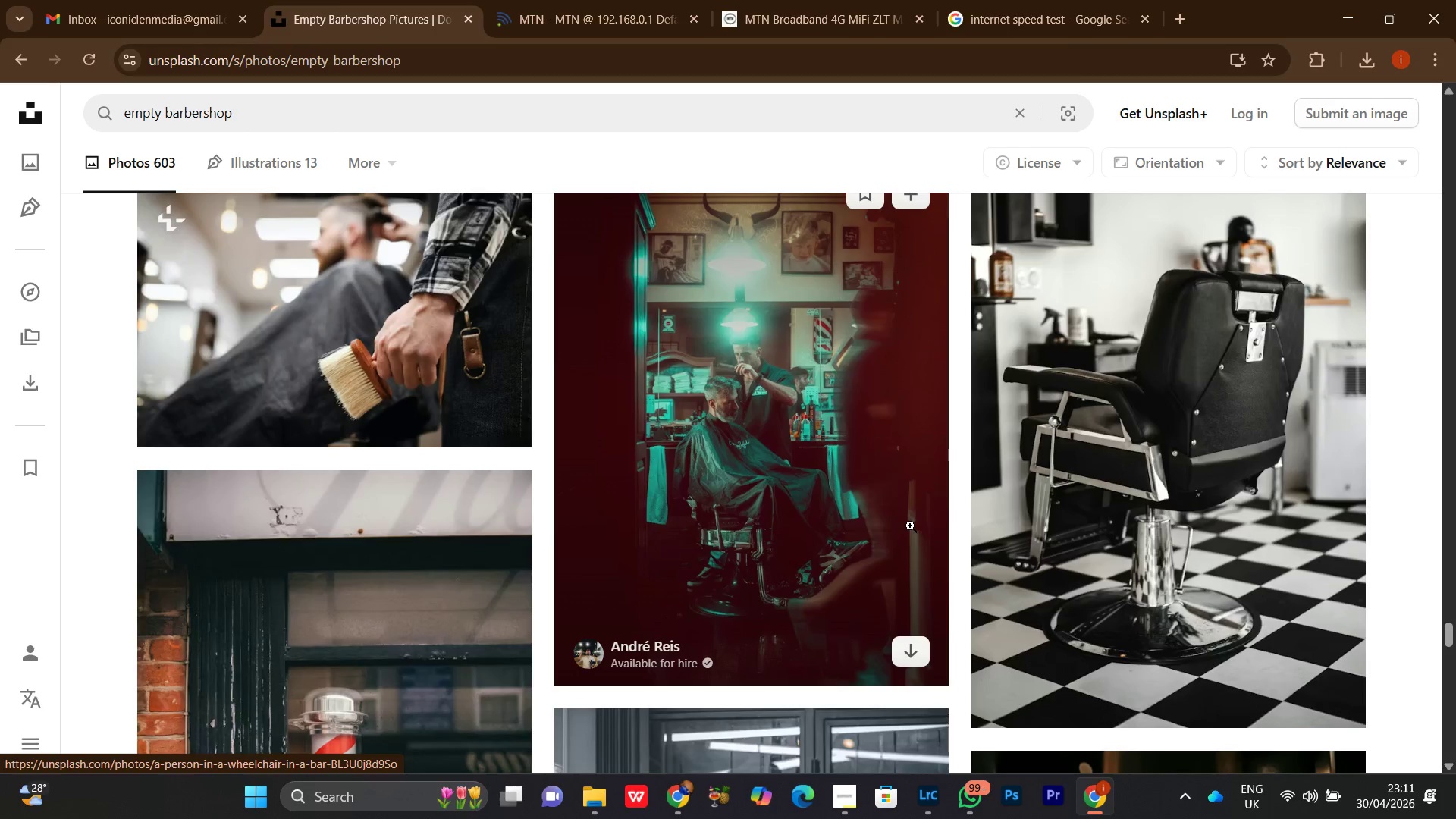 
scroll: coordinate [911, 529], scroll_direction: down, amount: 6.0
 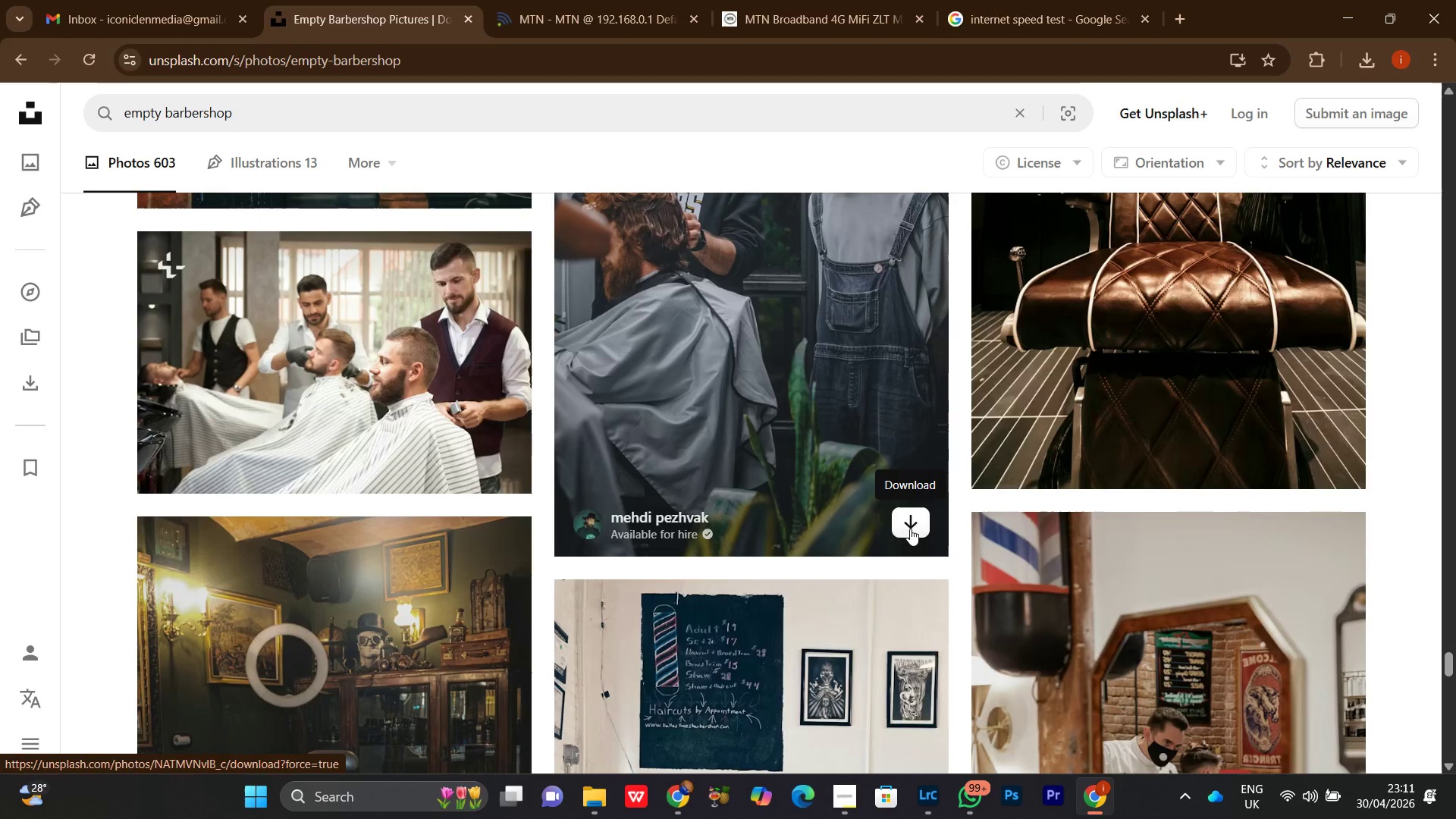 
scroll: coordinate [910, 529], scroll_direction: down, amount: 1.0
 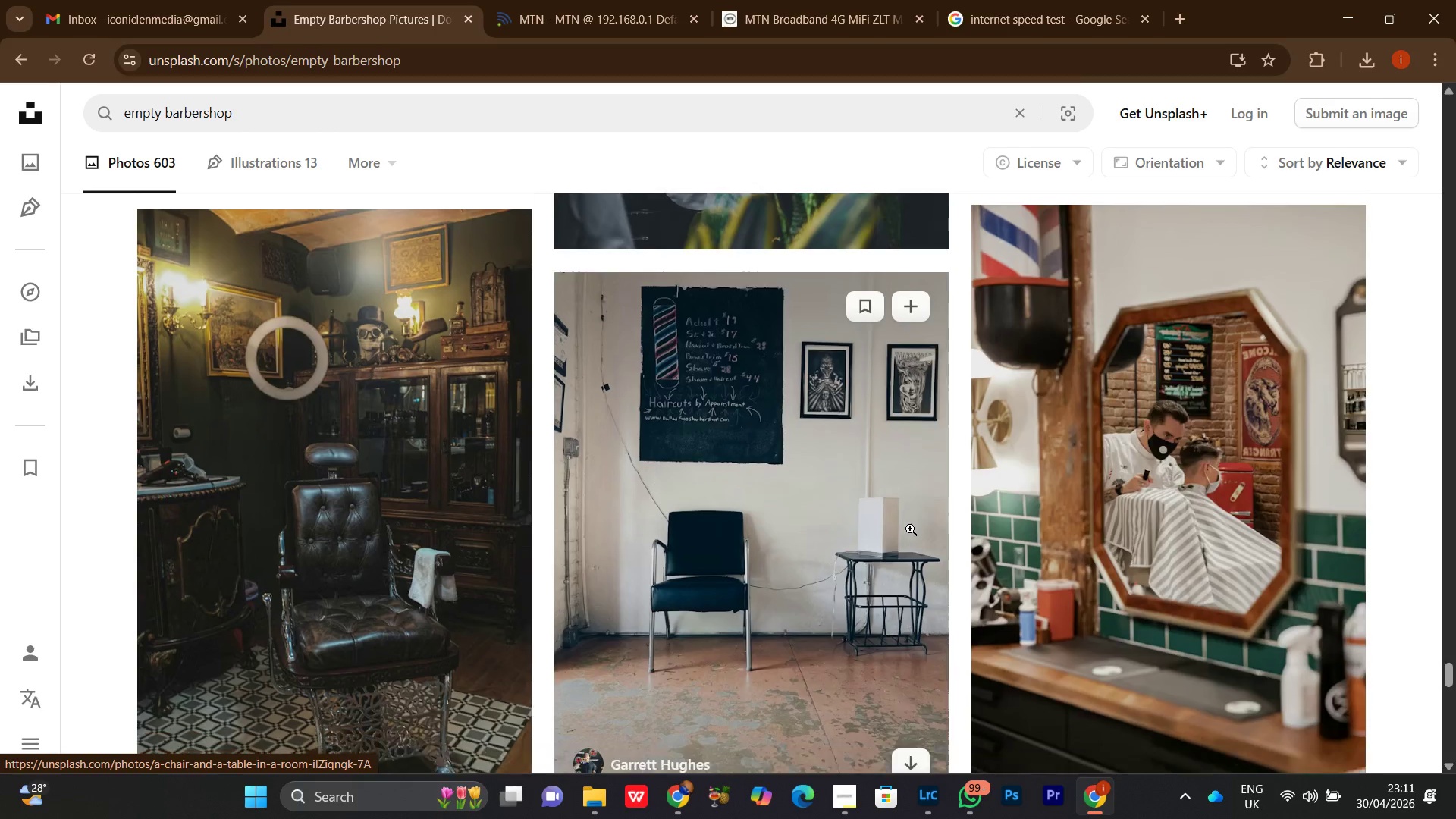 
scroll: coordinate [910, 529], scroll_direction: up, amount: 1.0
 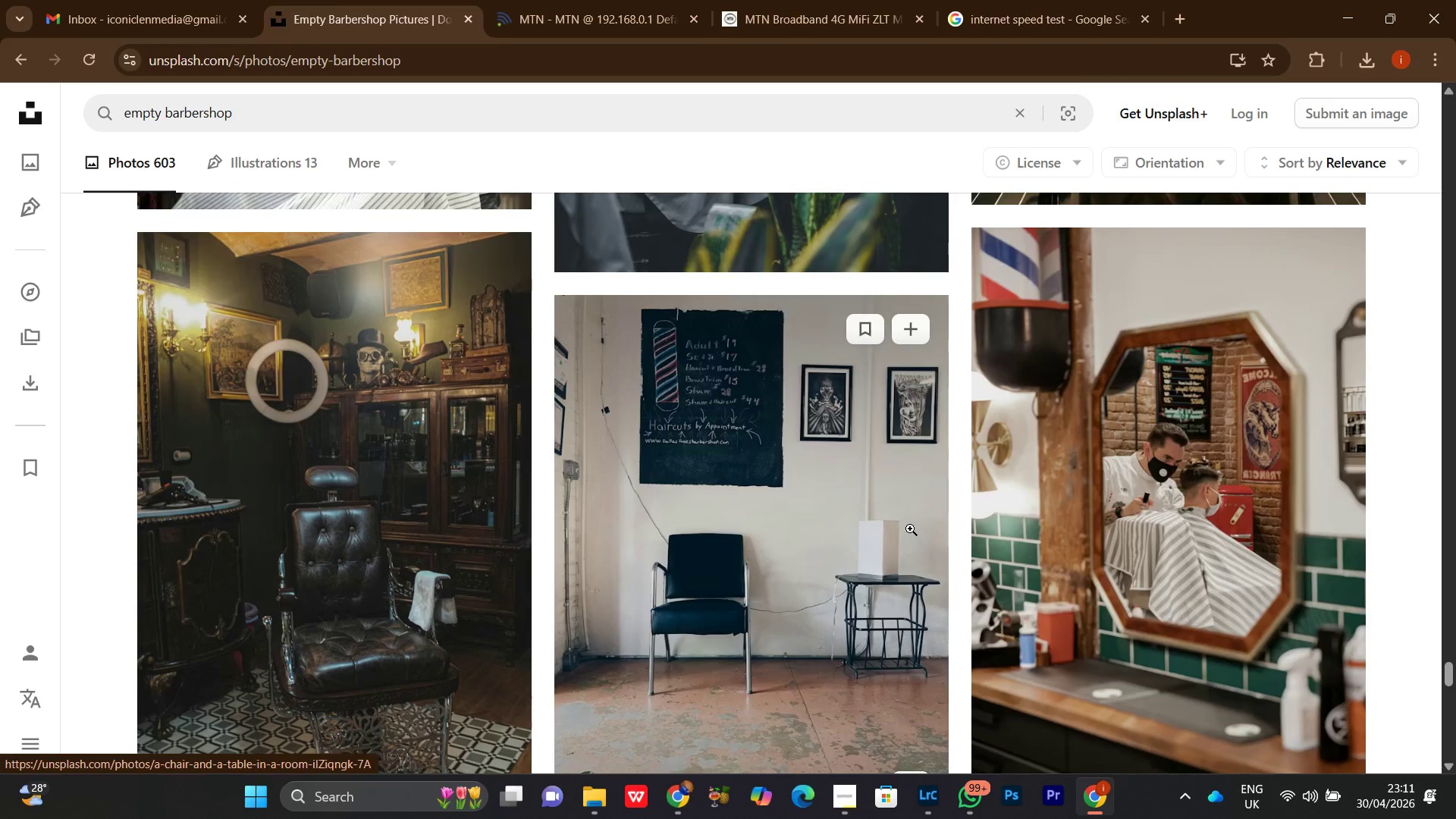 
scroll: coordinate [910, 529], scroll_direction: down, amount: 1.0
 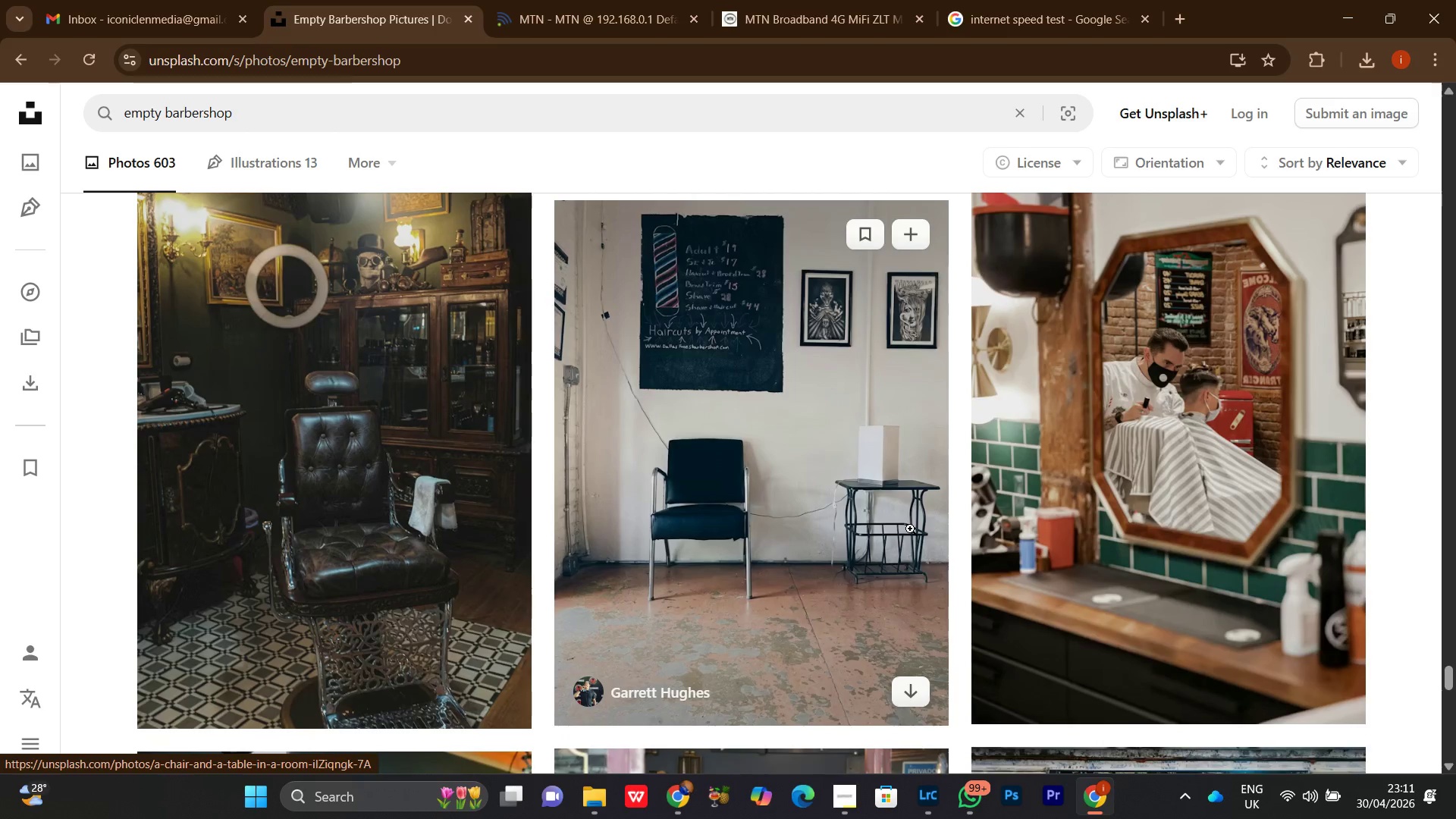 
scroll: coordinate [910, 529], scroll_direction: up, amount: 1.0
 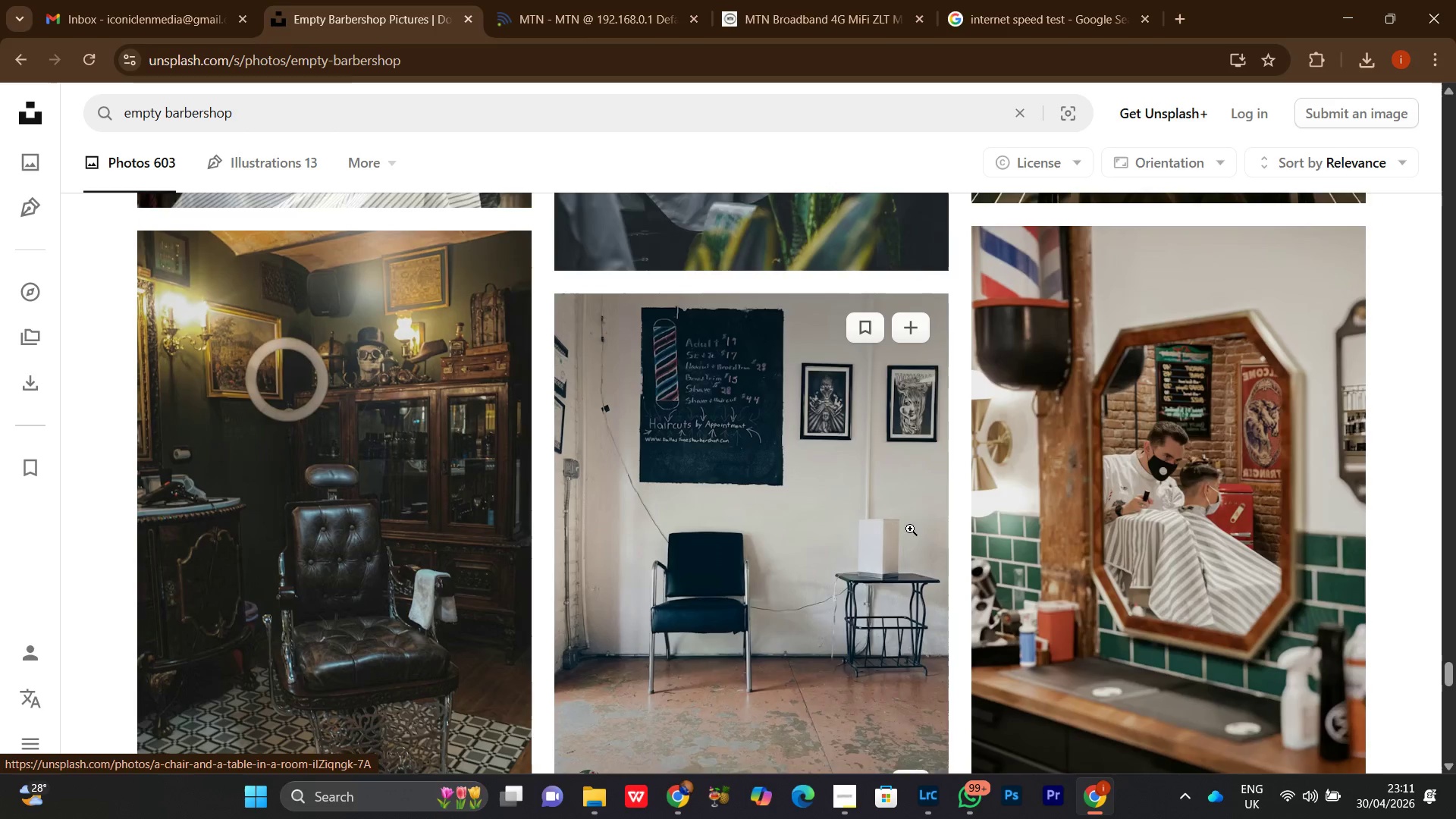 
scroll: coordinate [909, 528], scroll_direction: down, amount: 7.0
 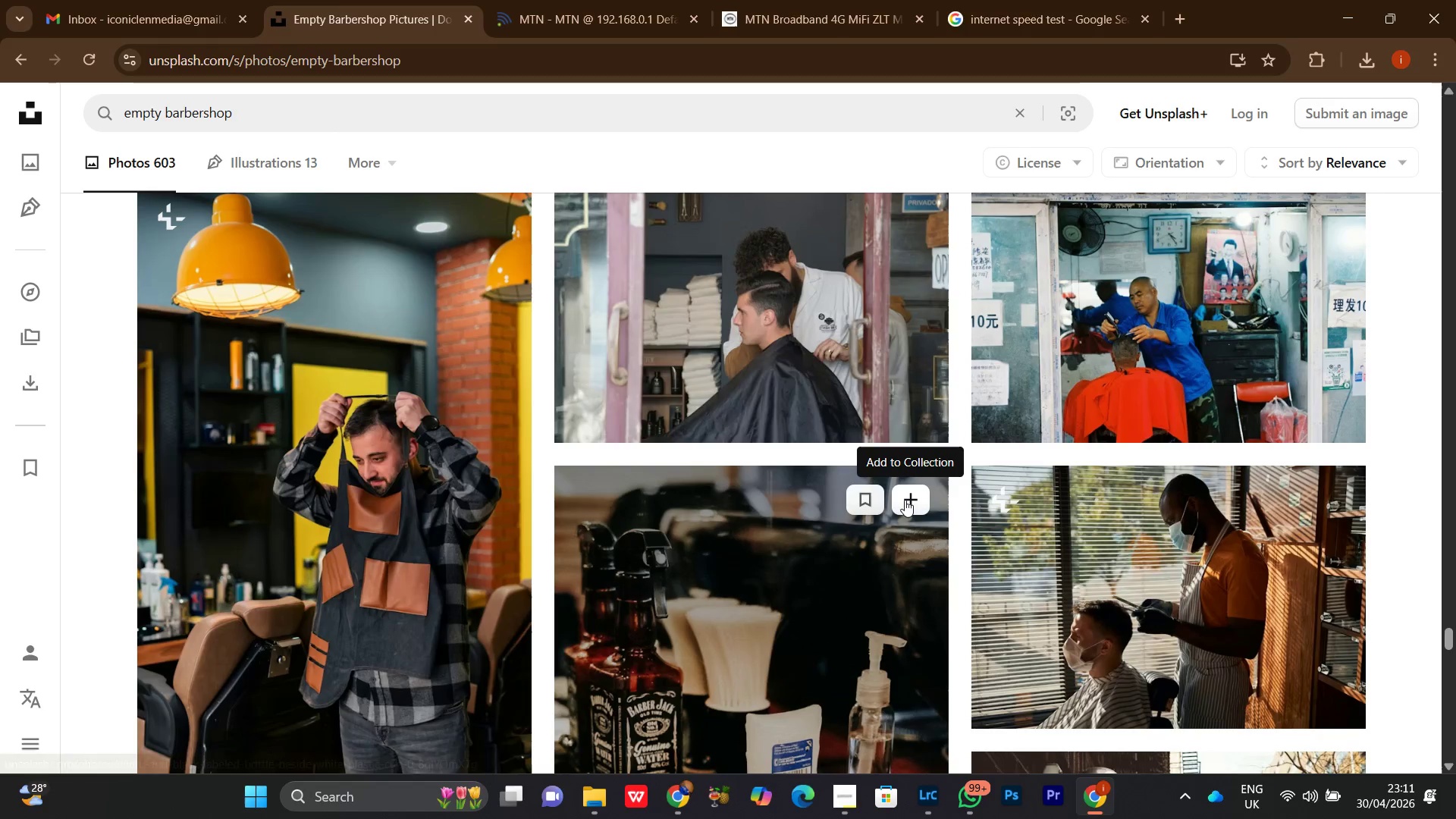 
scroll: coordinate [1391, 429], scroll_direction: down, amount: 7.0
 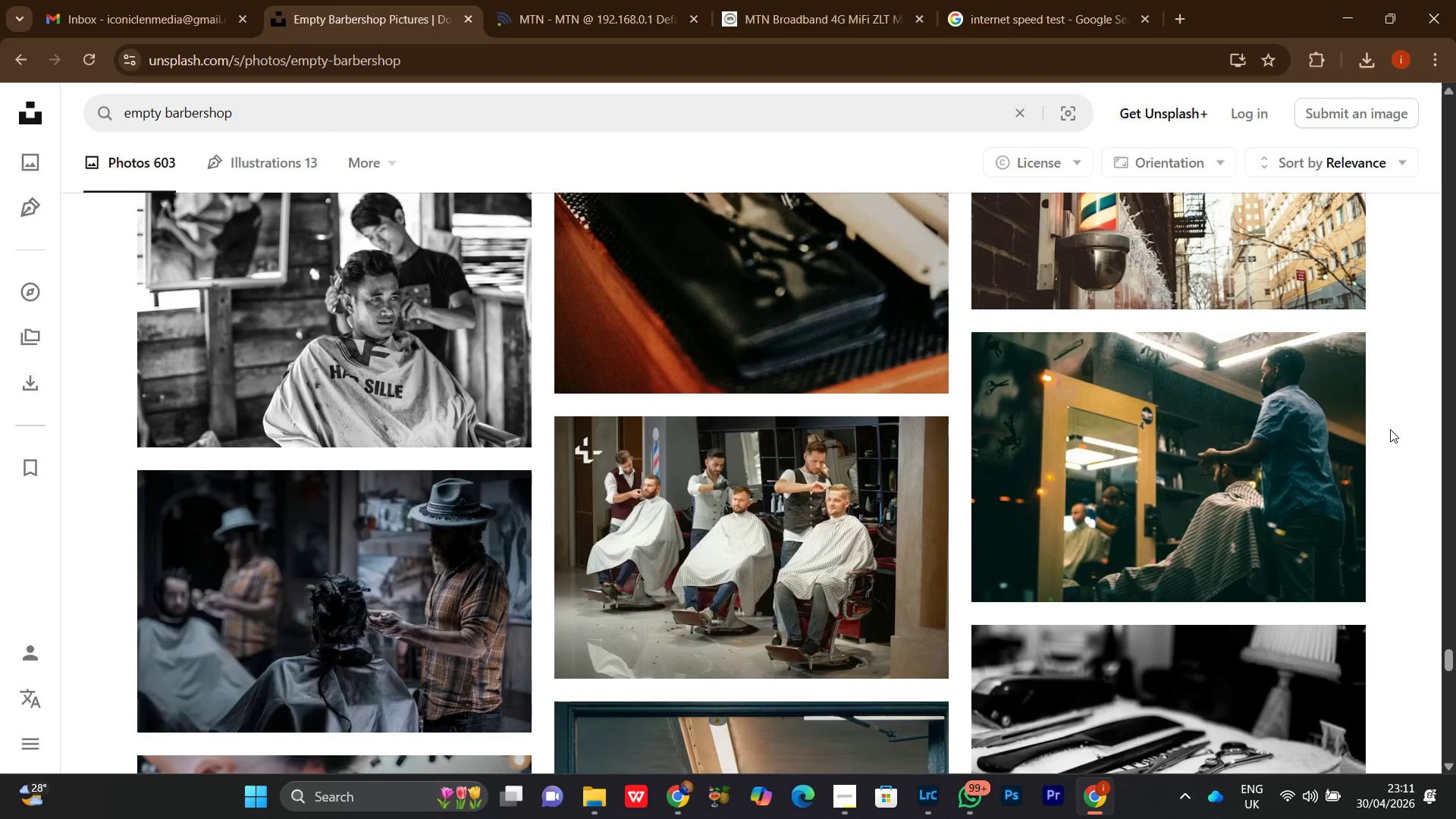 
scroll: coordinate [1376, 369], scroll_direction: down, amount: 9.0
 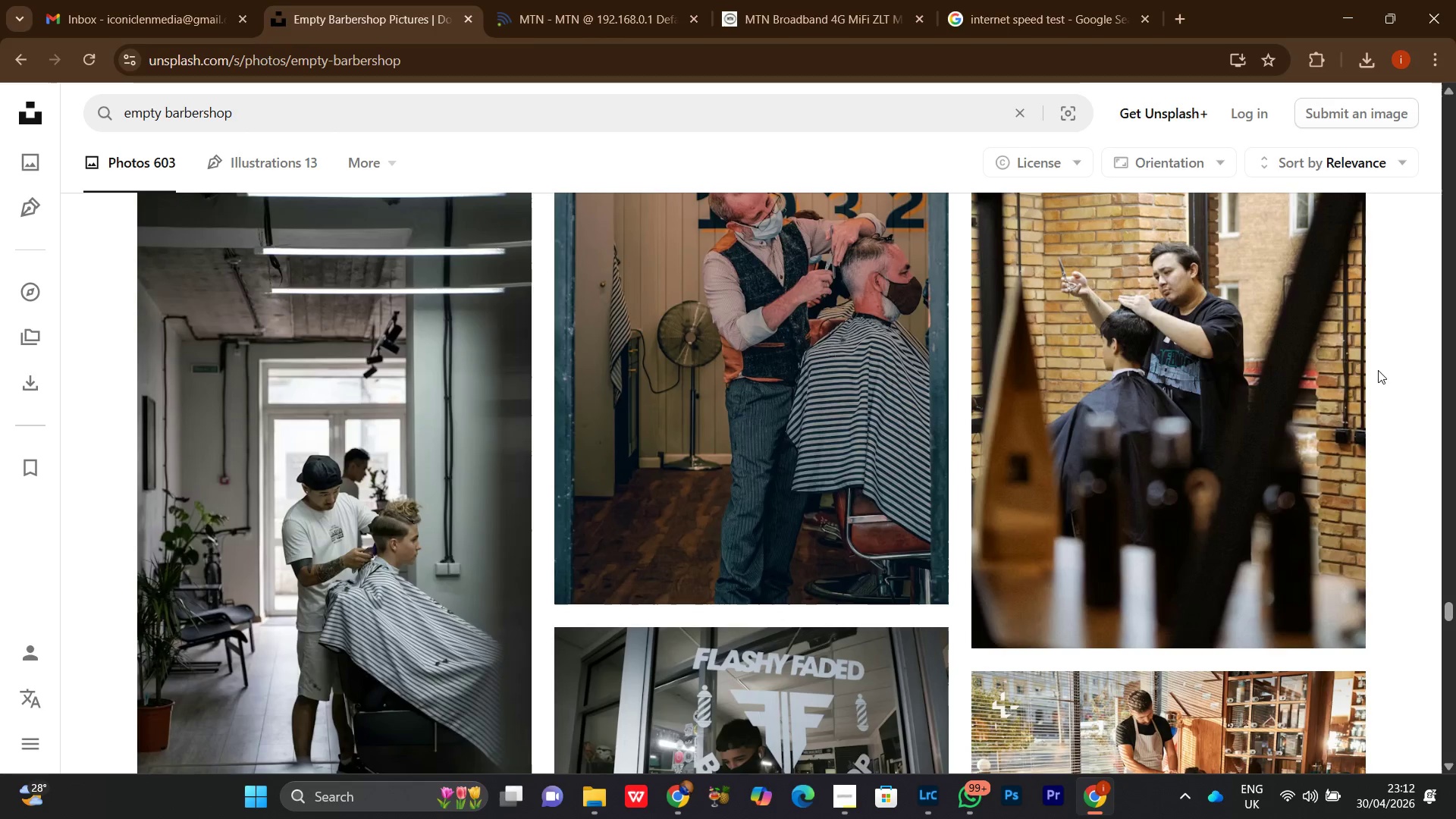 
scroll: coordinate [1375, 374], scroll_direction: down, amount: 14.0
 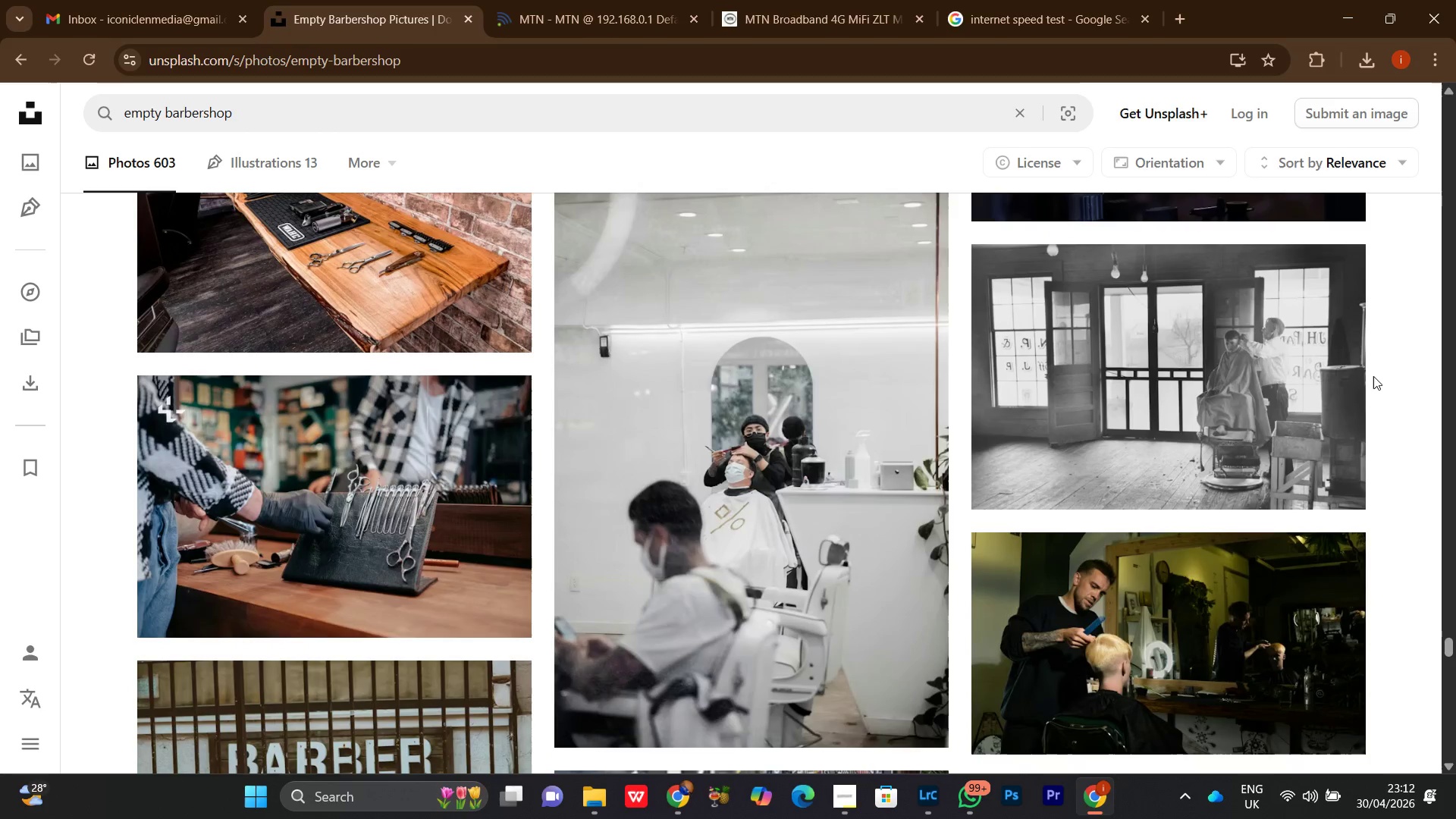 
scroll: coordinate [1363, 391], scroll_direction: down, amount: 13.0
 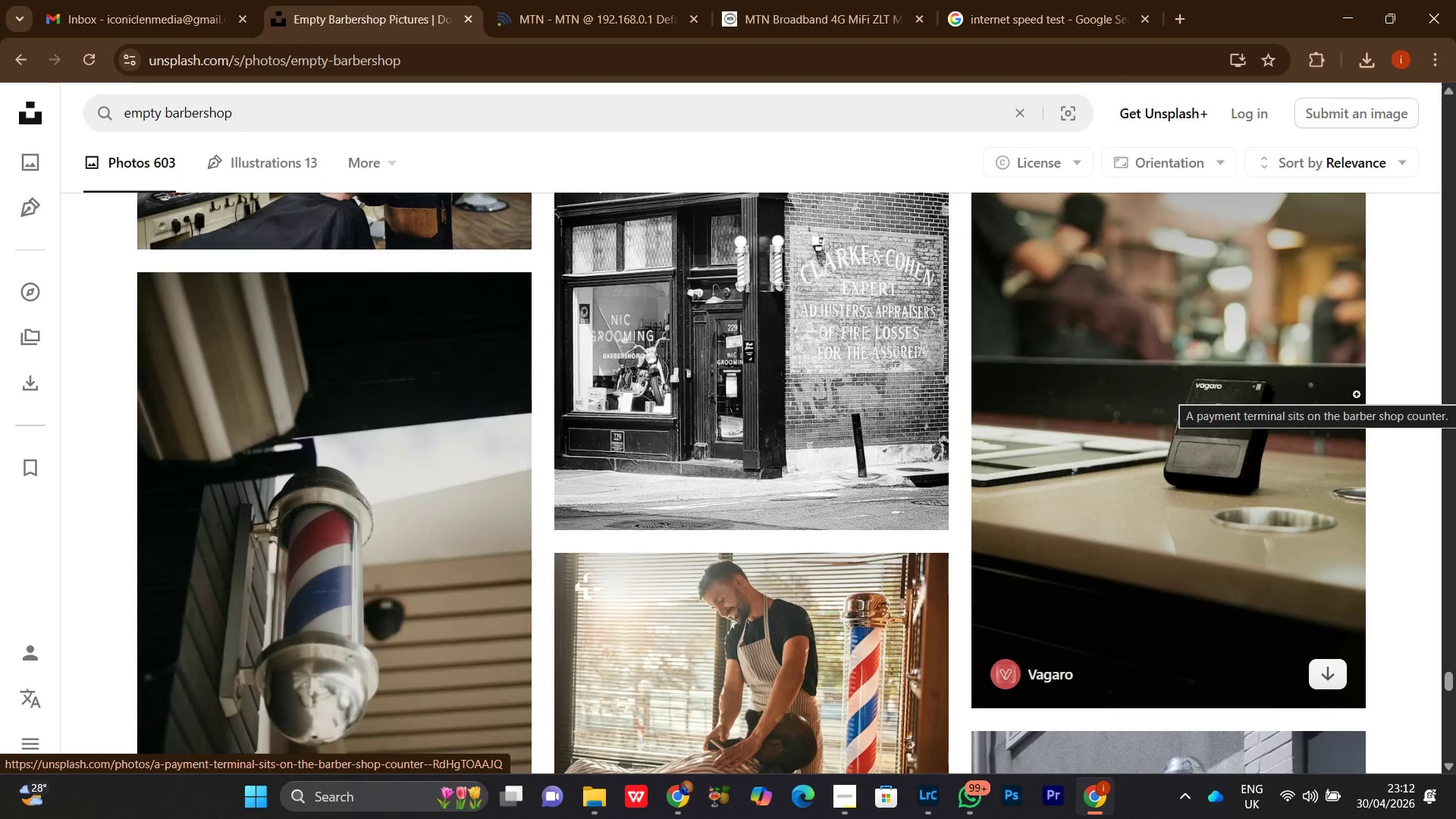 
scroll: coordinate [1298, 347], scroll_direction: down, amount: 21.0
 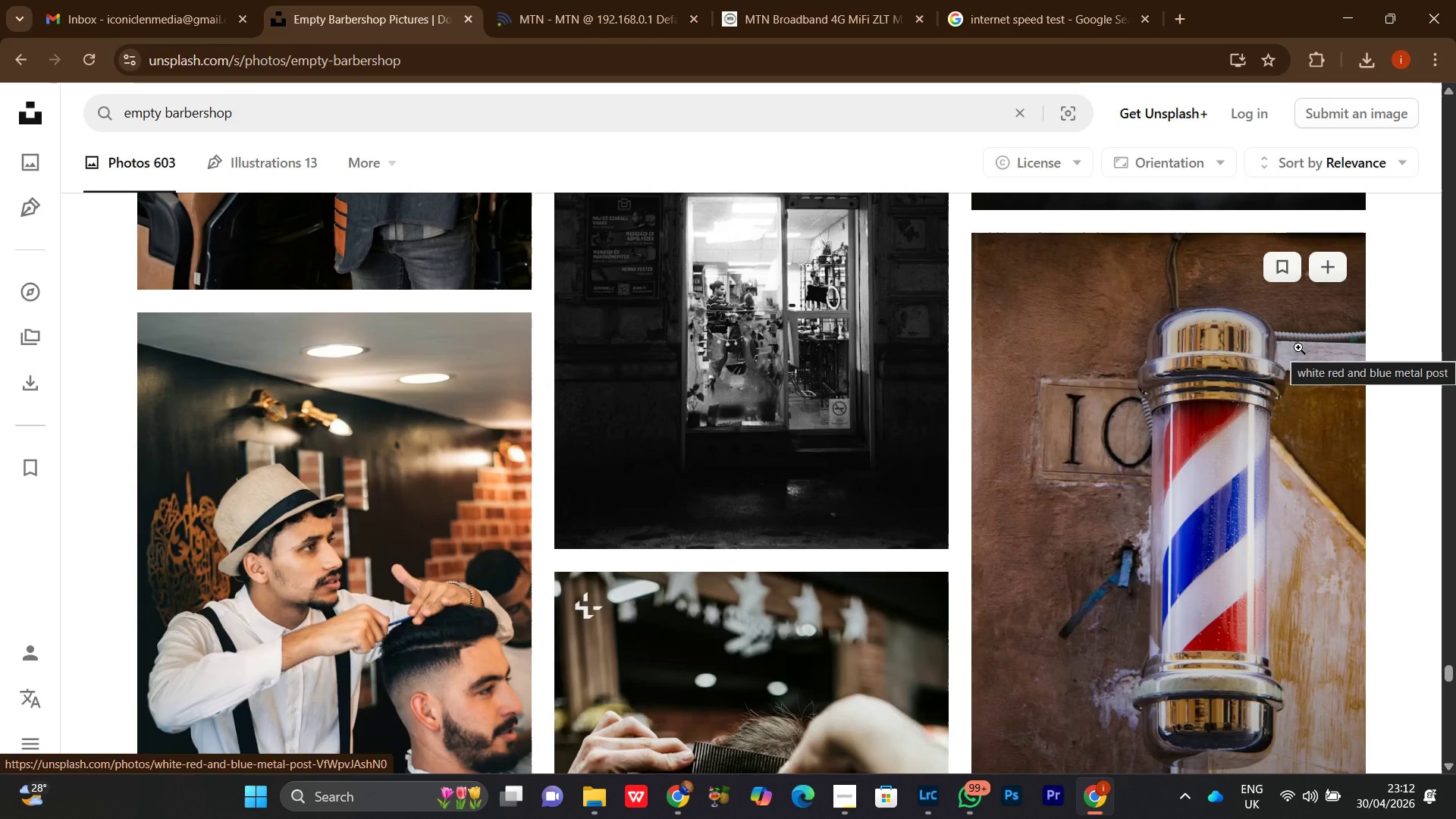 
scroll: coordinate [1298, 347], scroll_direction: down, amount: 11.0
 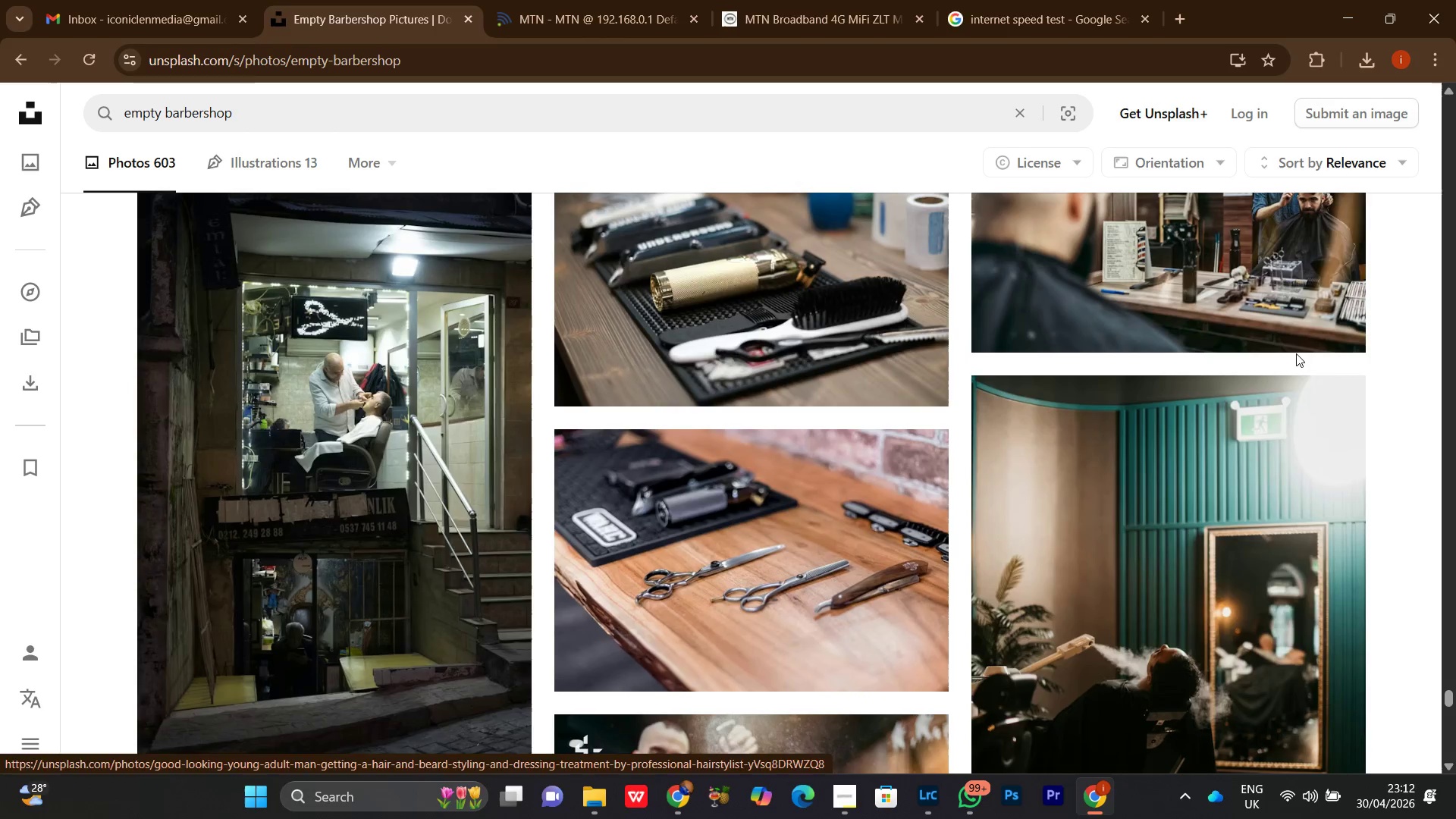 
scroll: coordinate [967, 470], scroll_direction: down, amount: 21.0
 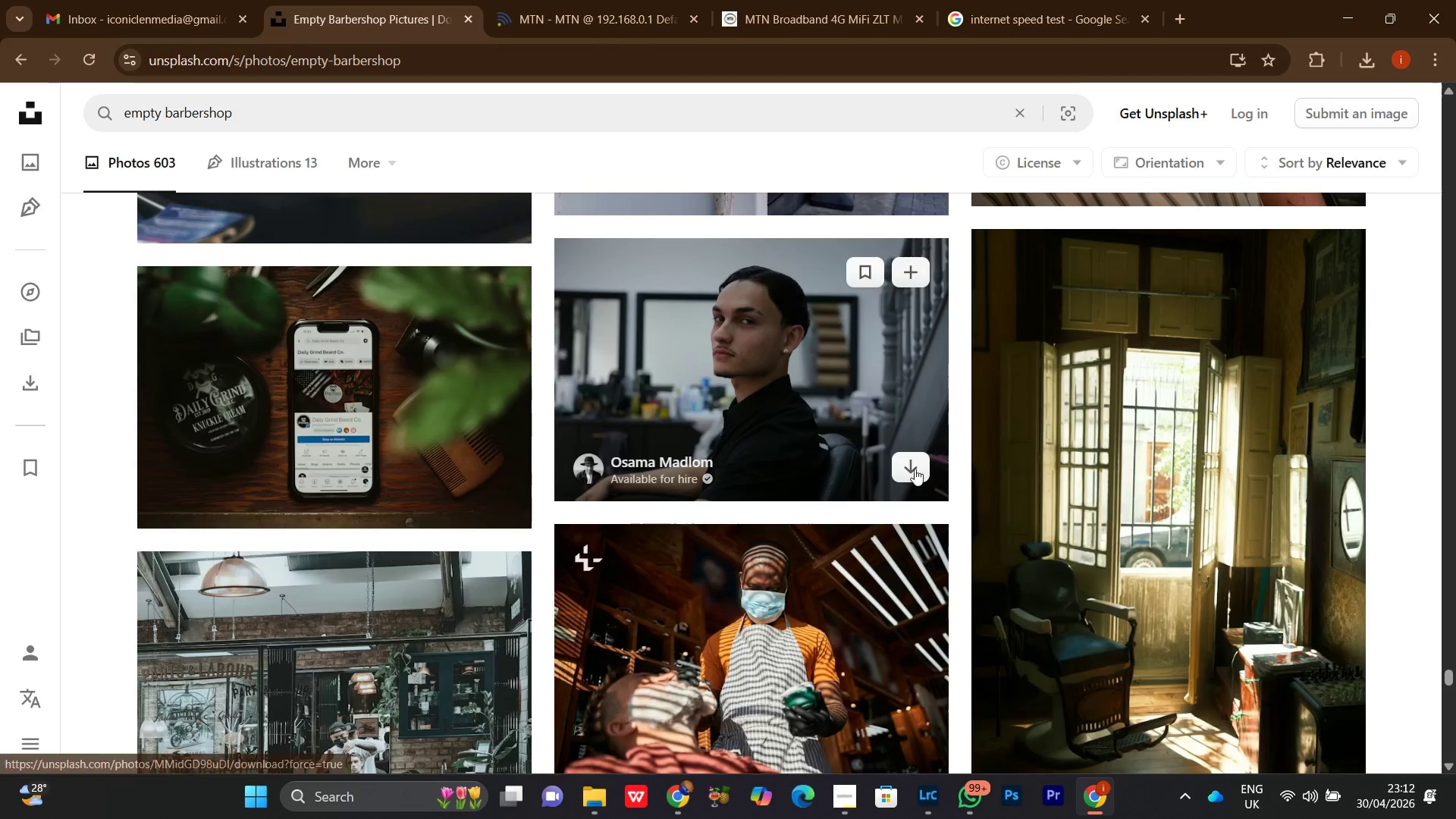 
left_click([912, 469])
 